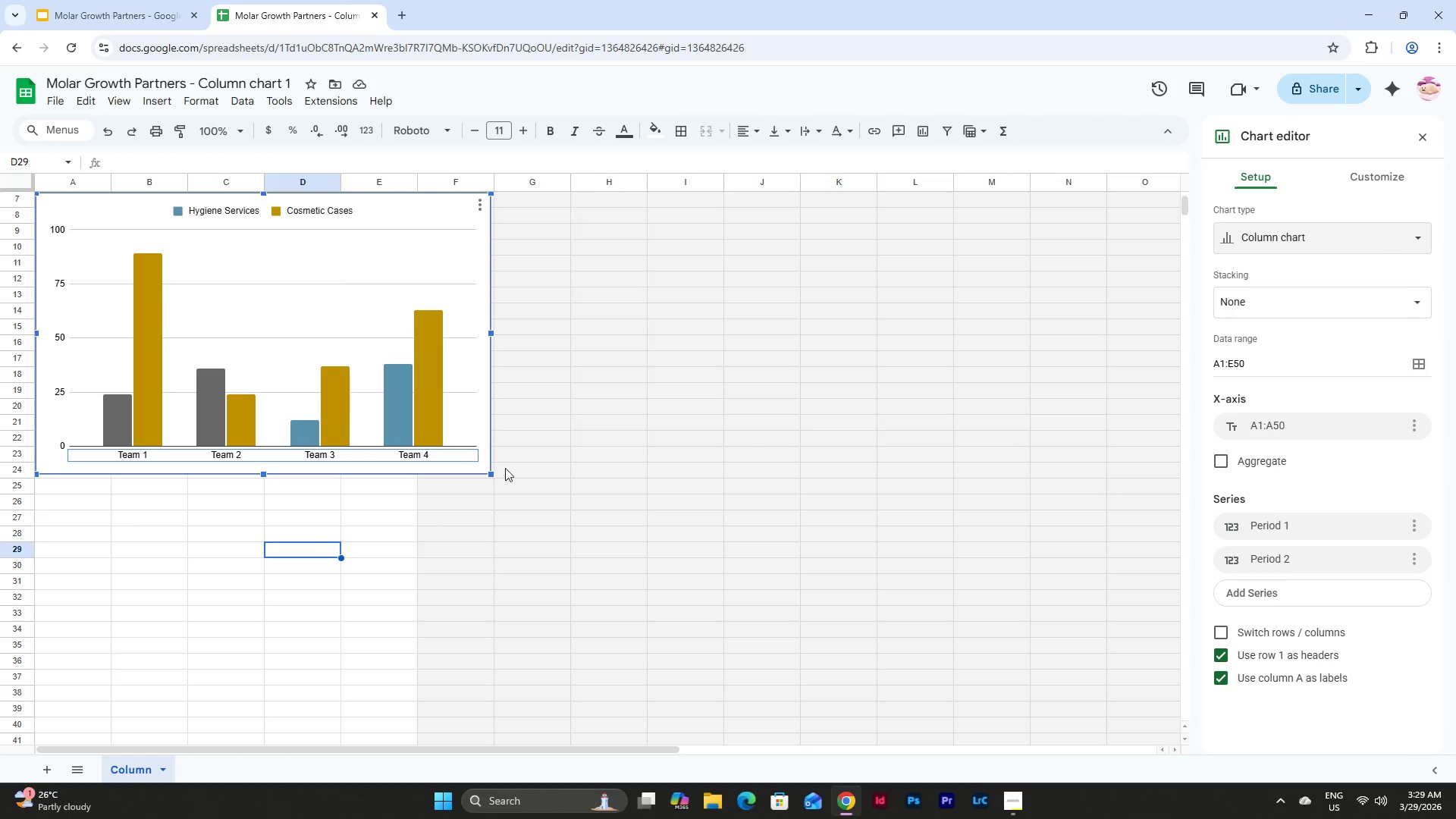 
double_click([138, 457])
 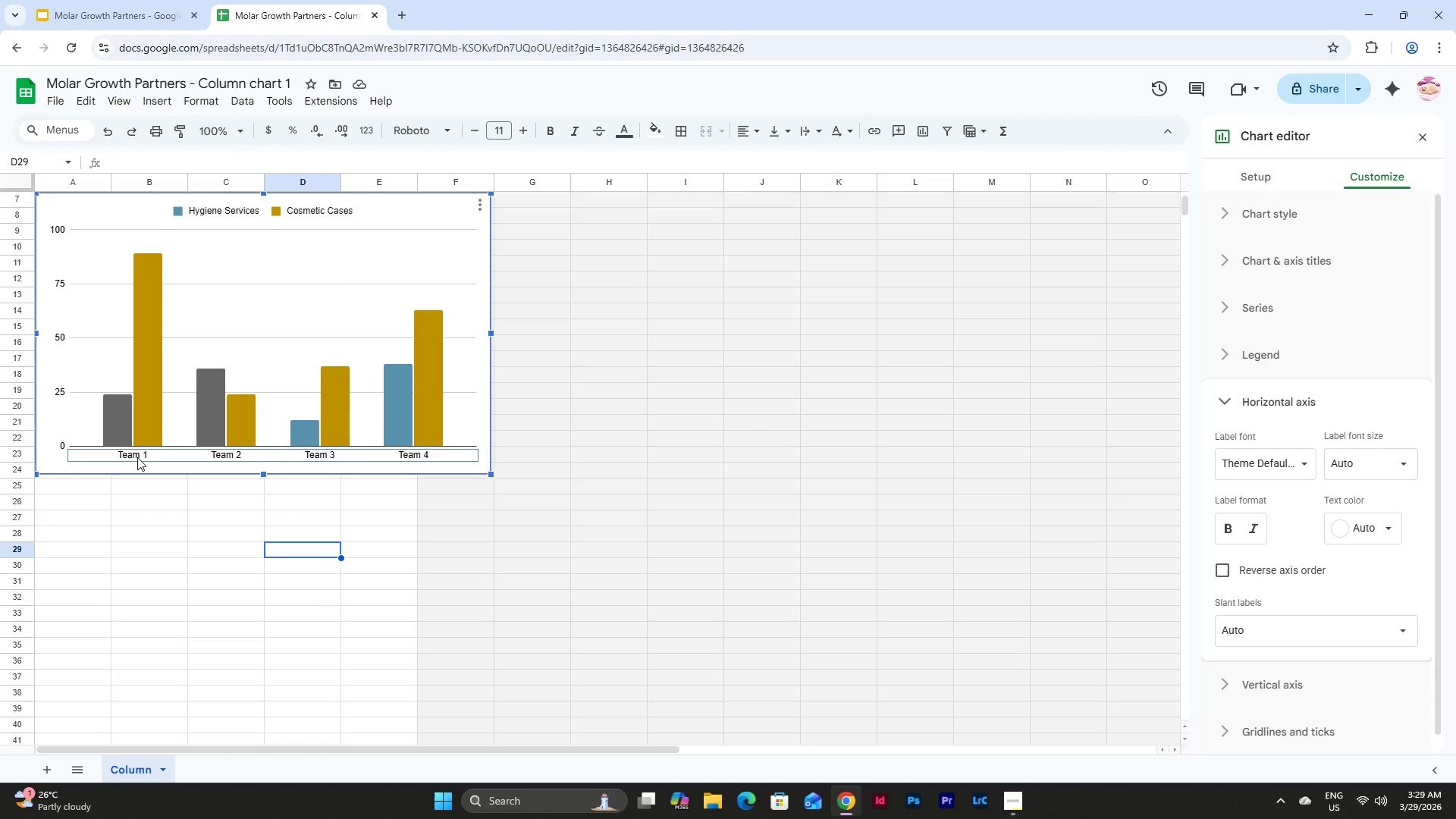 
triple_click([137, 457])
 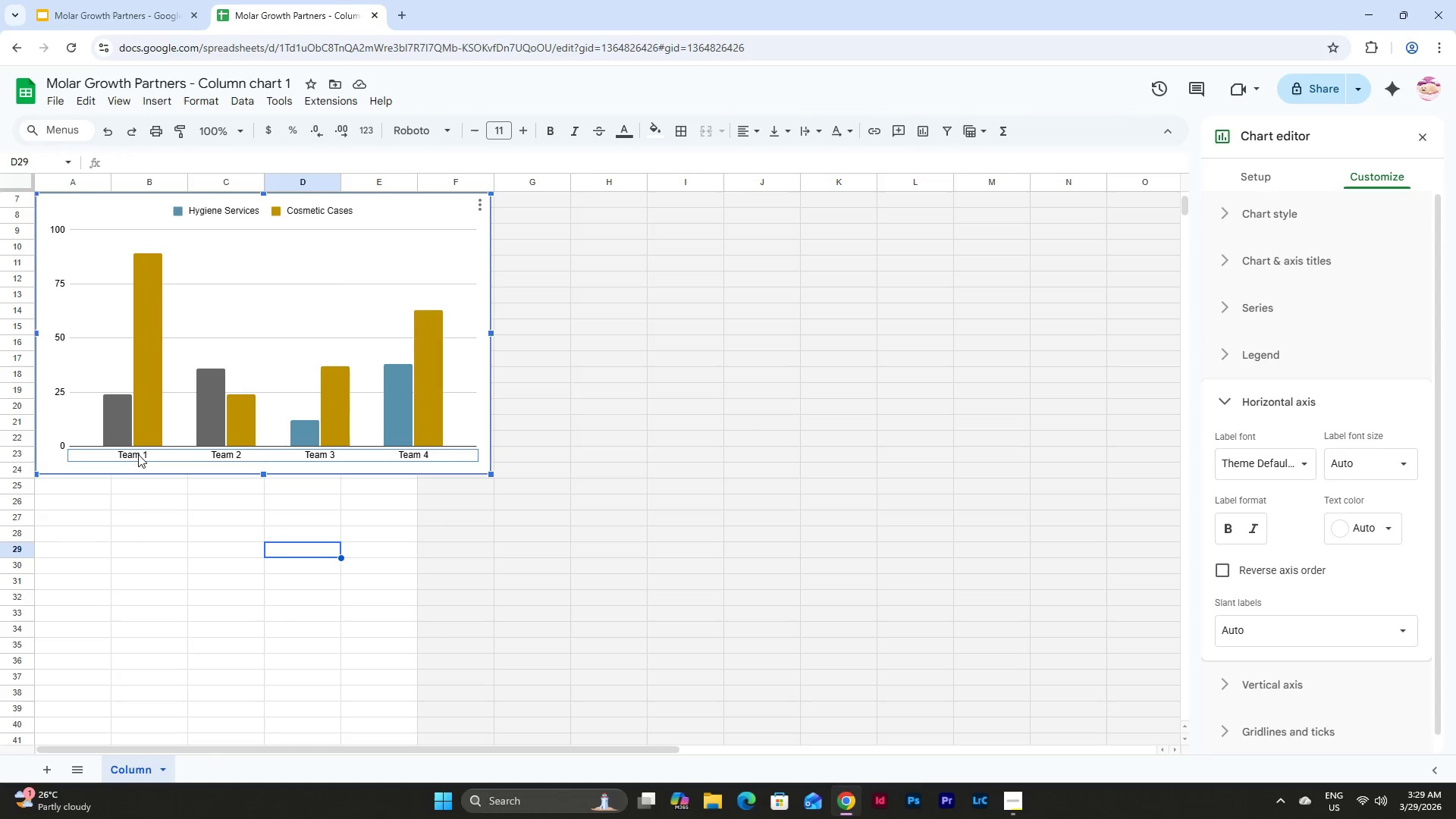 
triple_click([141, 453])
 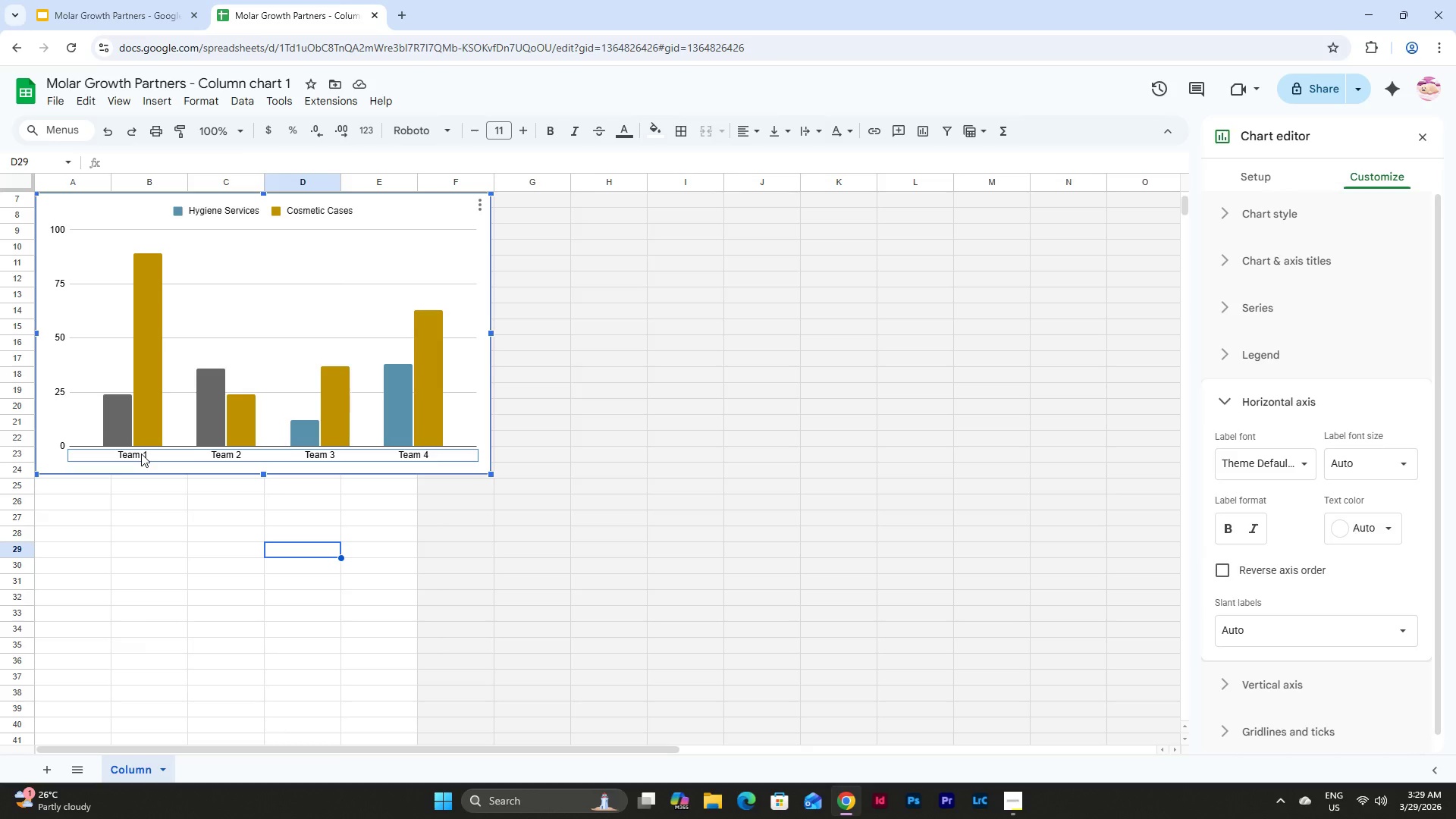 
triple_click([141, 453])
 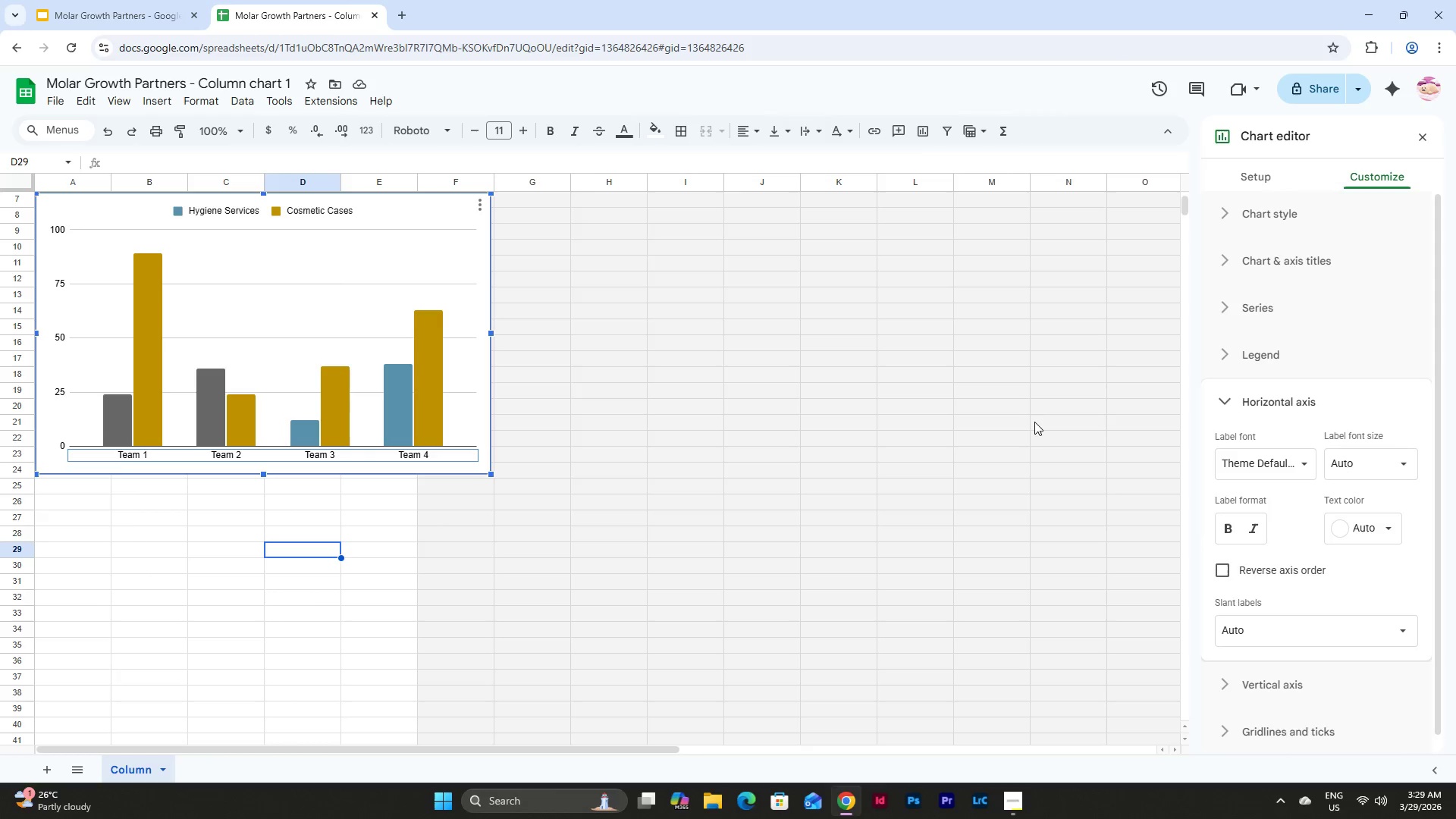 
left_click([1049, 415])
 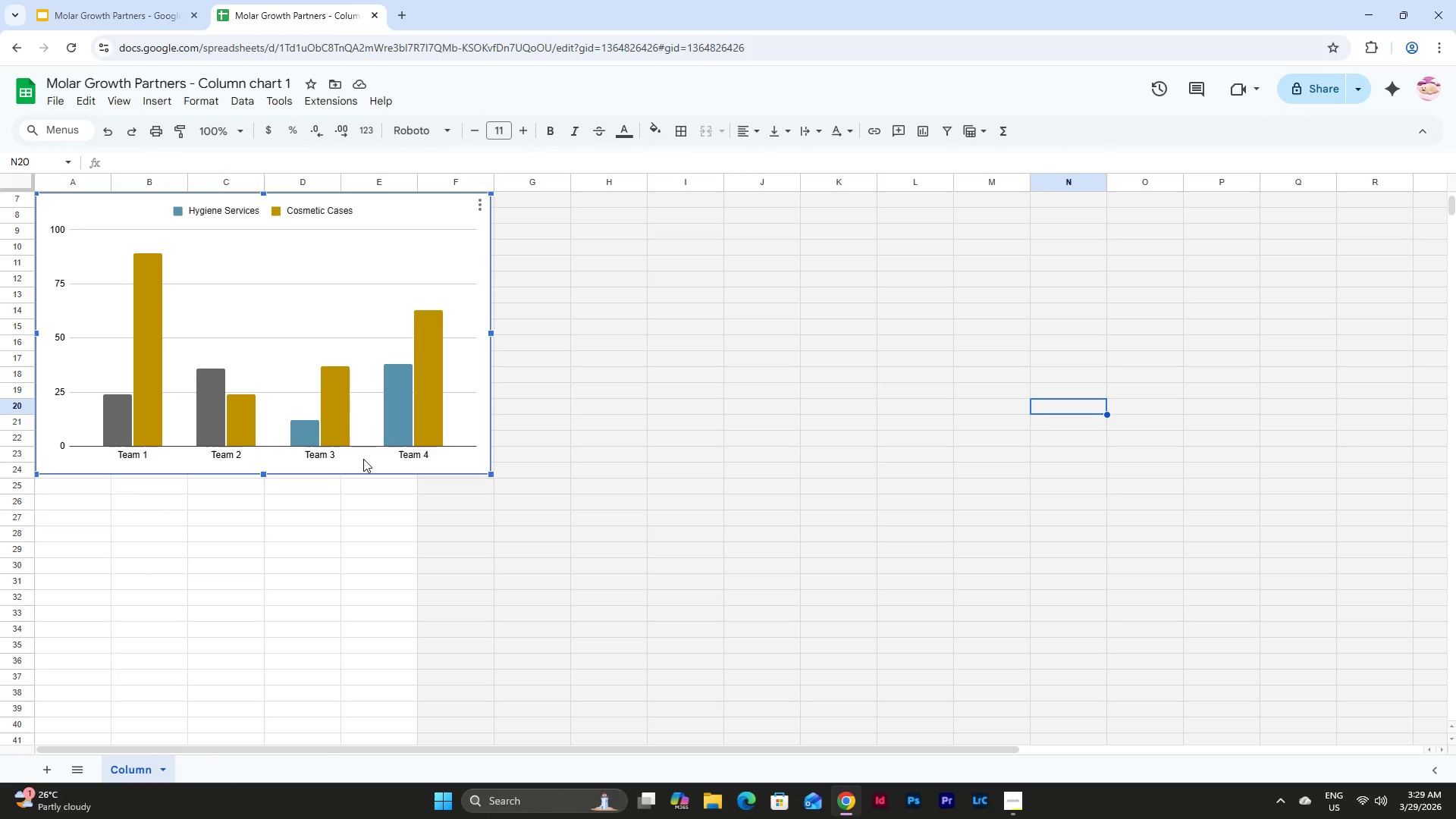 
double_click([329, 453])
 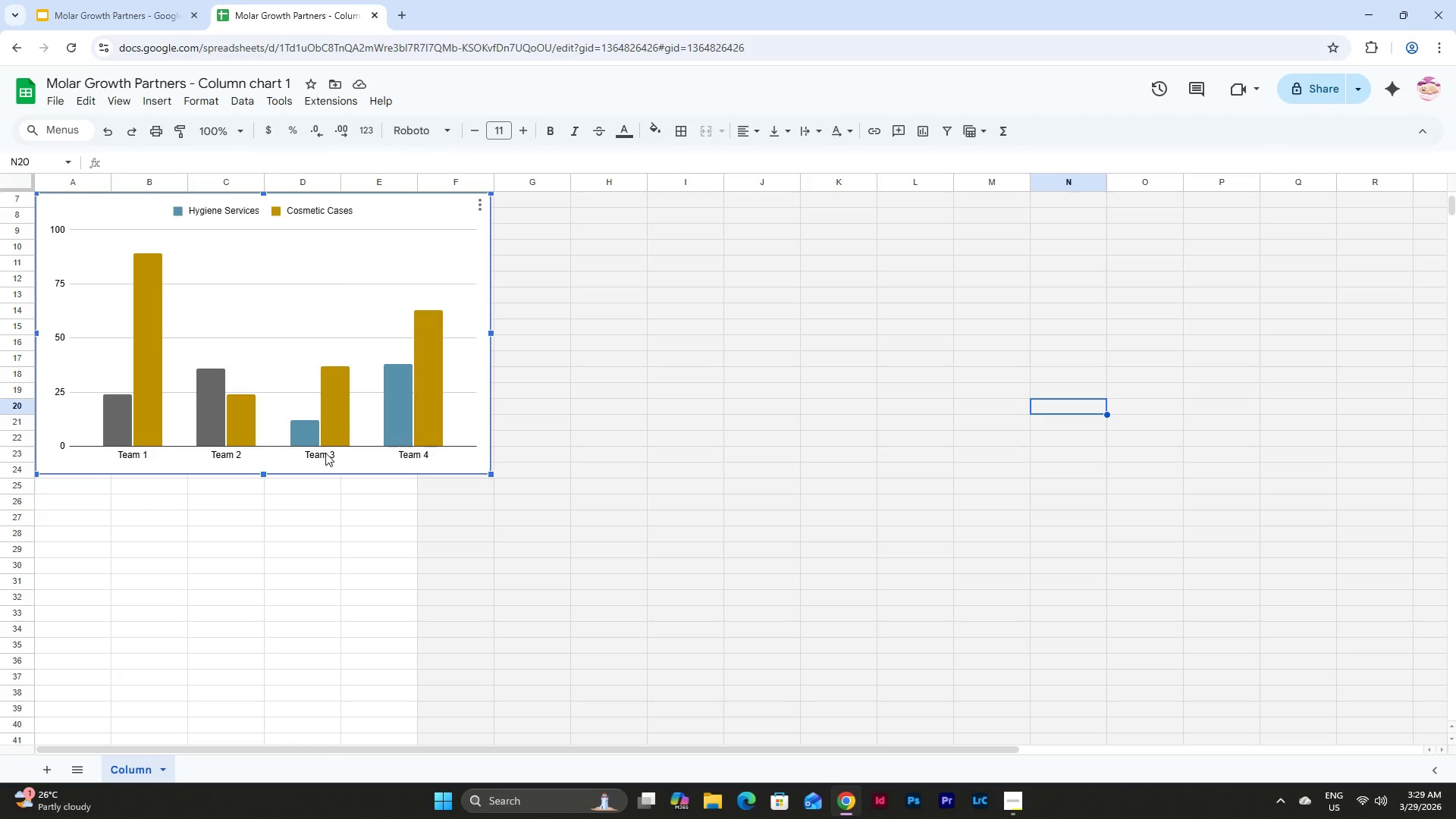 
triple_click([325, 453])
 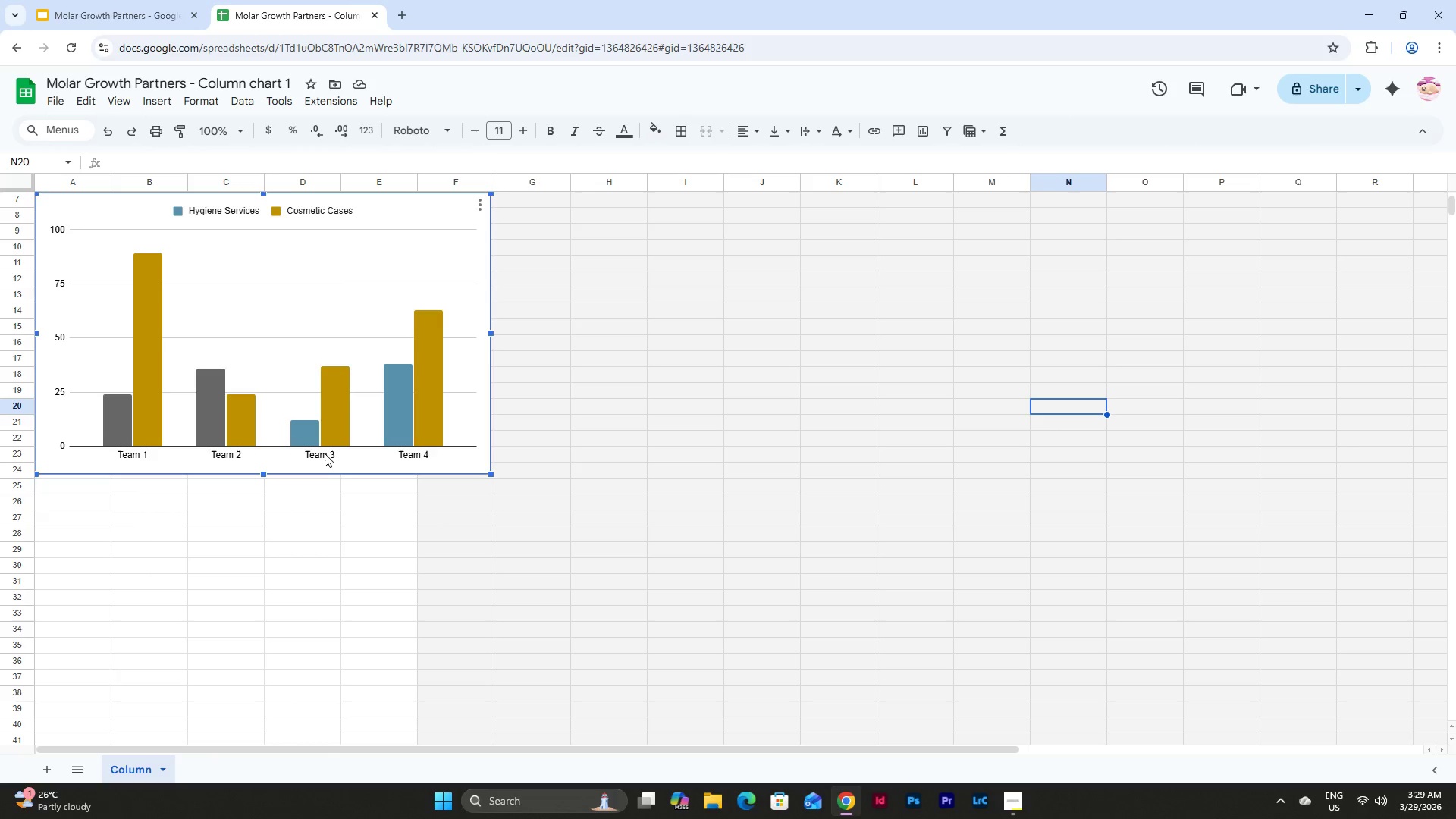 
triple_click([325, 453])
 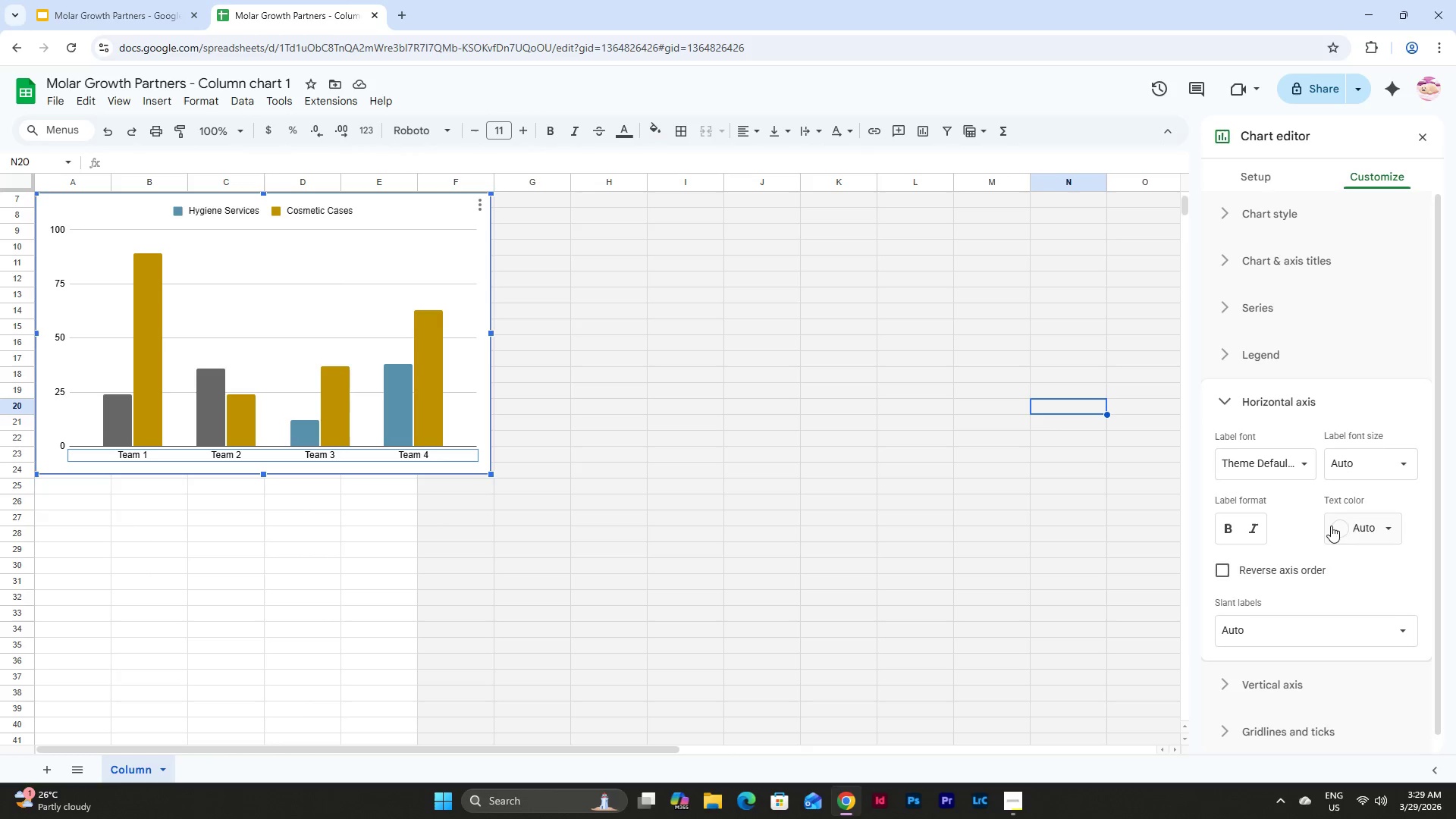 
scroll: coordinate [1326, 495], scroll_direction: down, amount: 10.0
 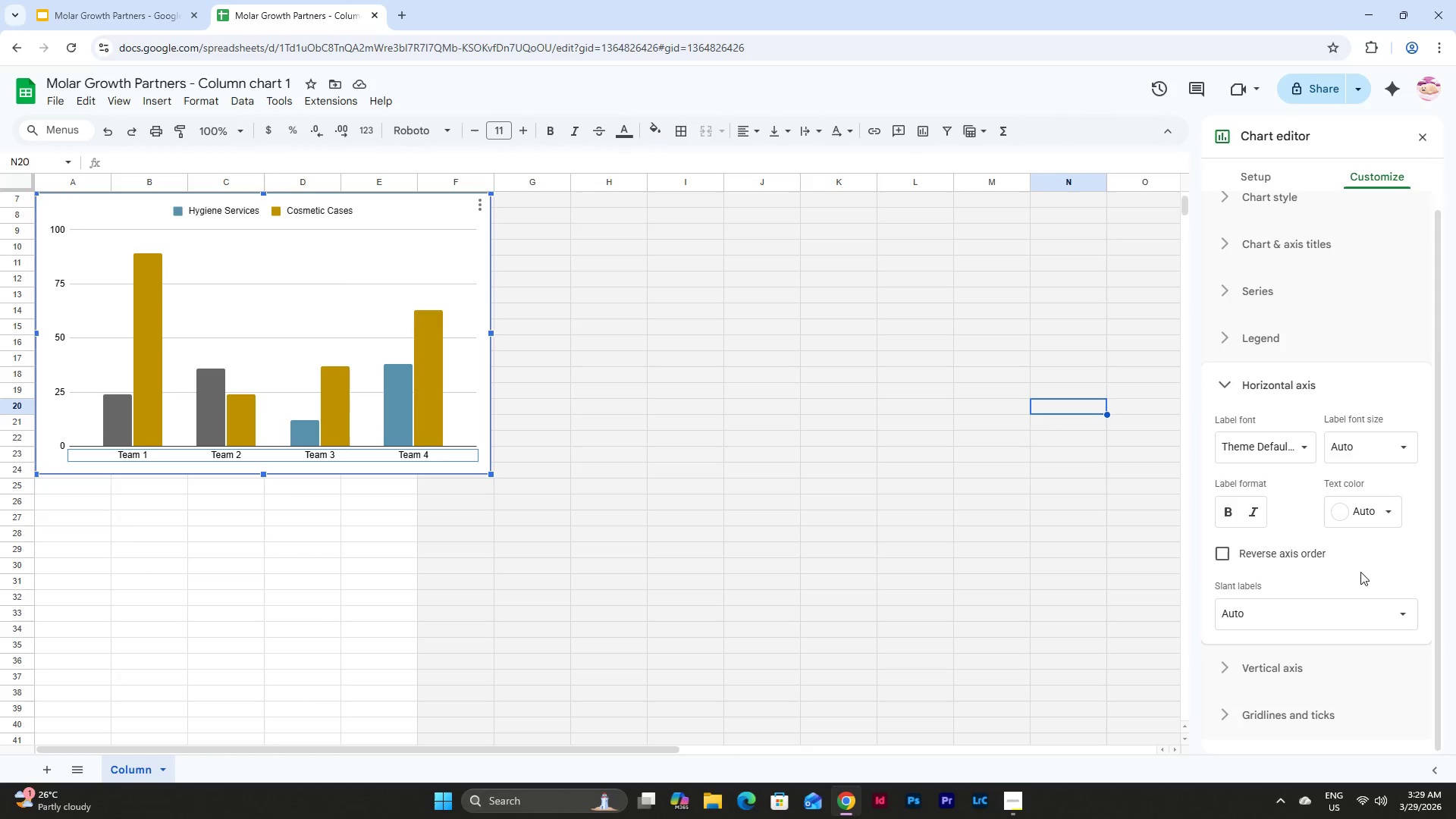 
left_click([1298, 447])
 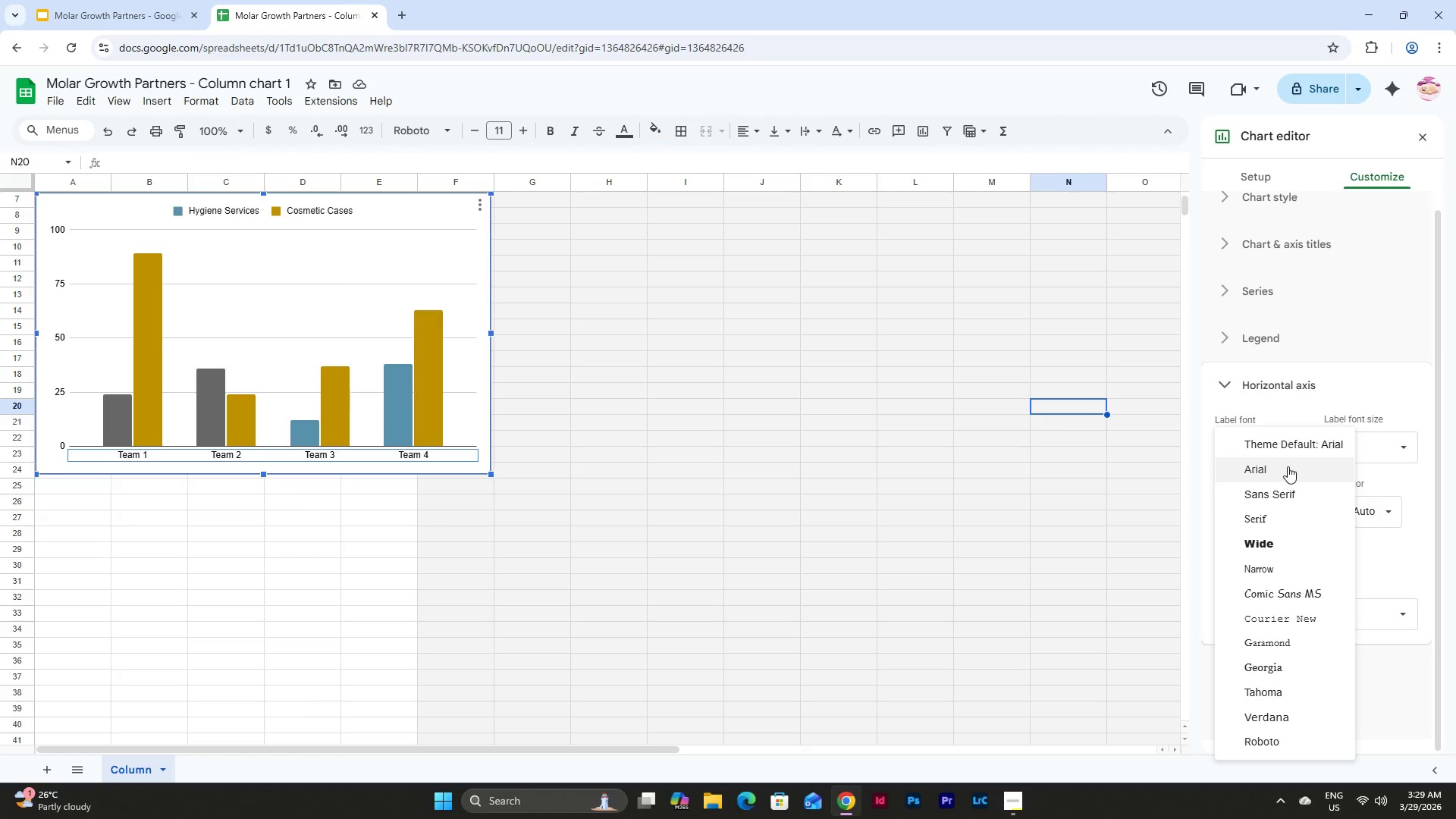 
left_click([1288, 466])
 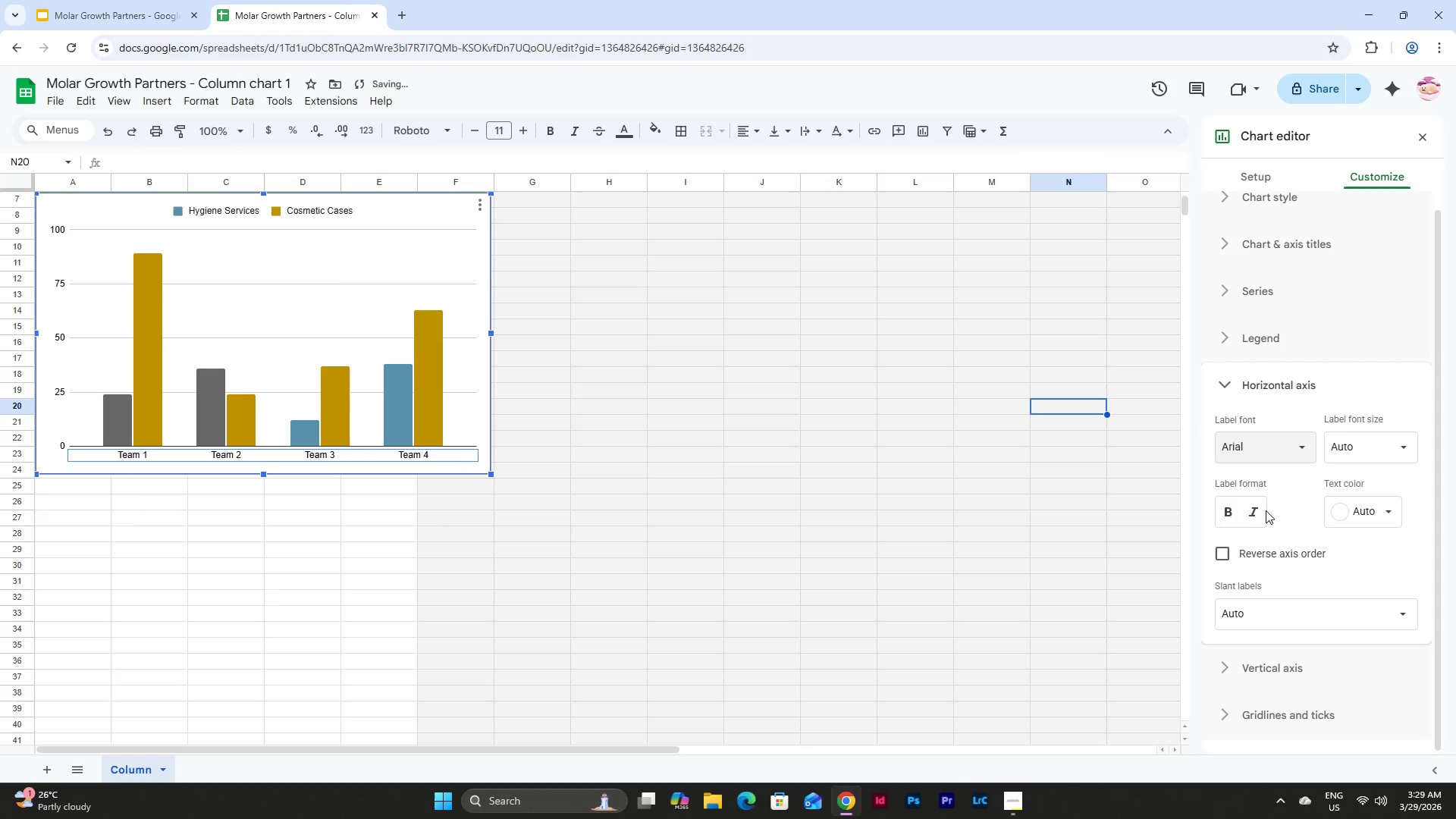 
left_click([1226, 510])
 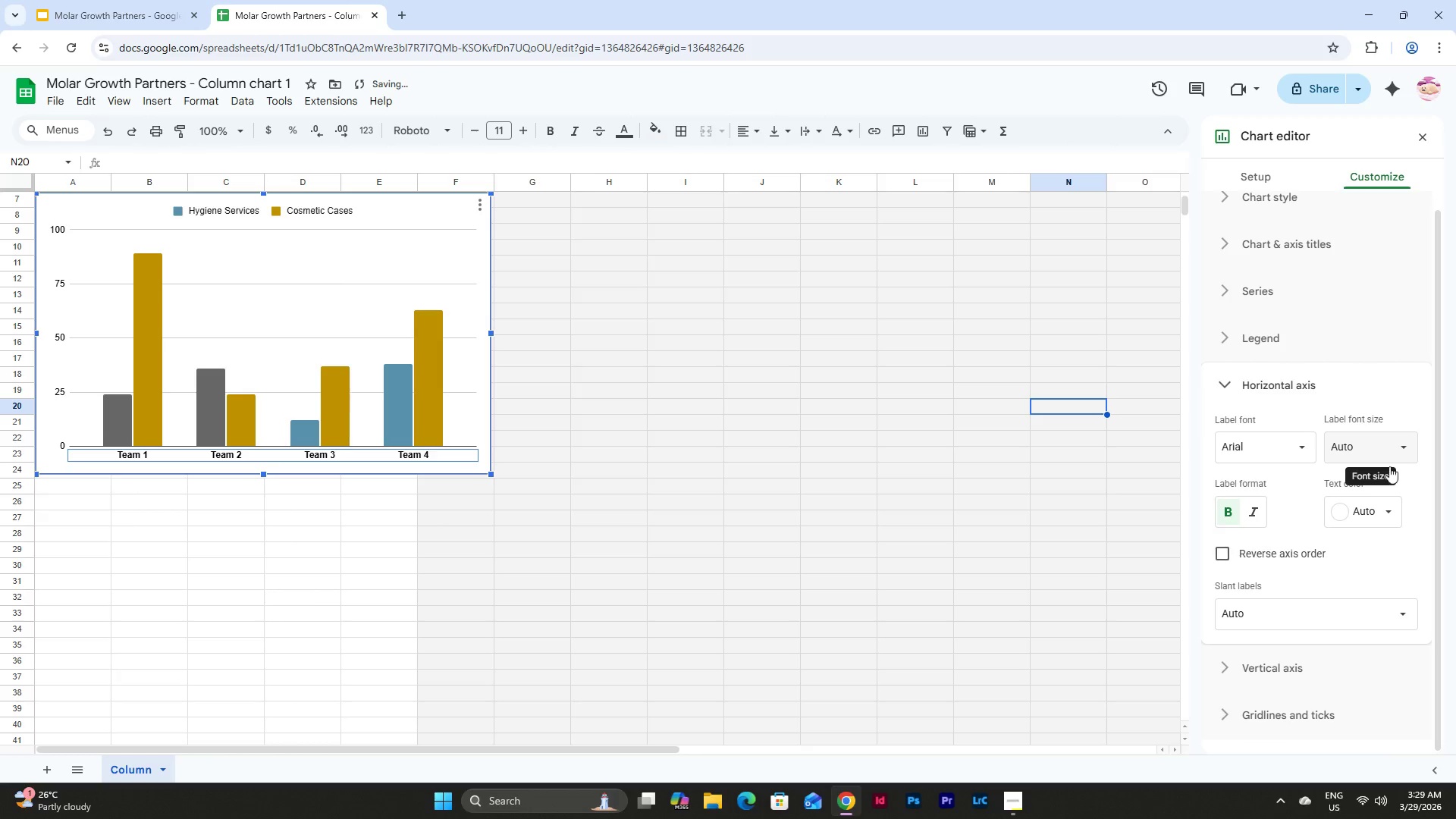 
scroll: coordinate [1298, 400], scroll_direction: down, amount: 6.0
 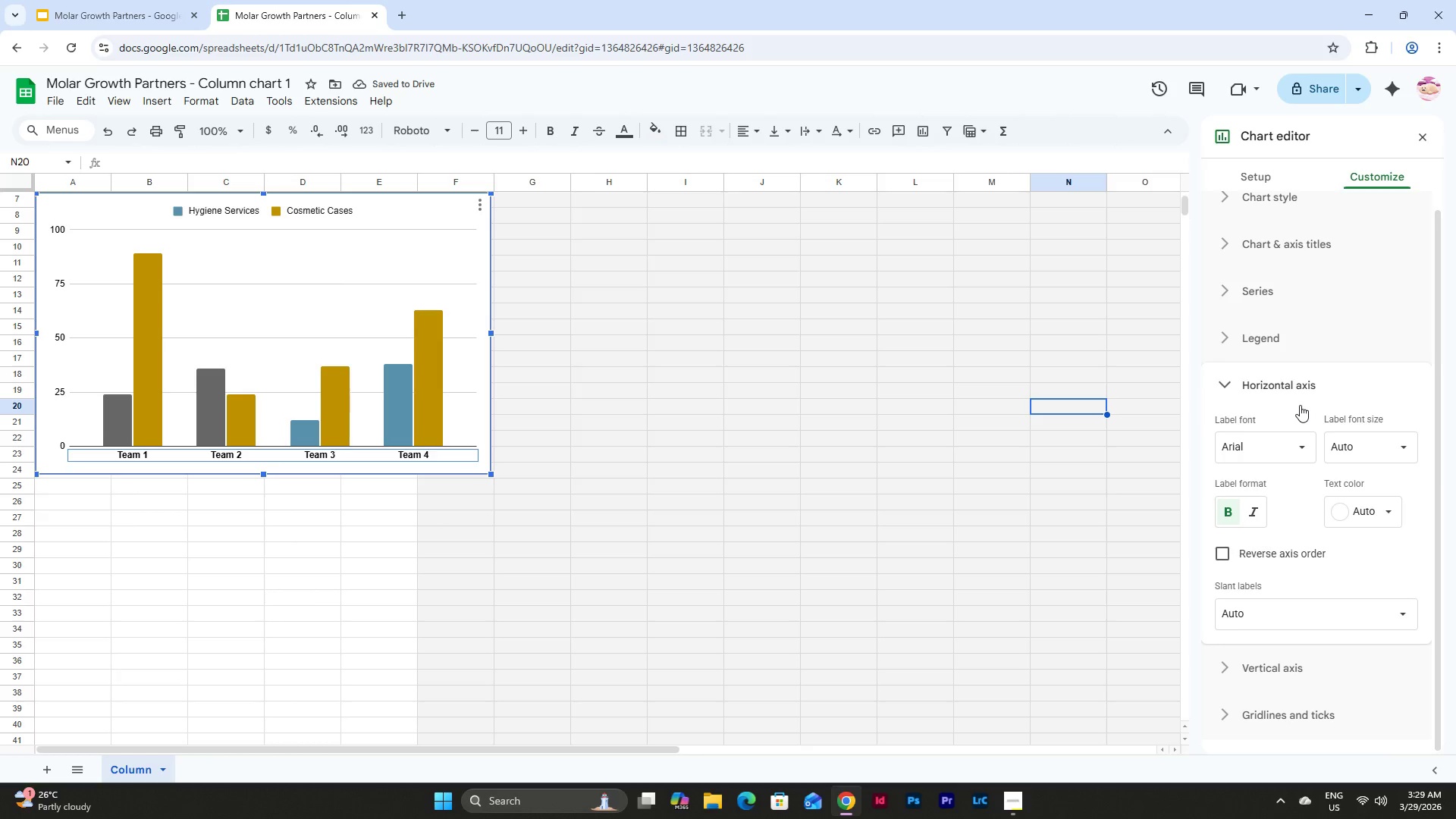 
scroll: coordinate [1300, 405], scroll_direction: up, amount: 8.0
 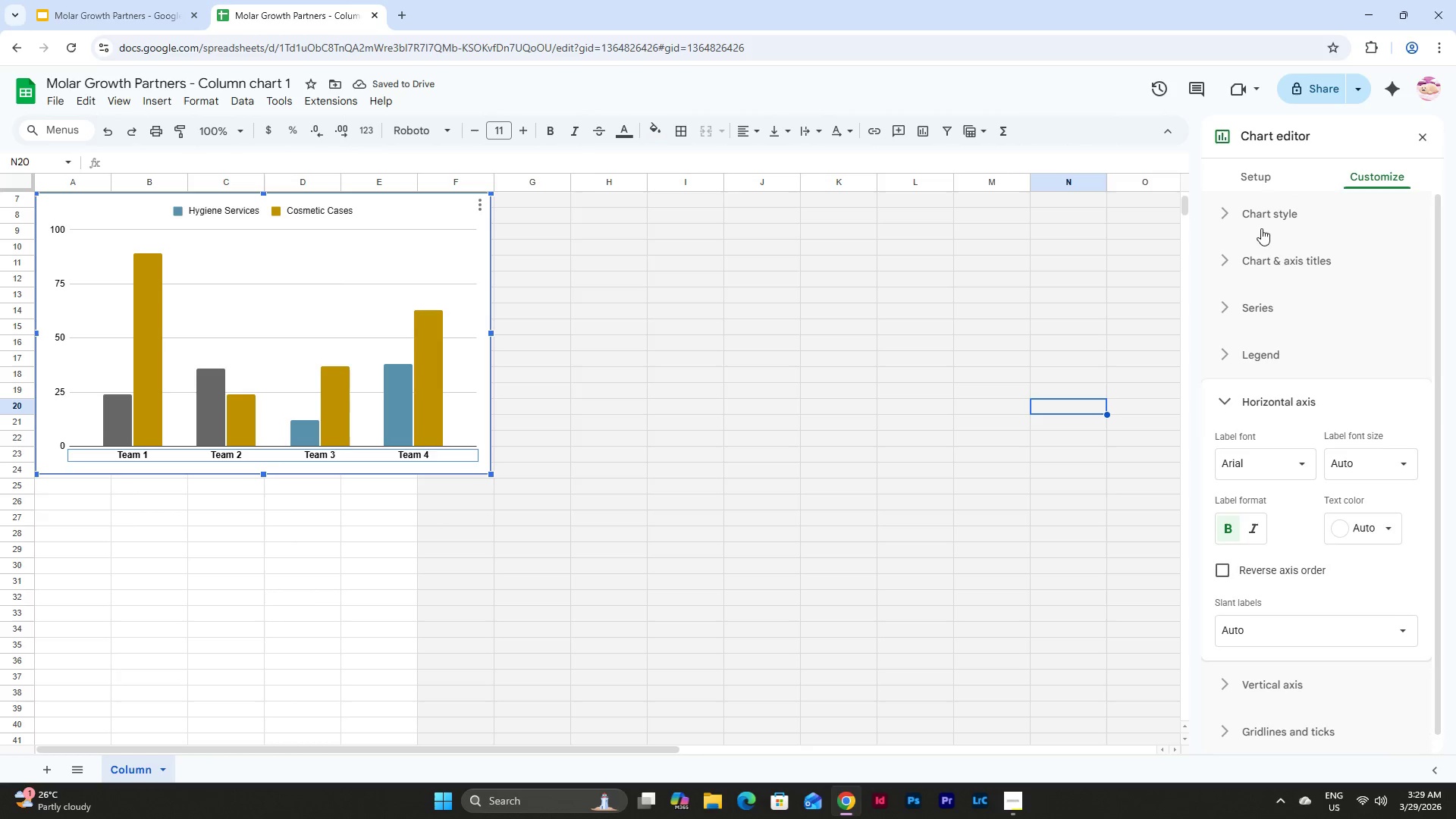 
left_click([1258, 214])
 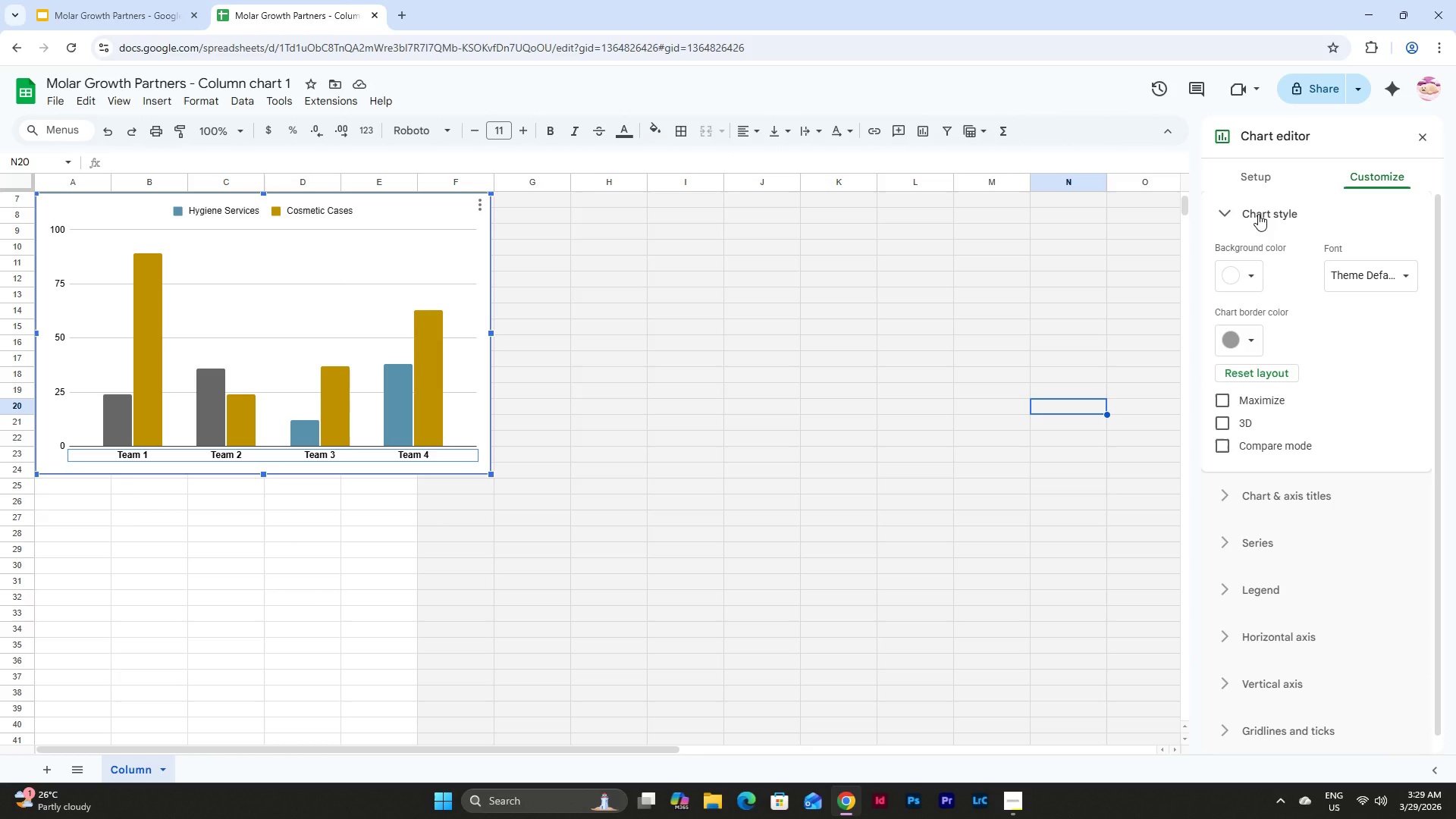 
left_click([1258, 214])
 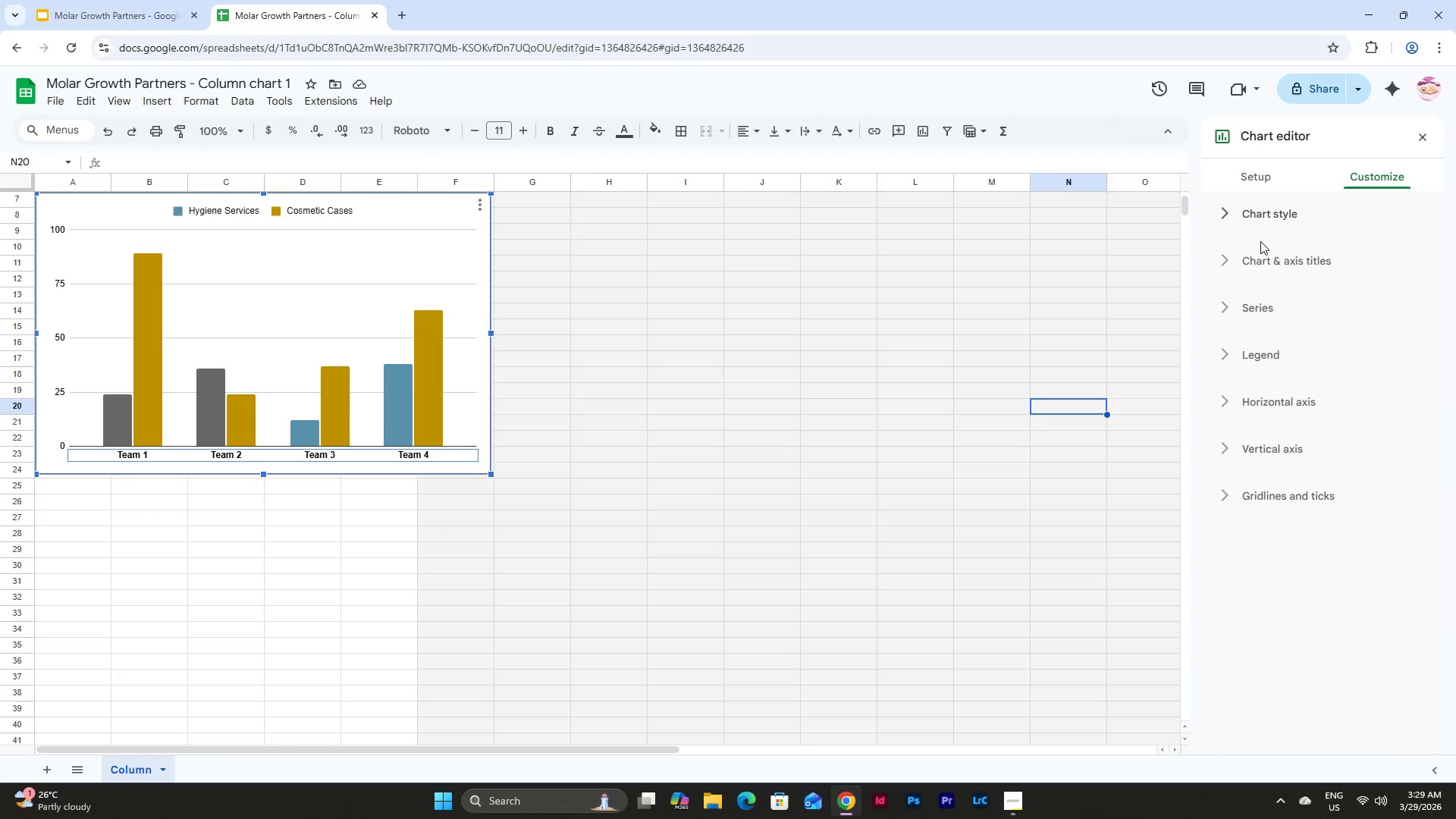 
left_click([1263, 266])
 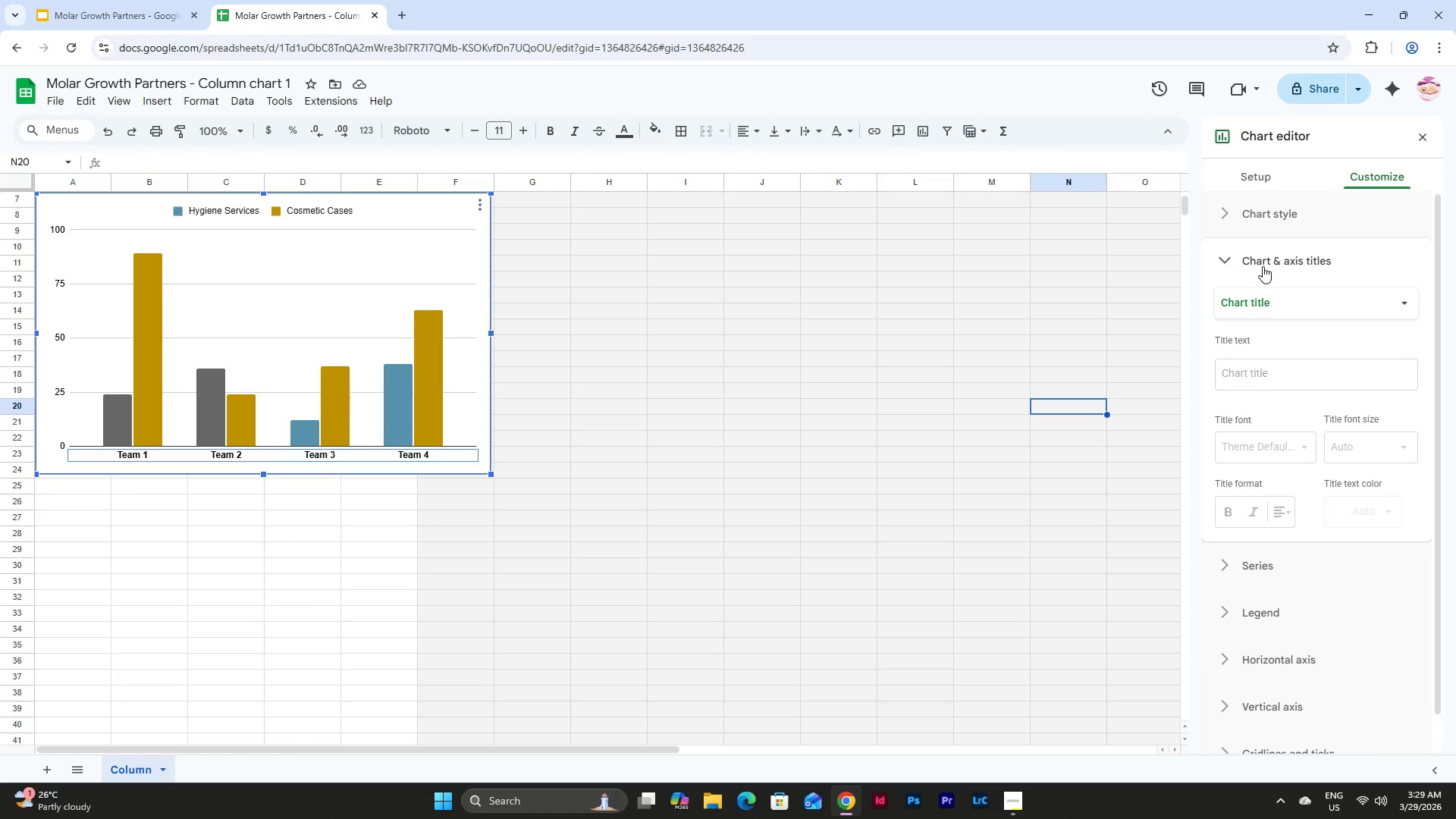 
left_click([1263, 266])
 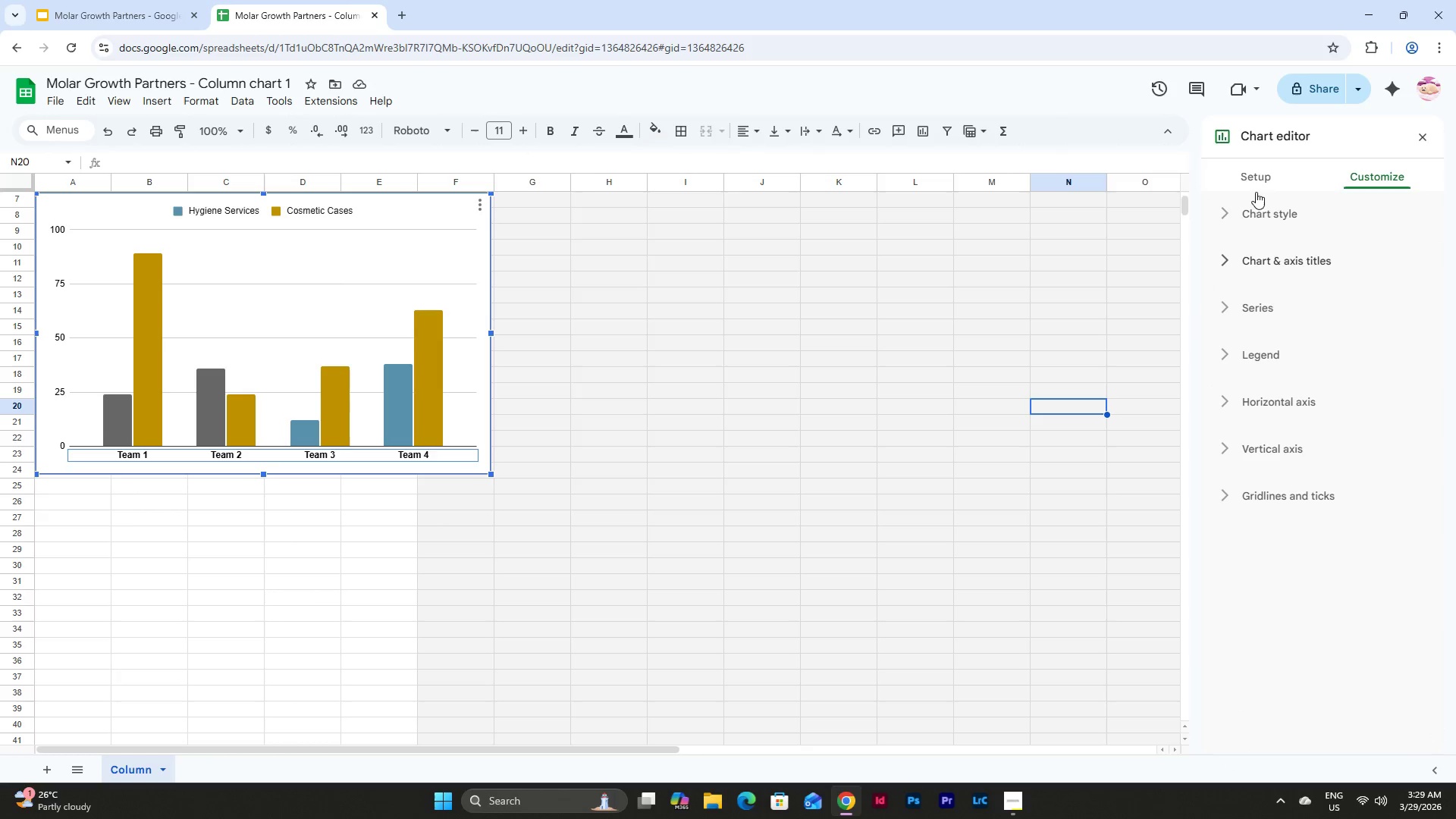 
double_click([1255, 185])
 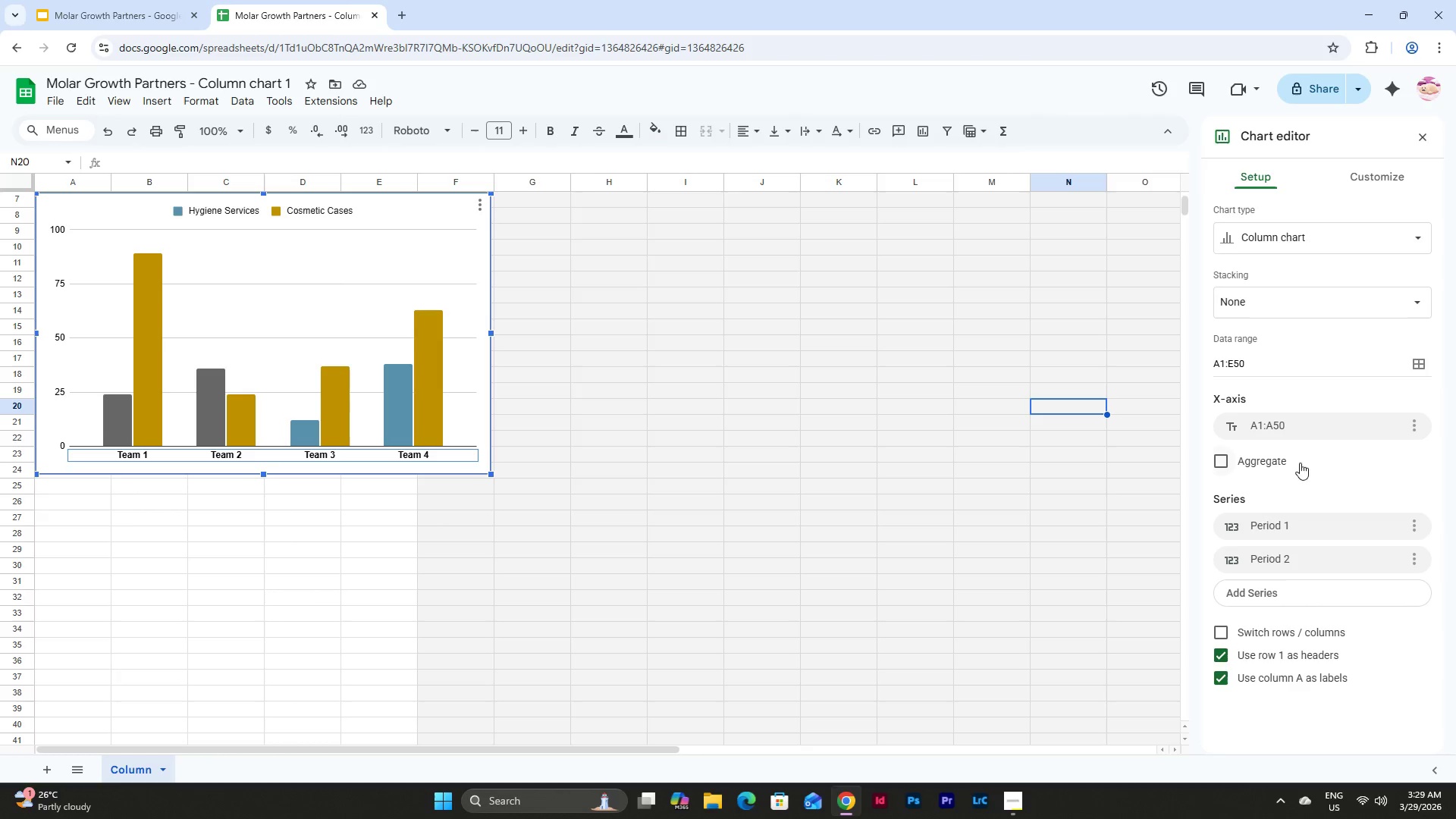 
scroll: coordinate [1307, 516], scroll_direction: down, amount: 3.0
 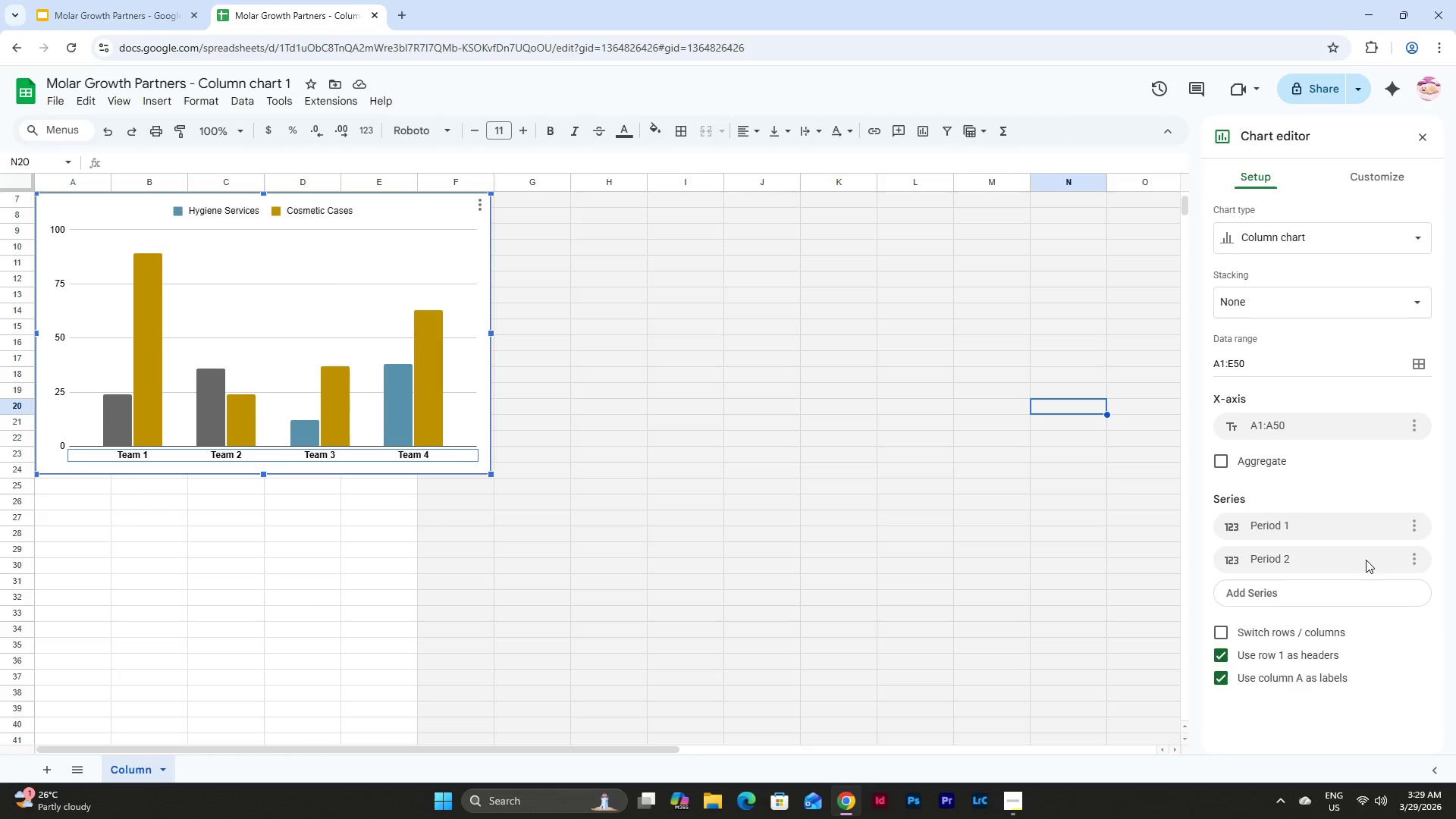 
left_click([1339, 593])
 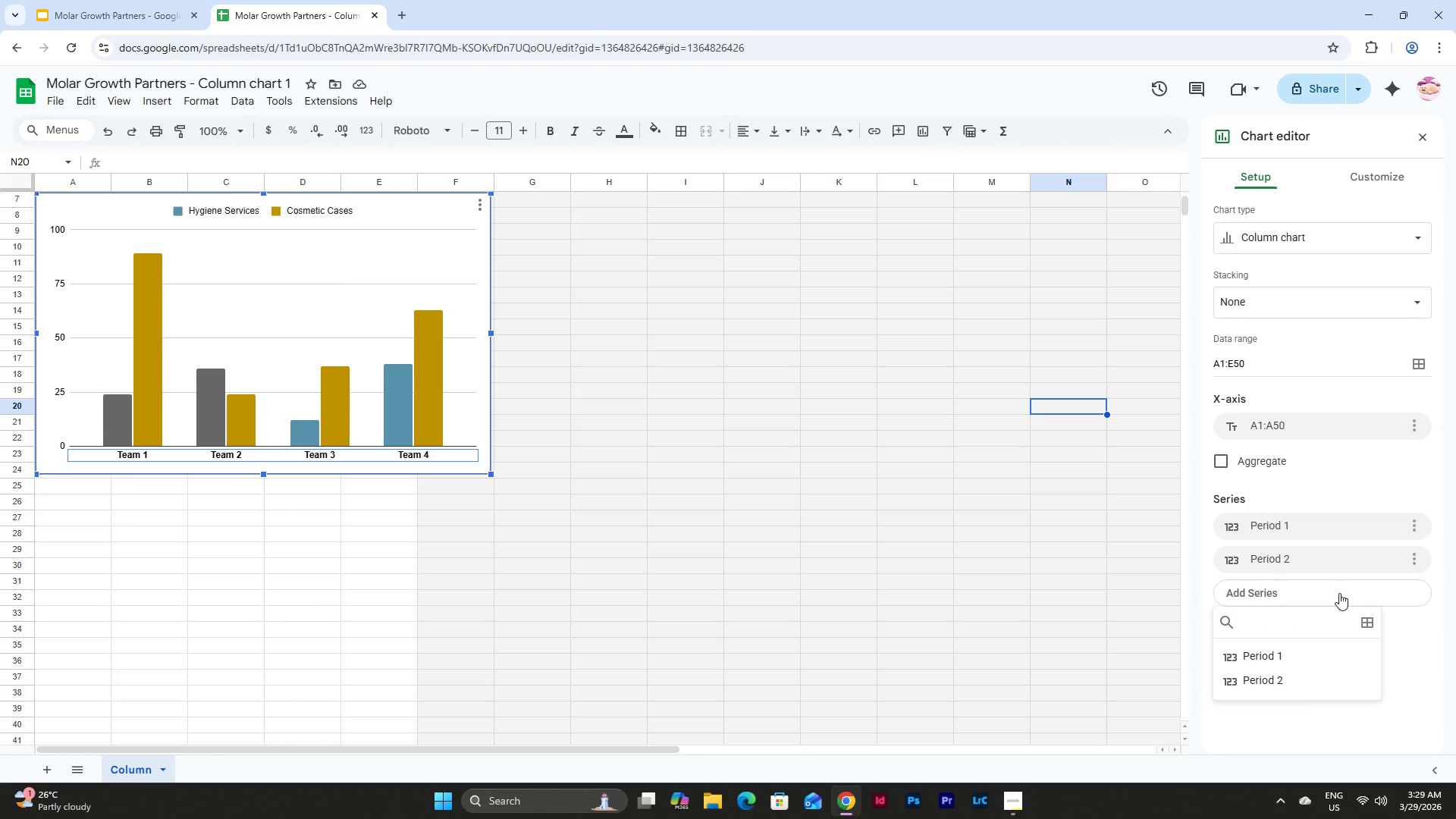 
left_click([1339, 593])
 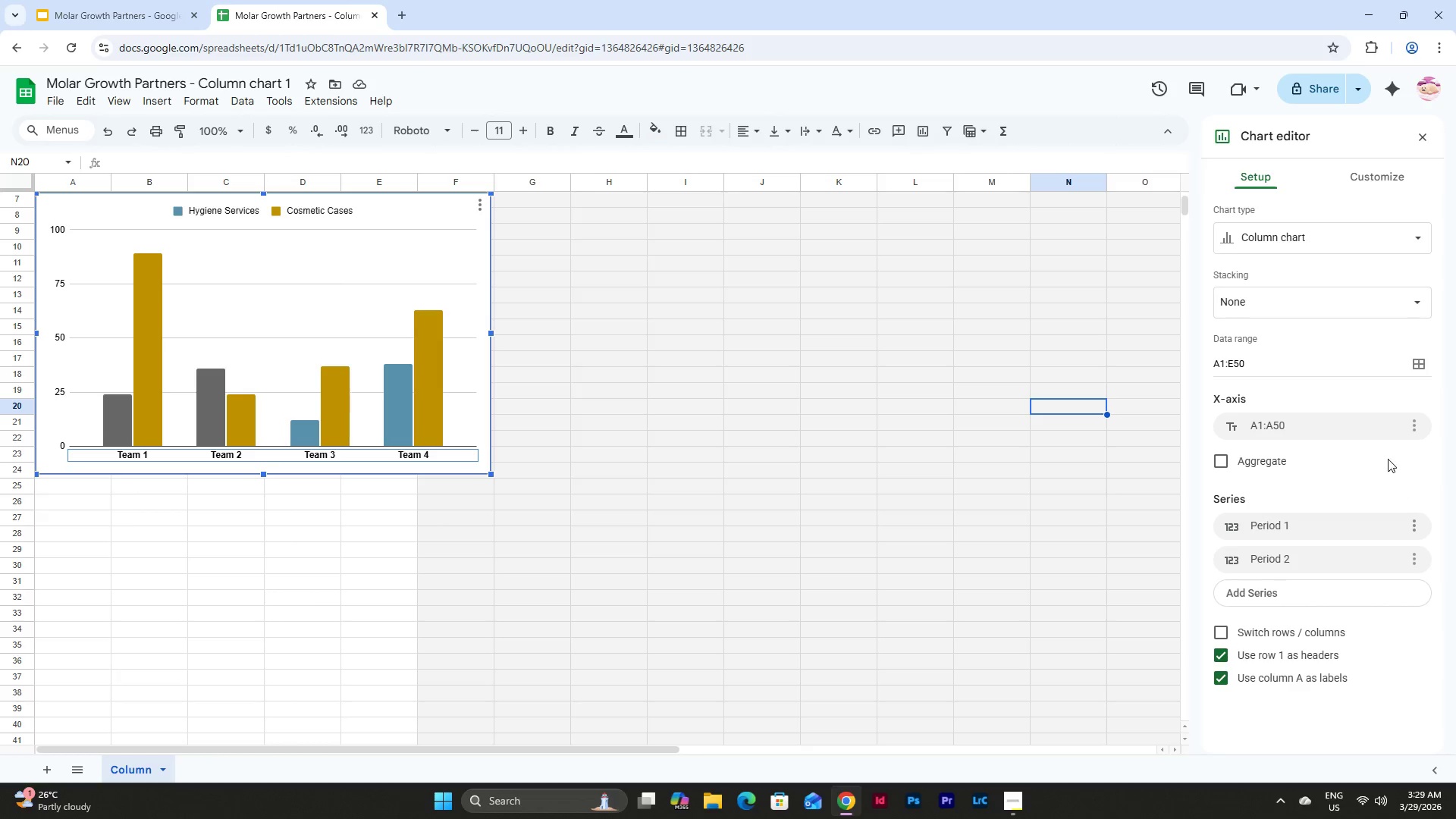 
left_click([1412, 426])
 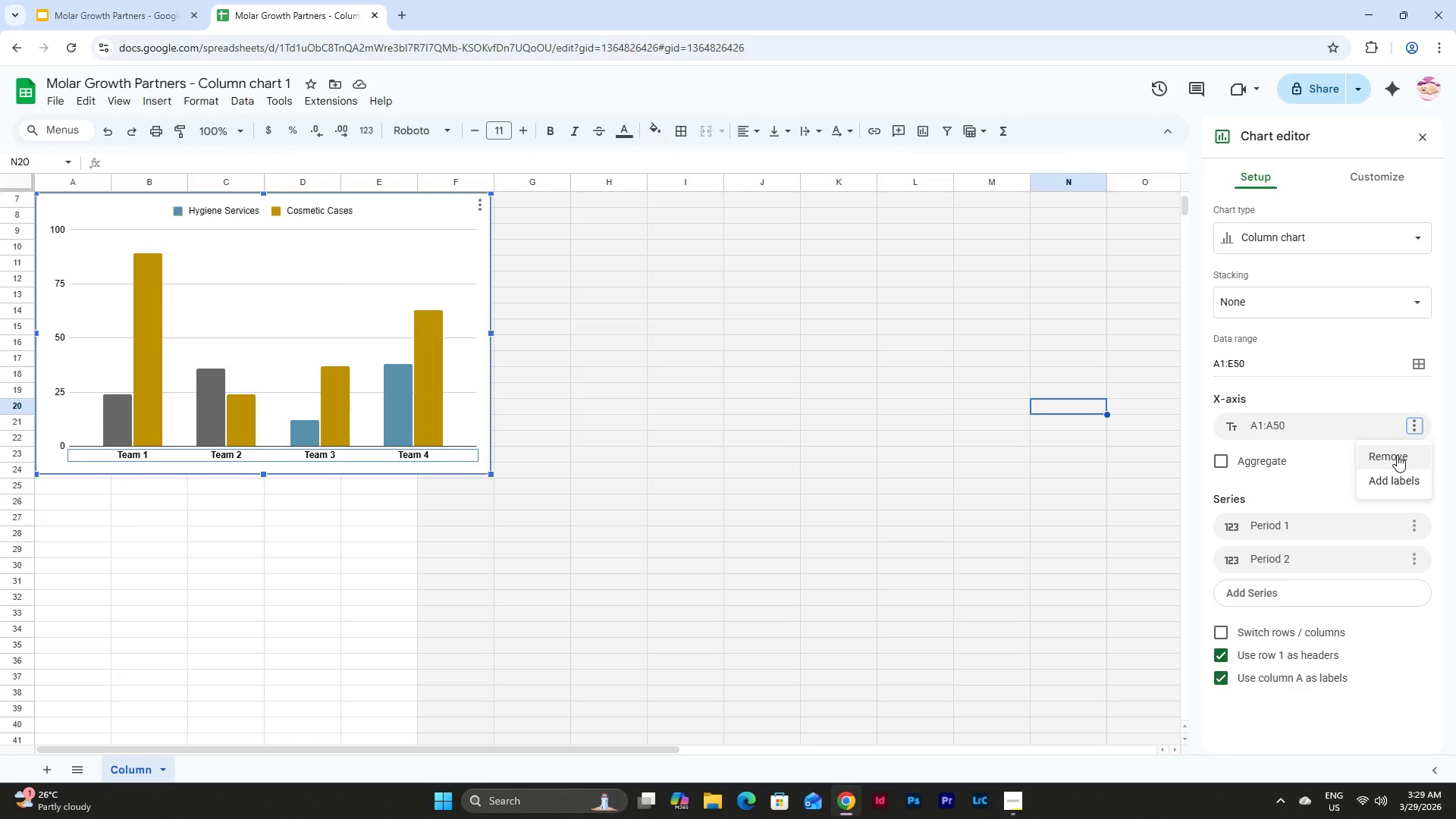 
left_click([1397, 455])
 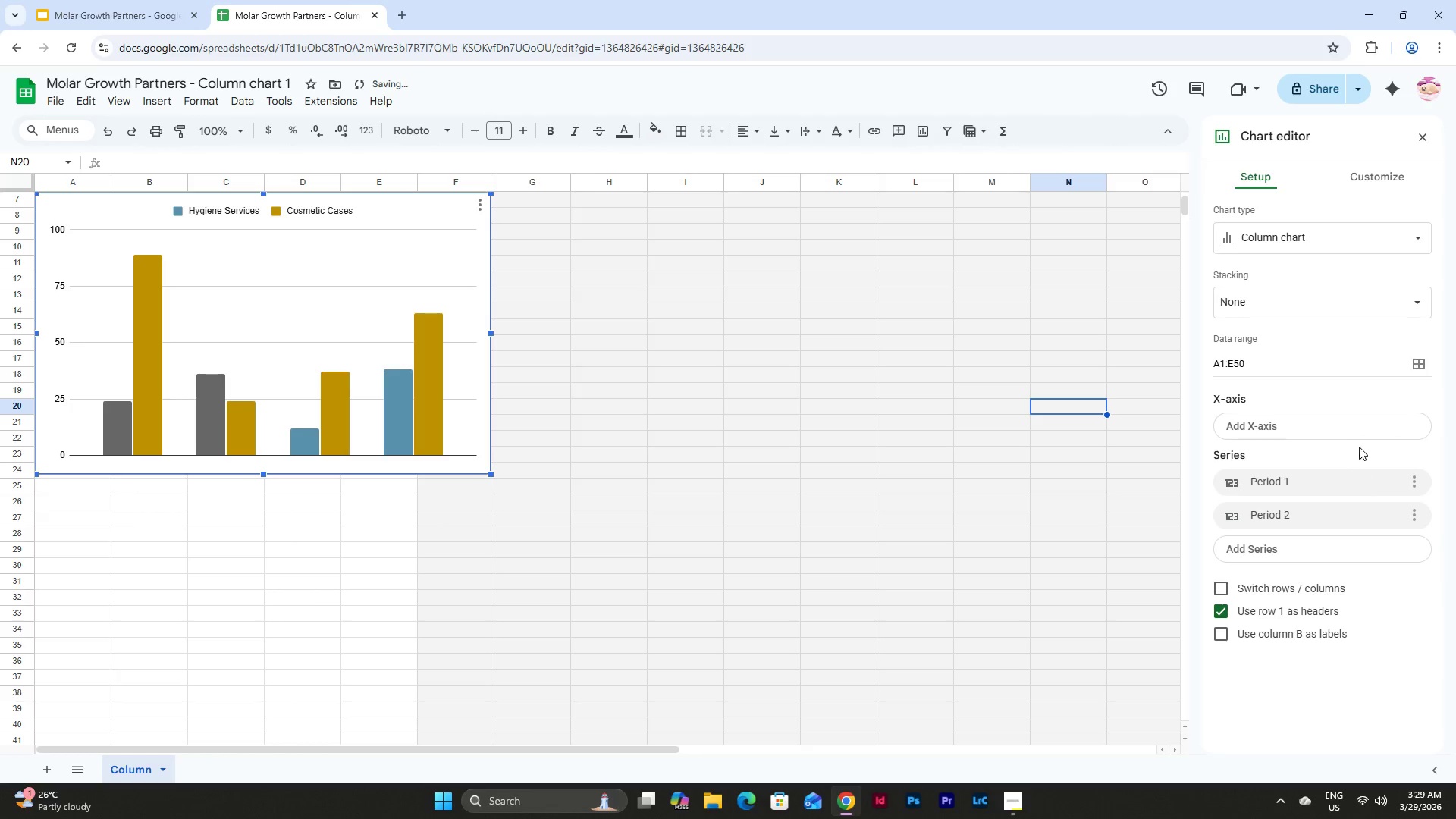 
left_click([1312, 428])
 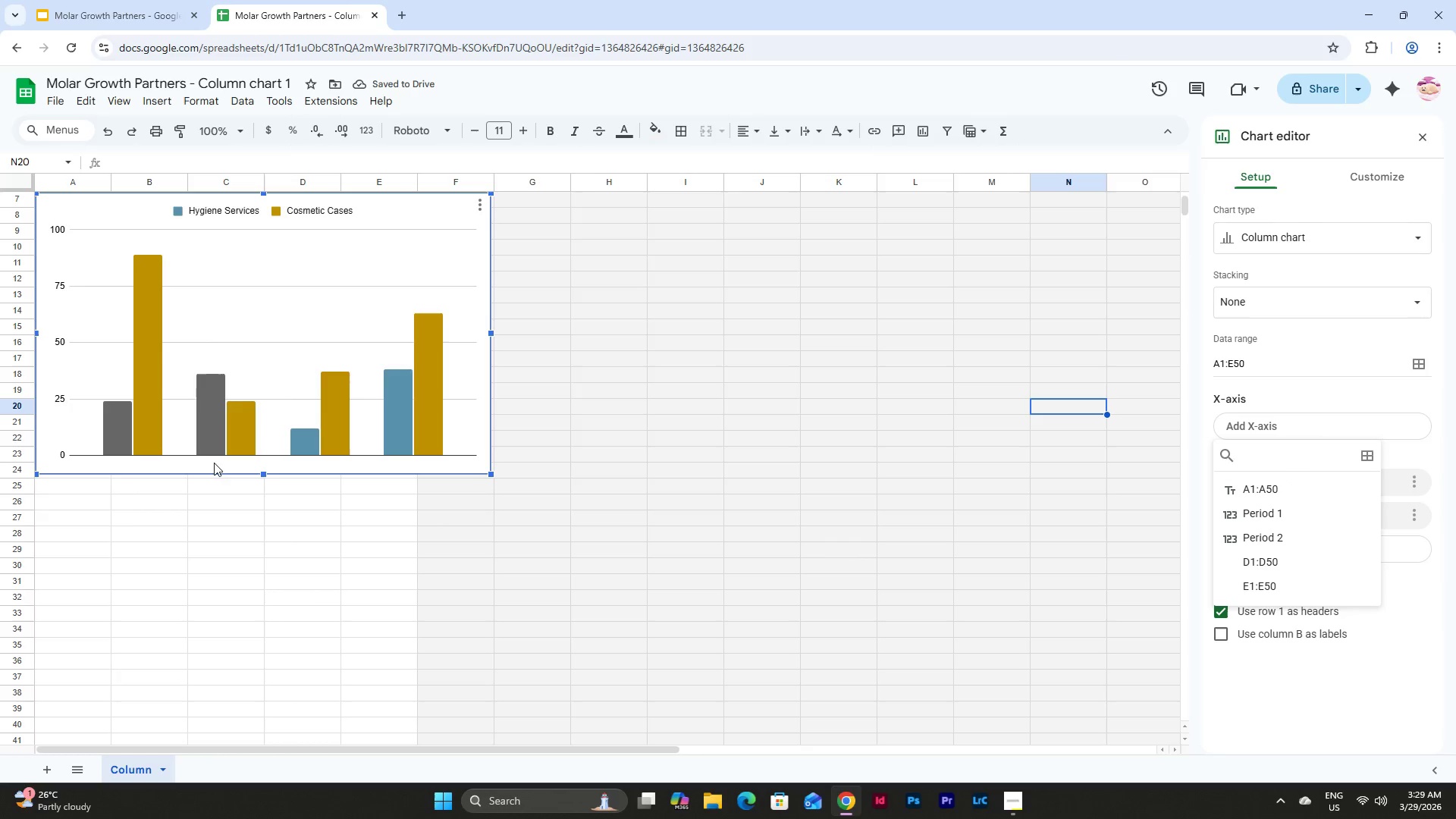 
left_click([349, 496])
 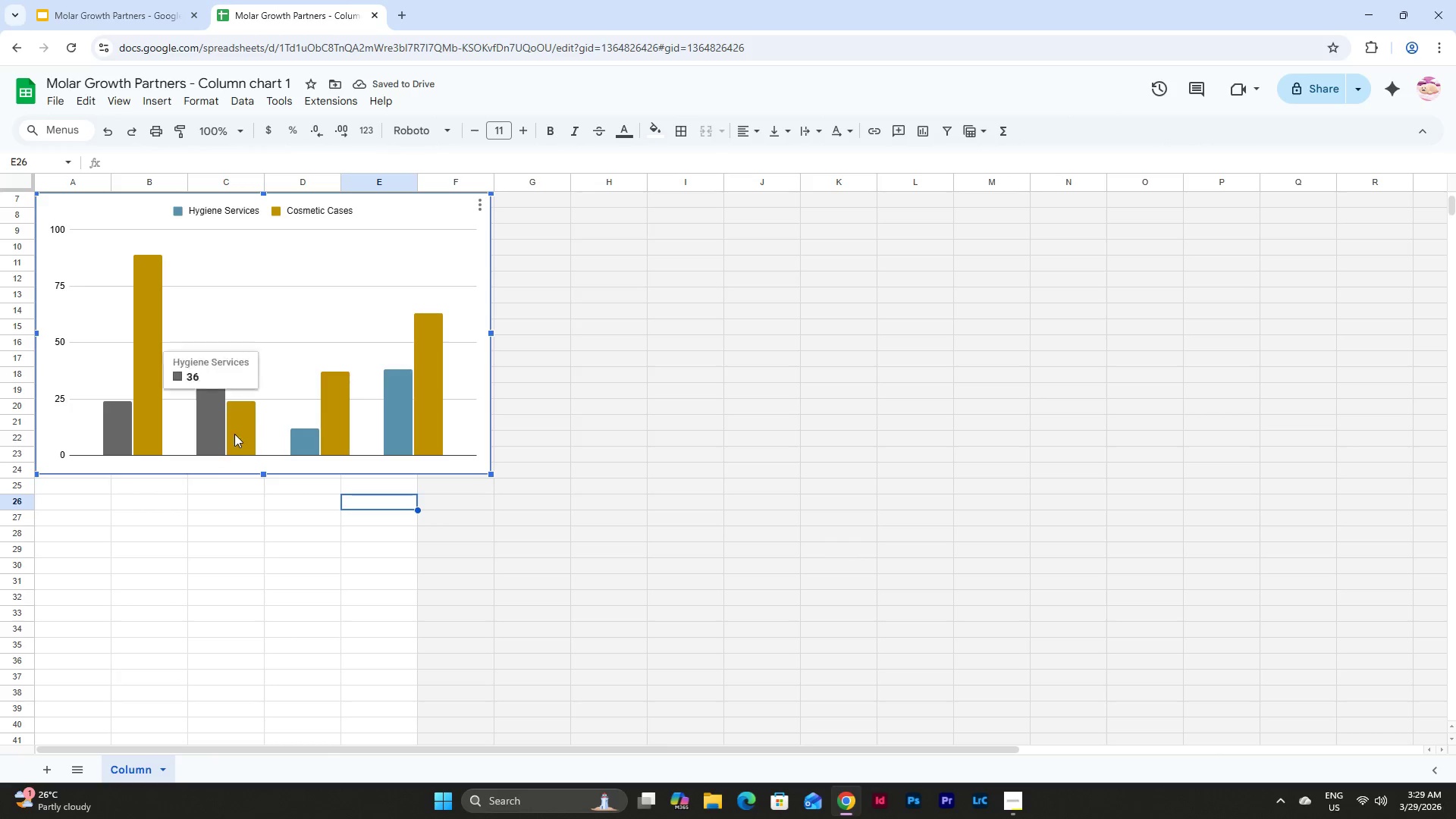 
double_click([276, 419])
 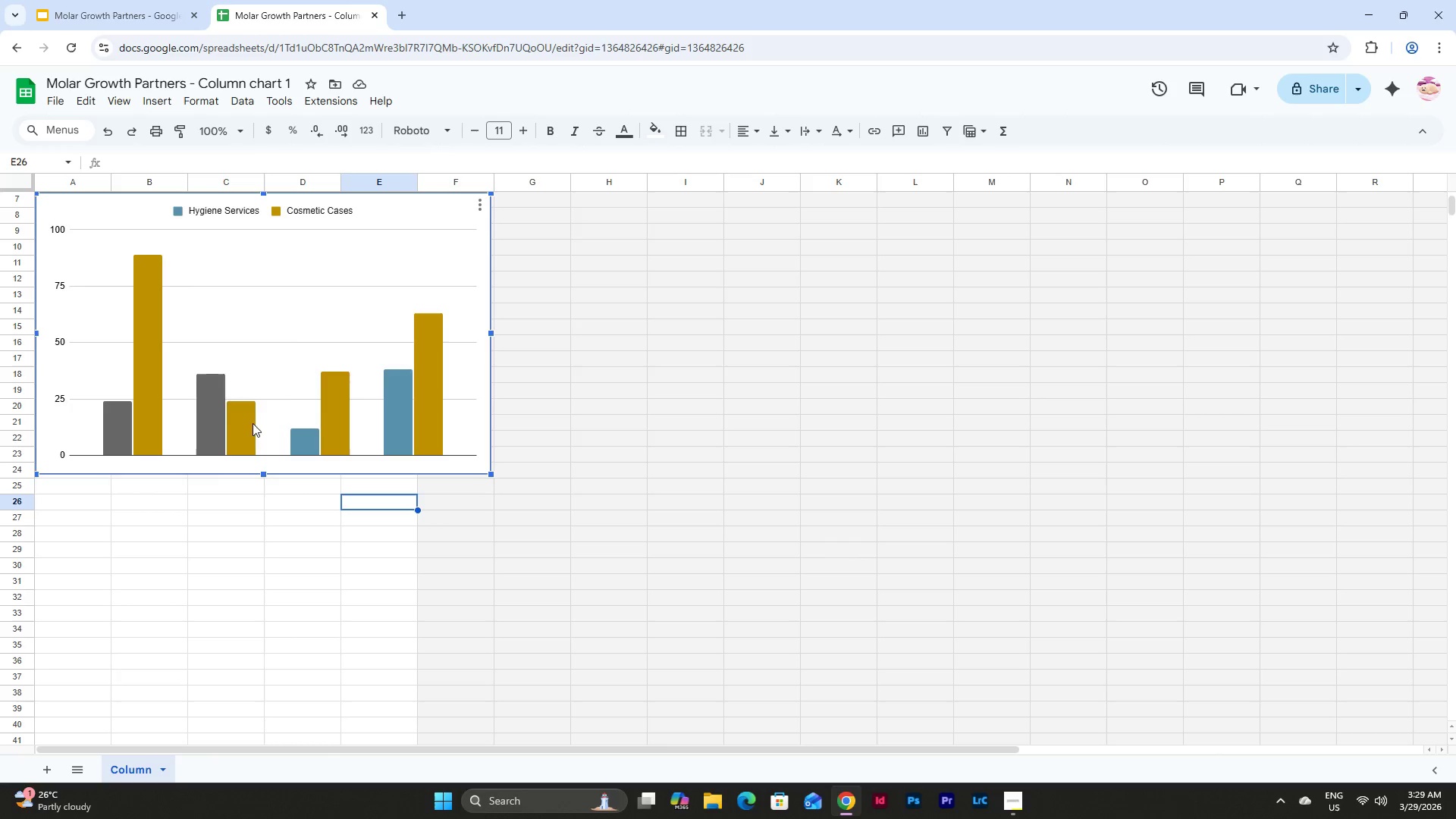 
triple_click([212, 425])
 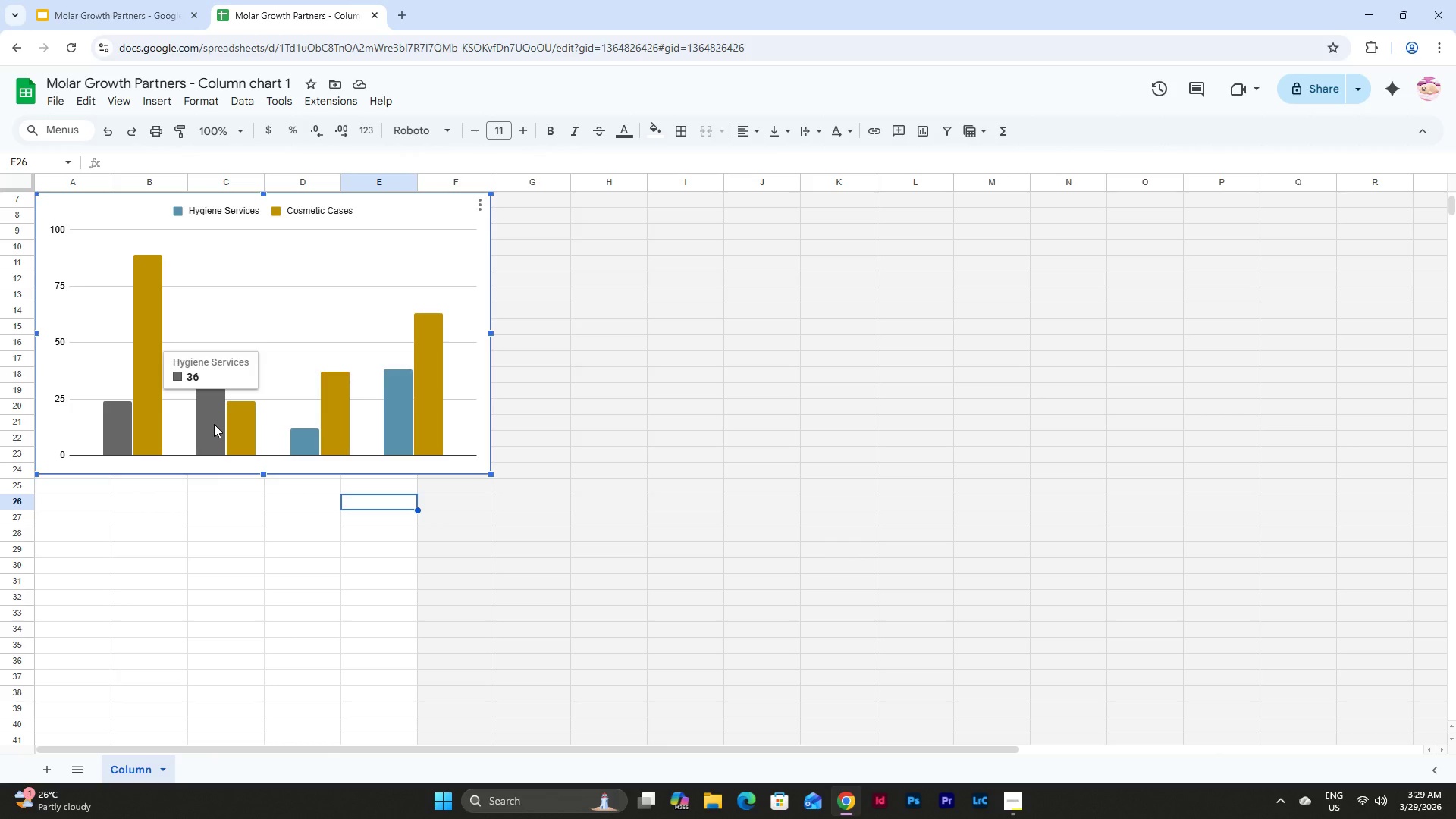 
key(Backspace)
 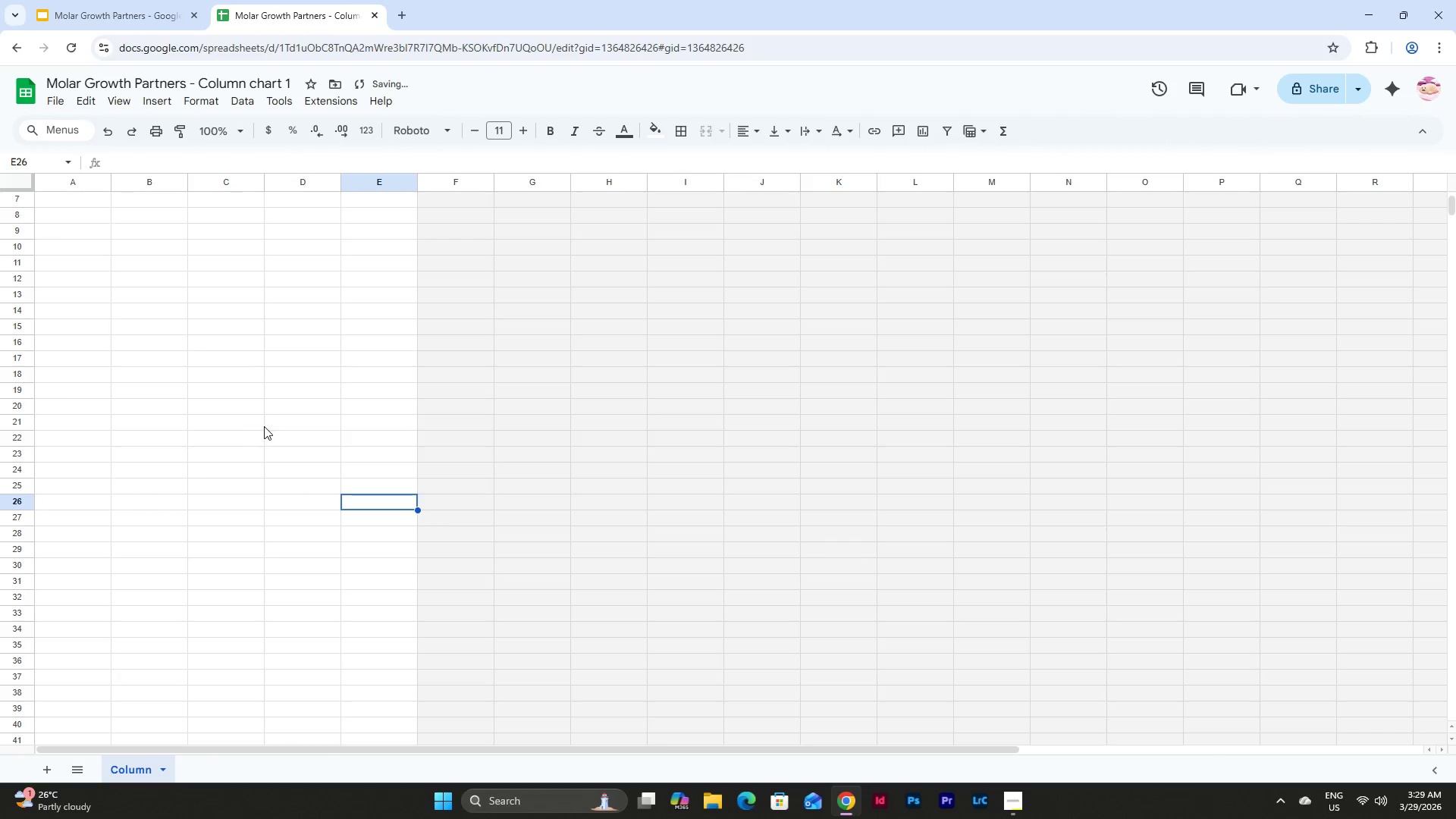 
key(Control+Z)
 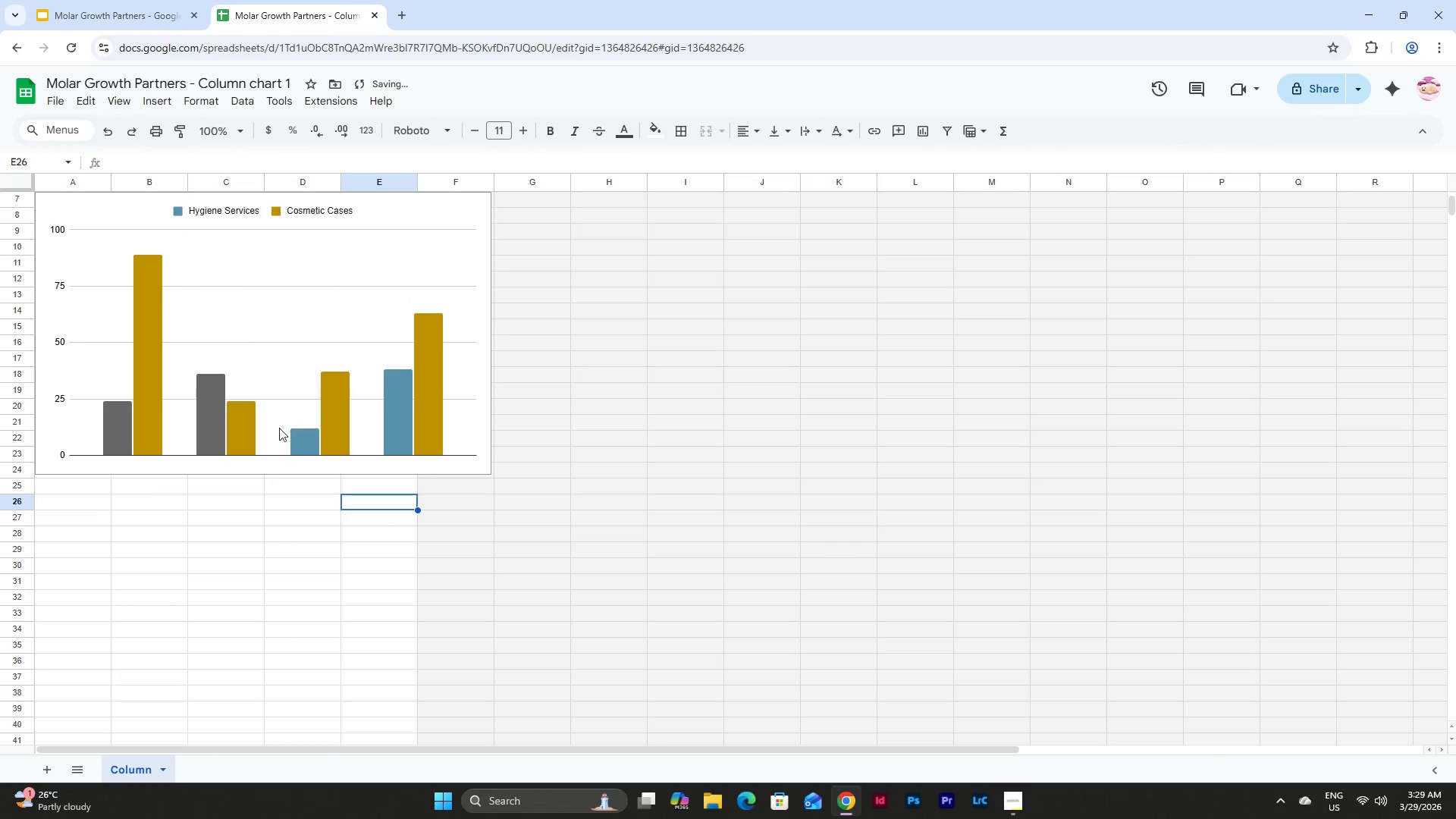 
left_click([246, 433])
 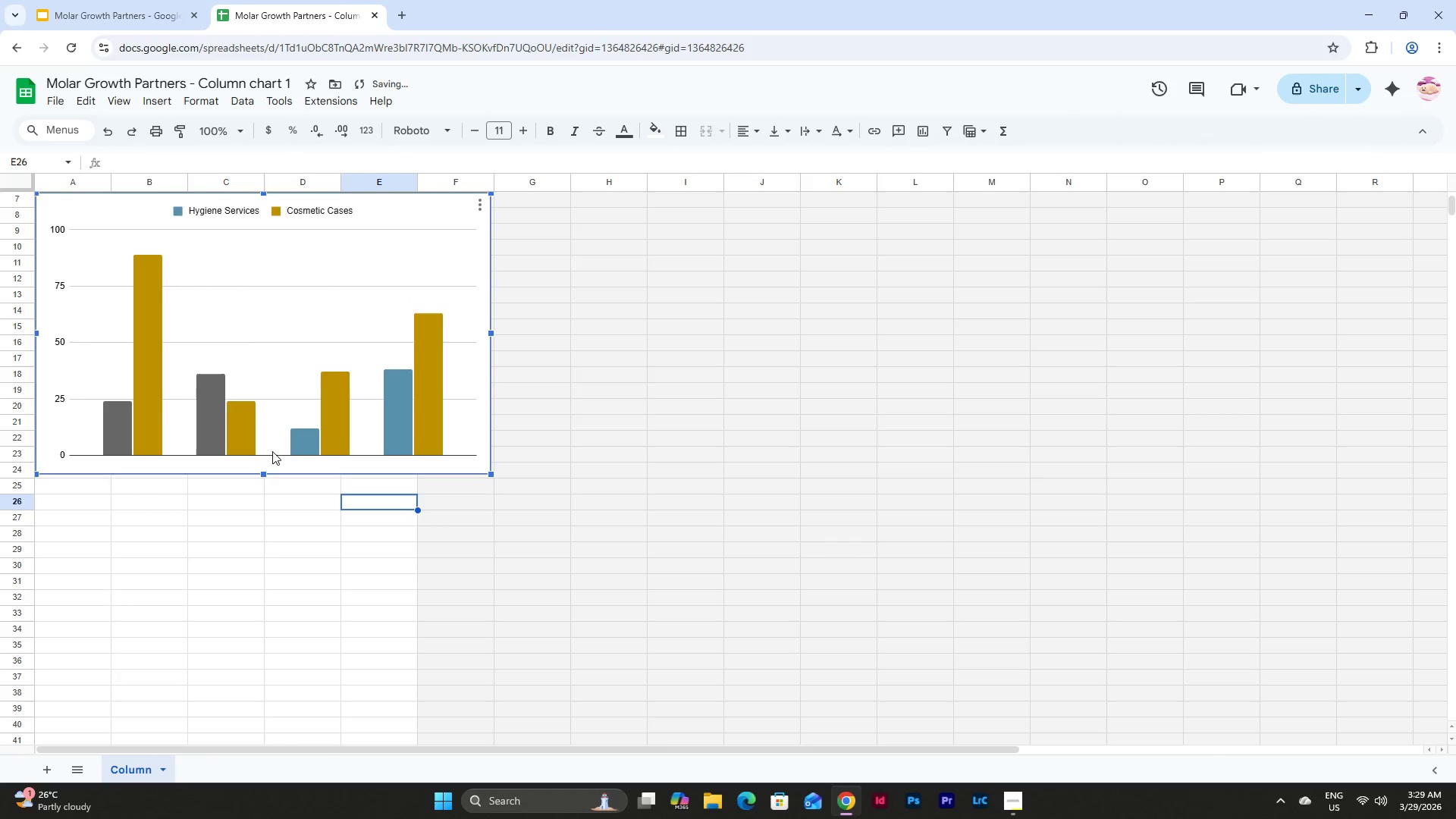 
left_click([259, 460])
 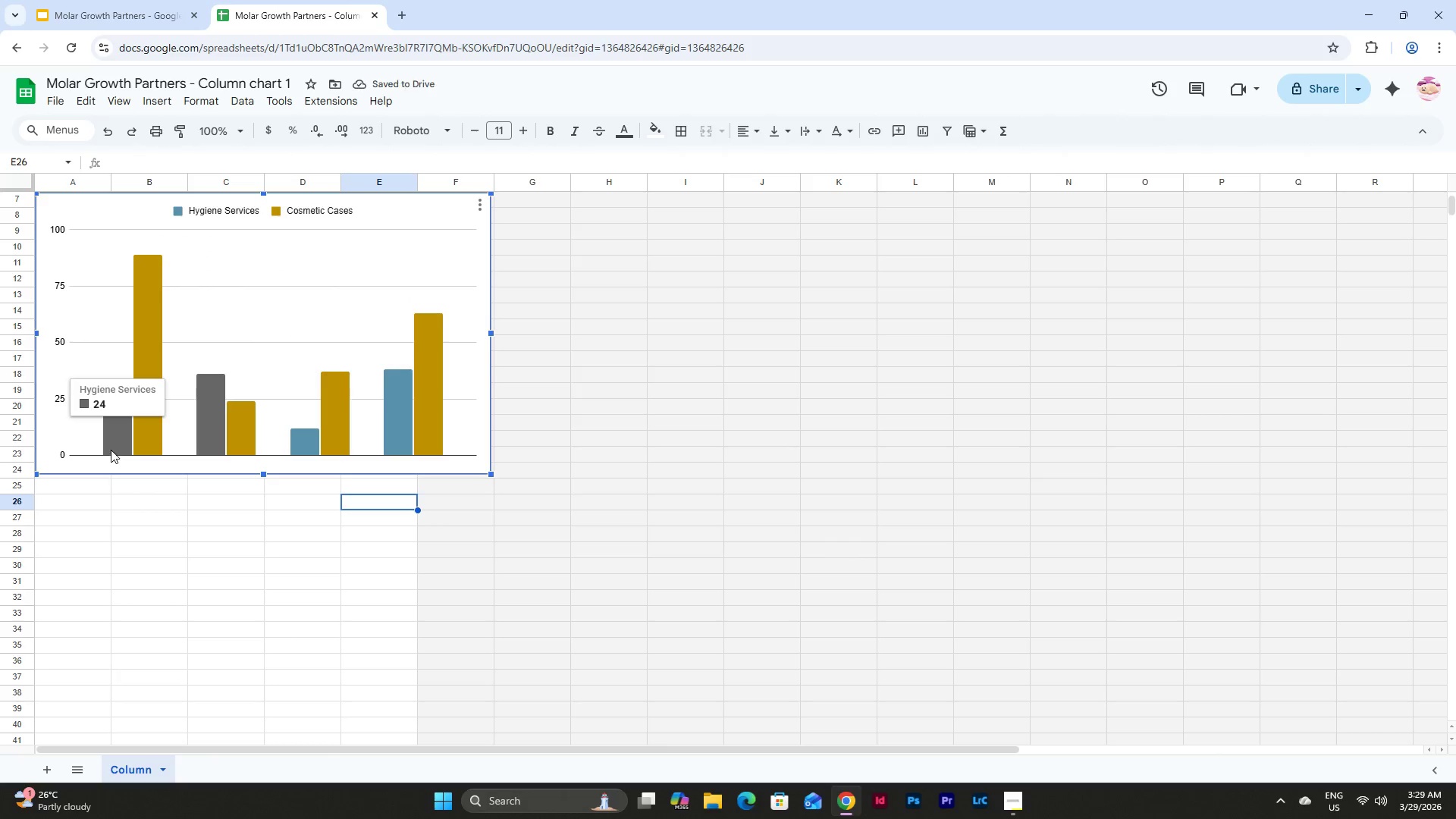 
triple_click([121, 437])
 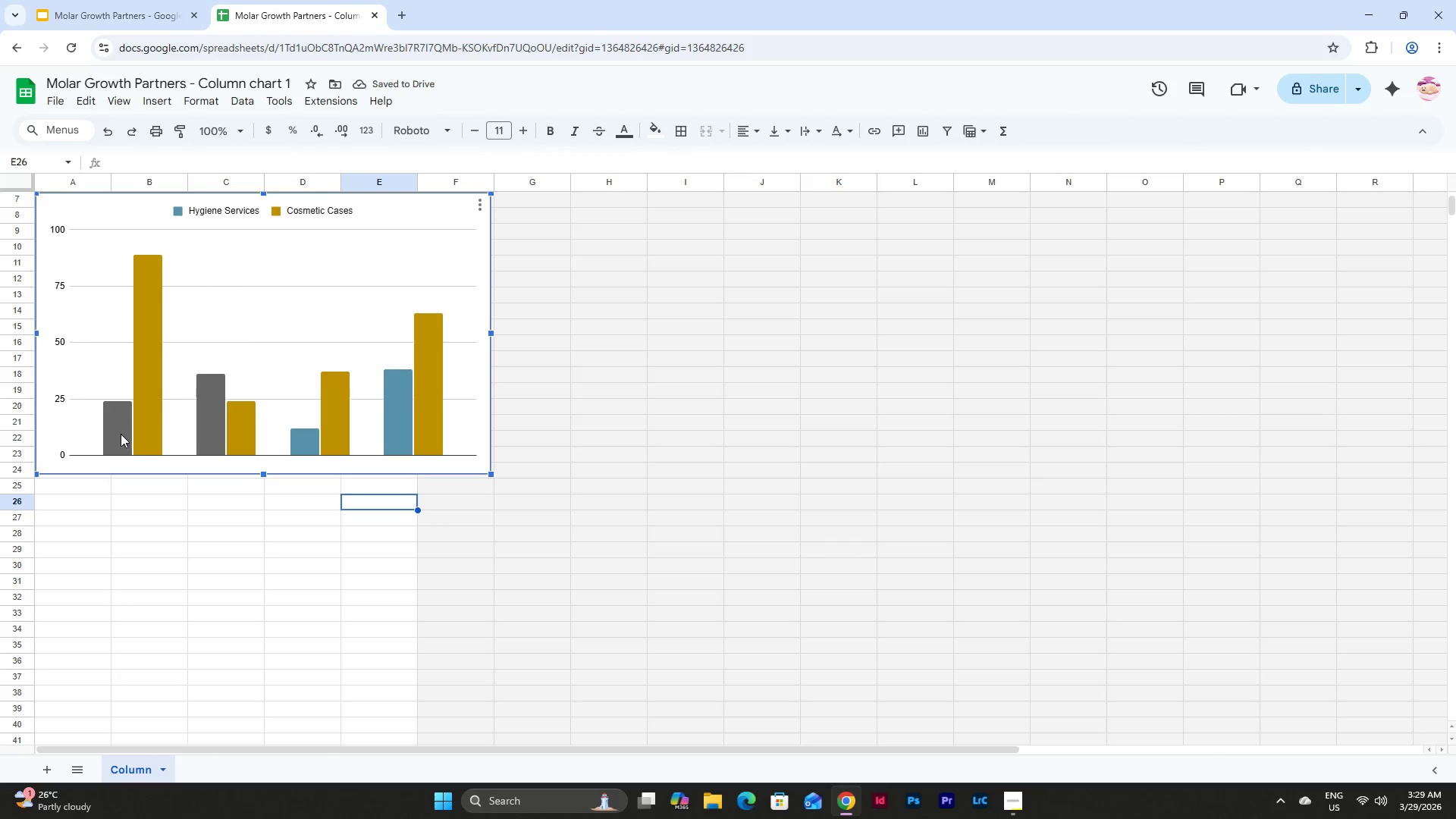 
triple_click([121, 434])
 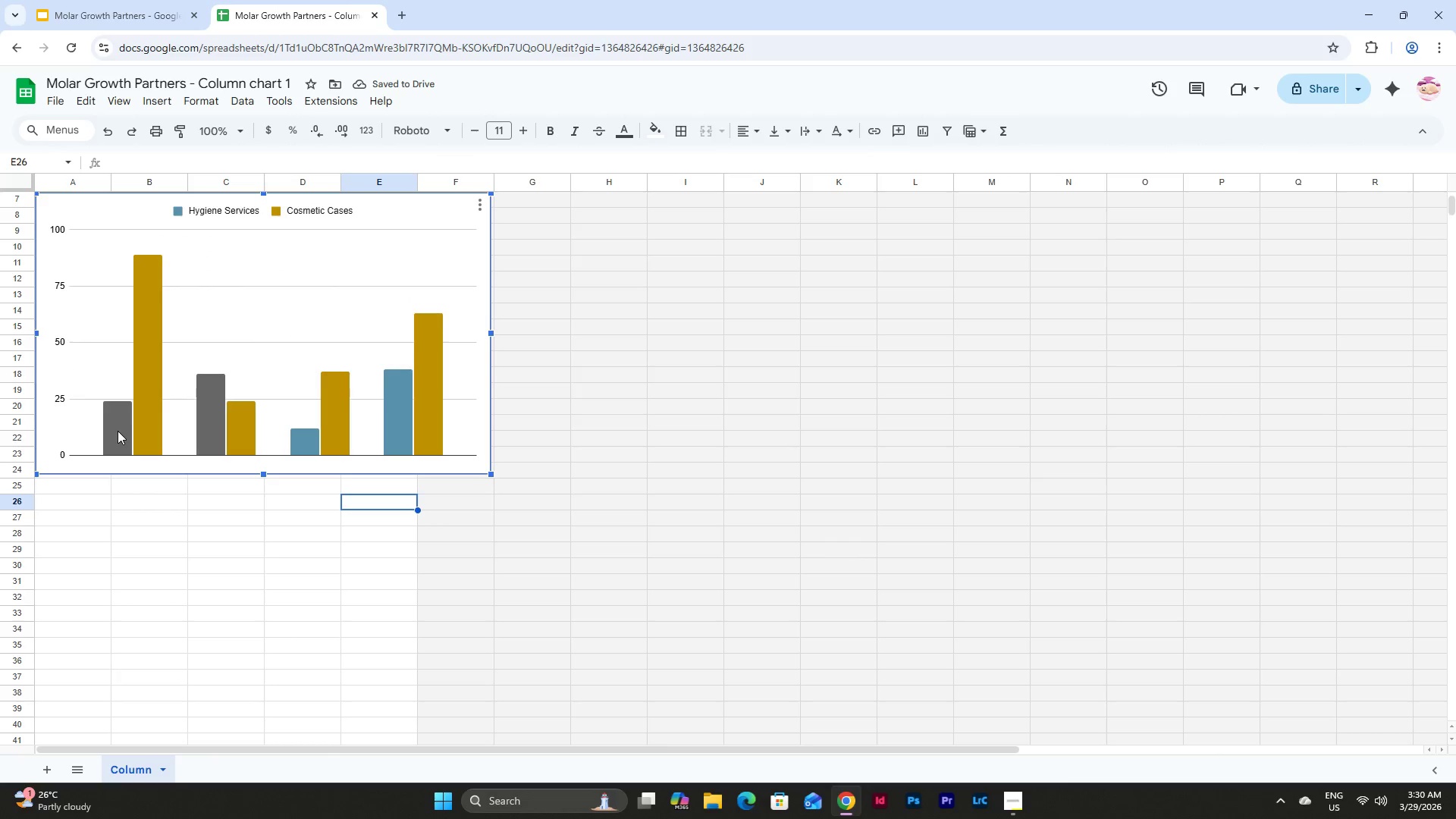 
triple_click([118, 429])
 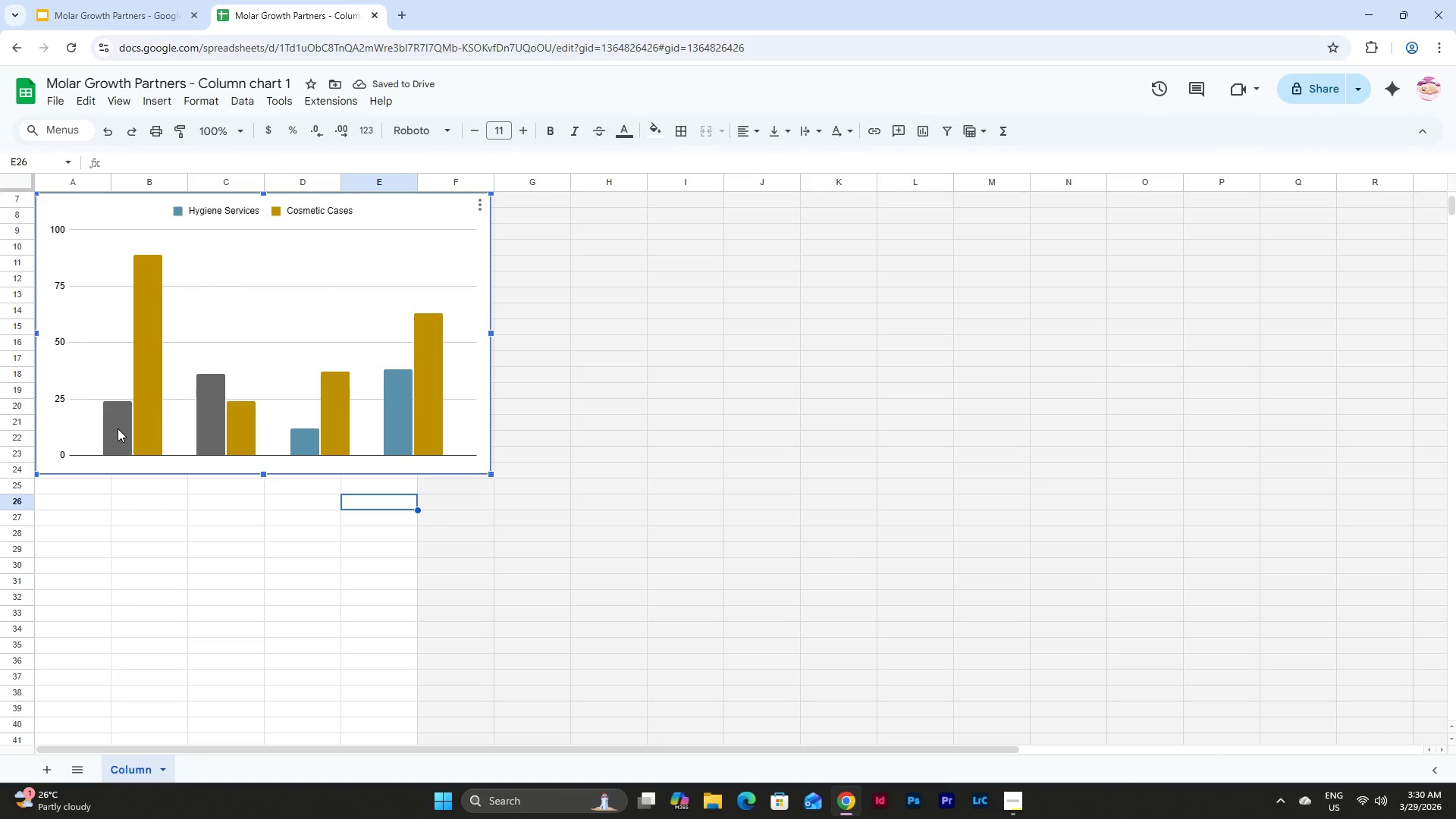 
triple_click([118, 428])
 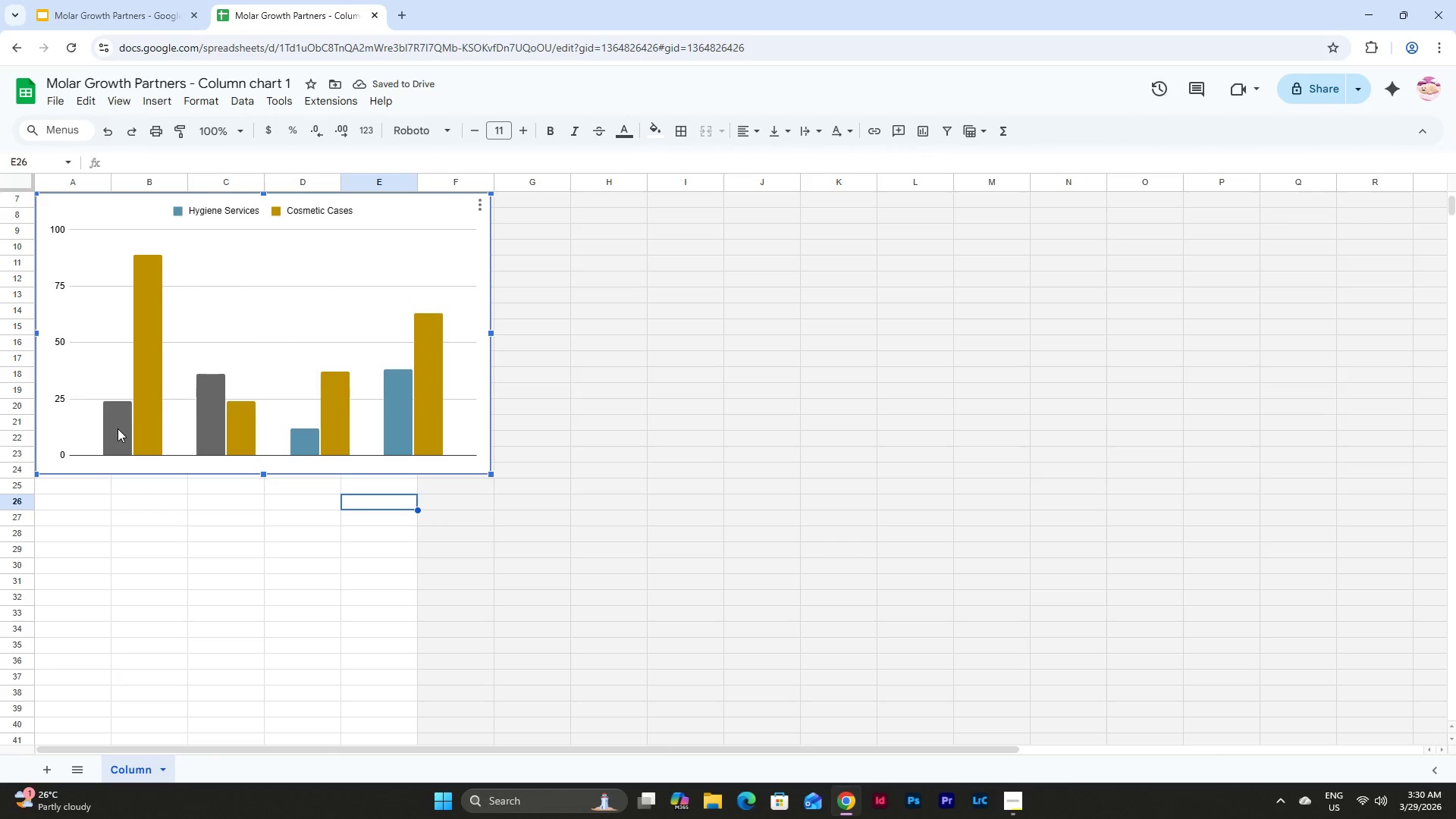 
triple_click([118, 428])
 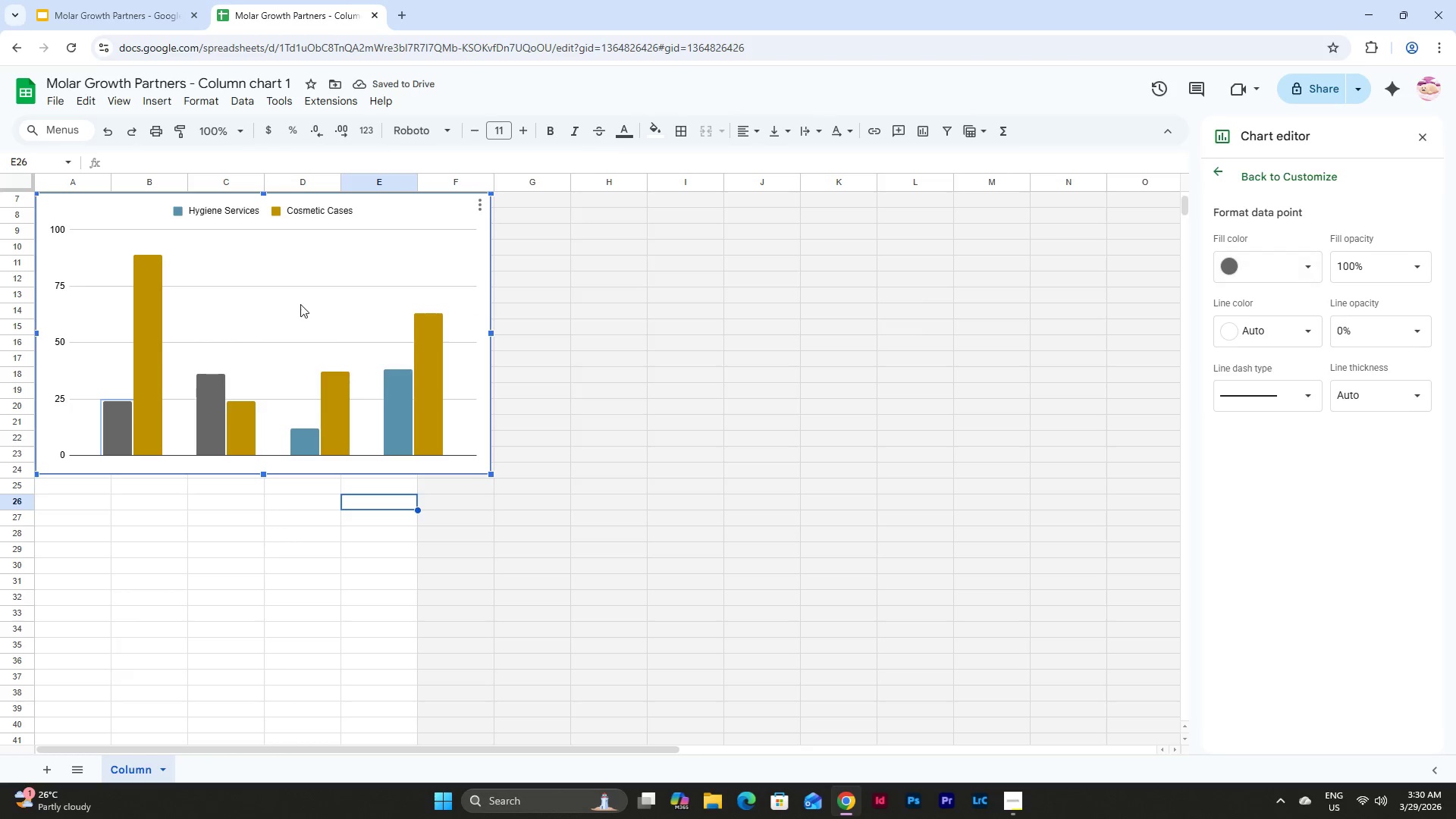 
left_click([839, 540])
 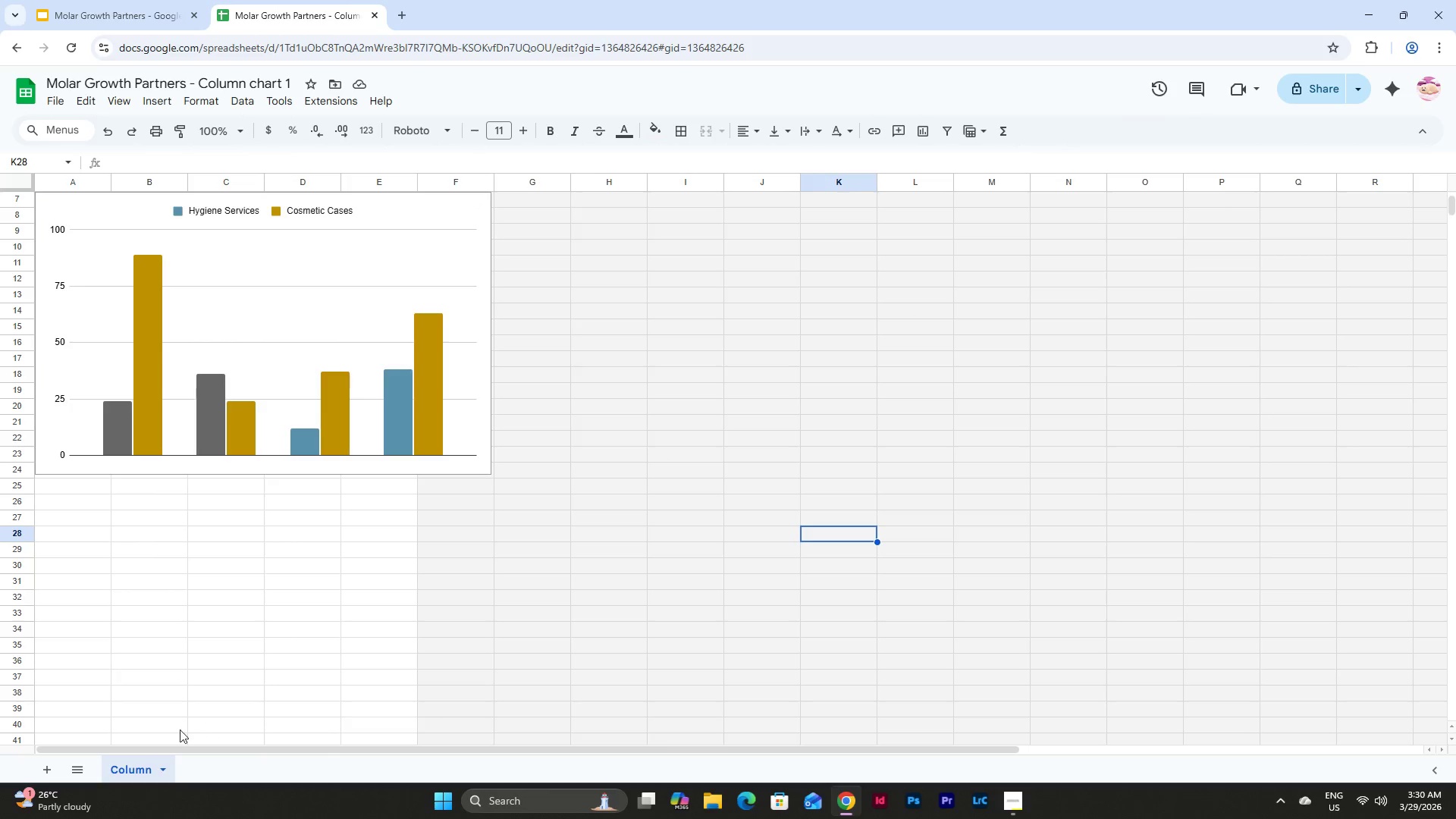 
left_click([147, 767])
 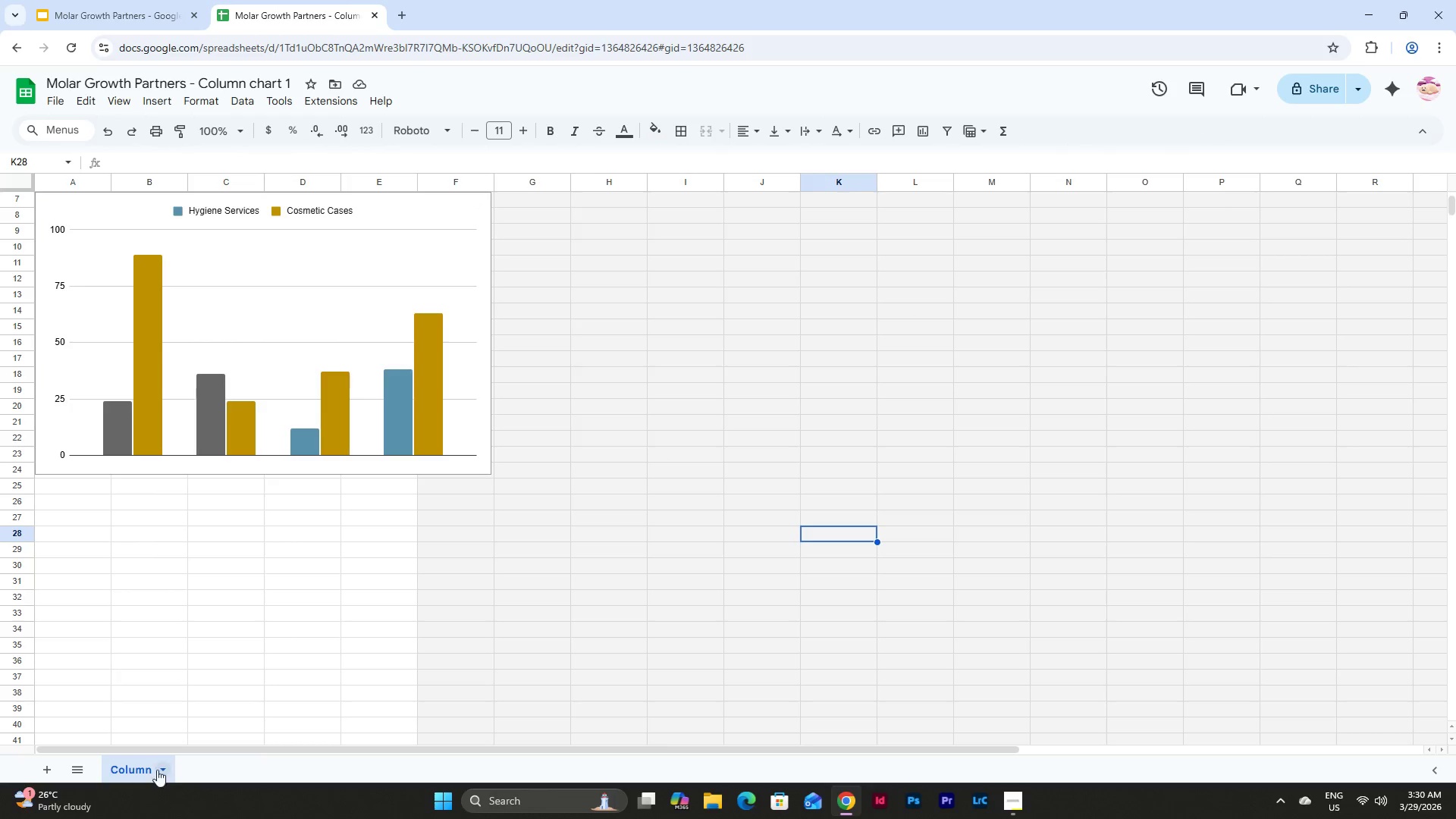 
left_click([161, 767])
 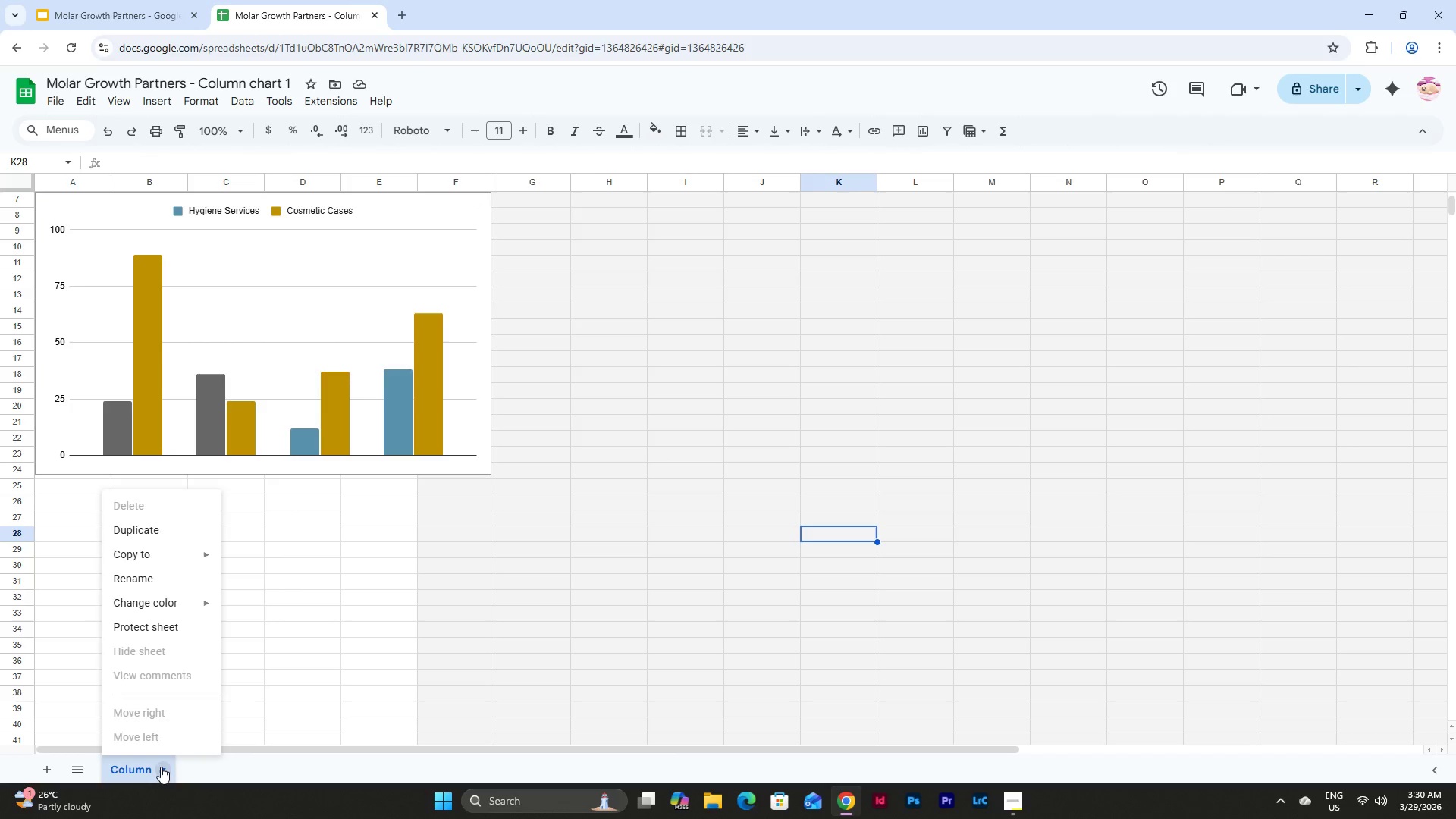 
left_click([161, 767])
 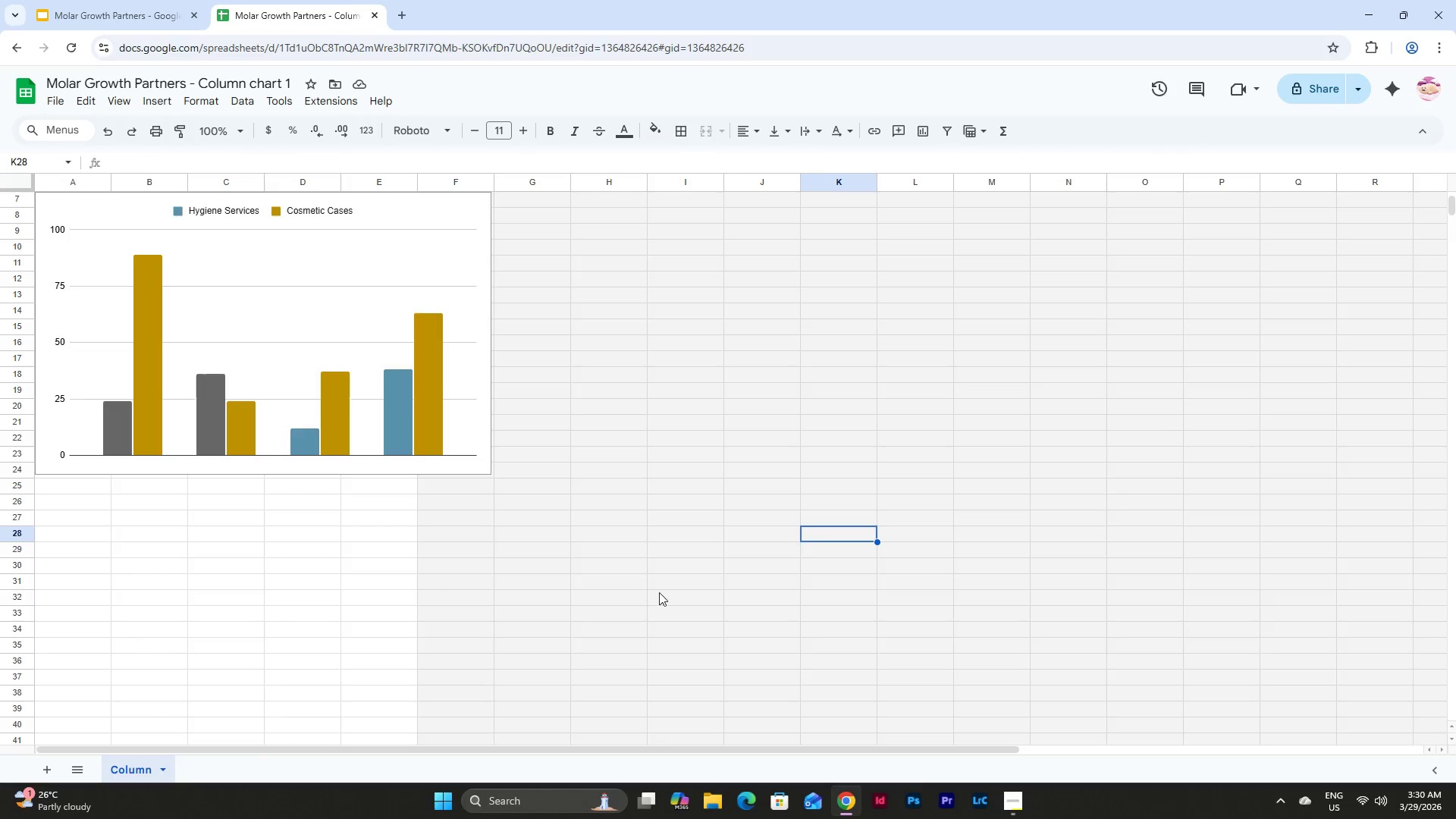 
scroll: coordinate [659, 591], scroll_direction: up, amount: 4.0
 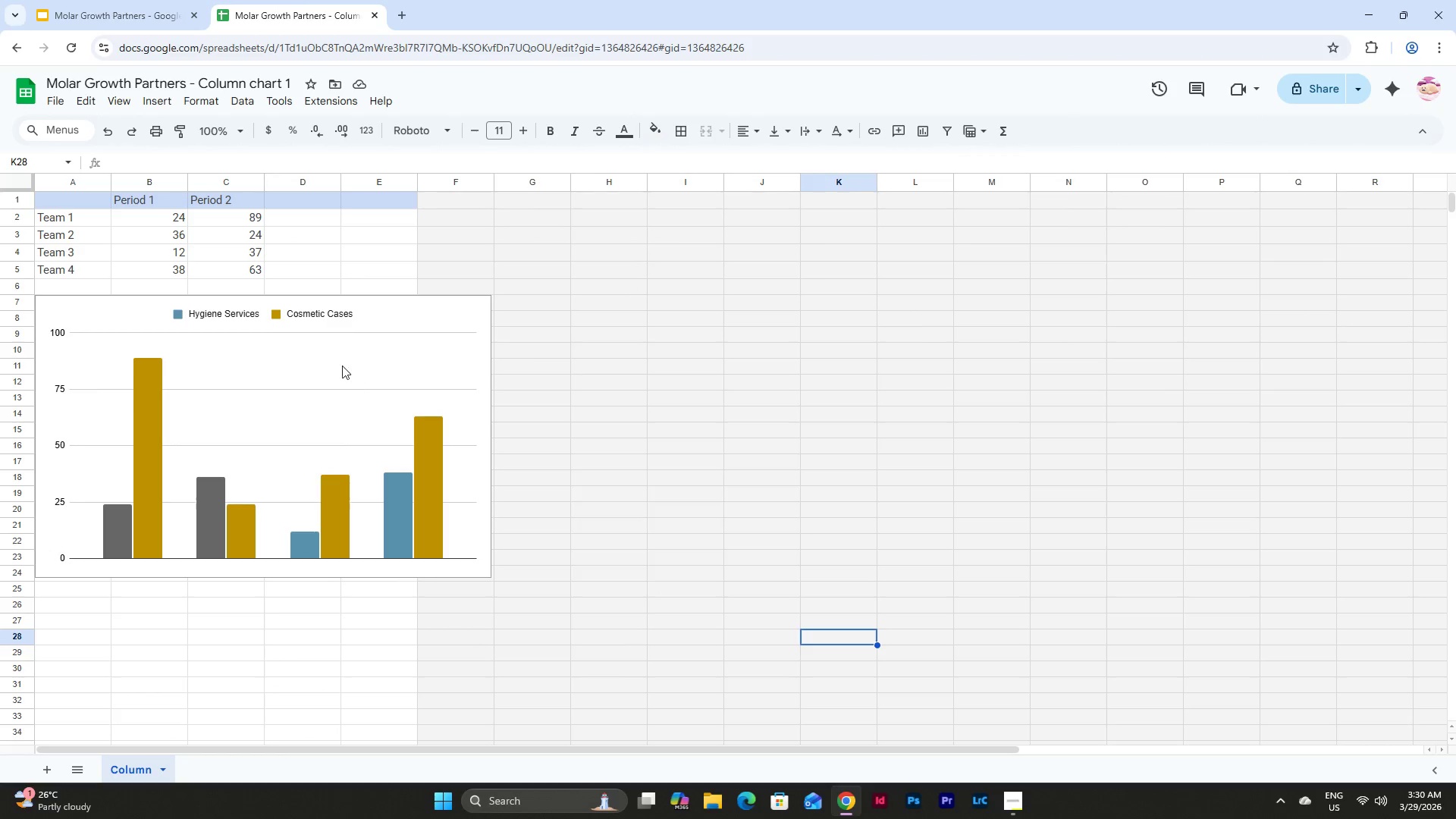 
left_click_drag(start_coordinate=[341, 366], to_coordinate=[374, 415])
 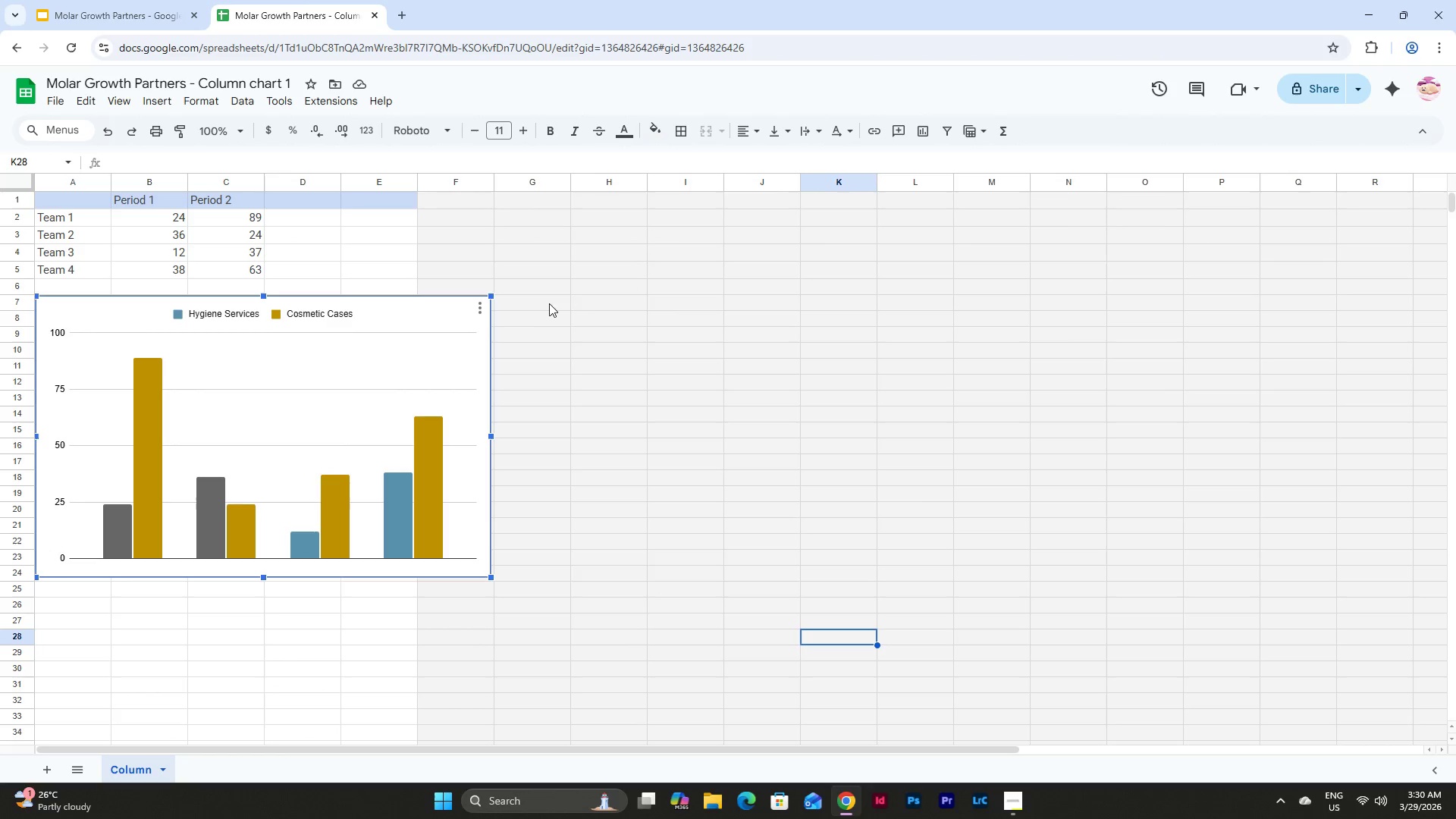 
left_click([585, 306])
 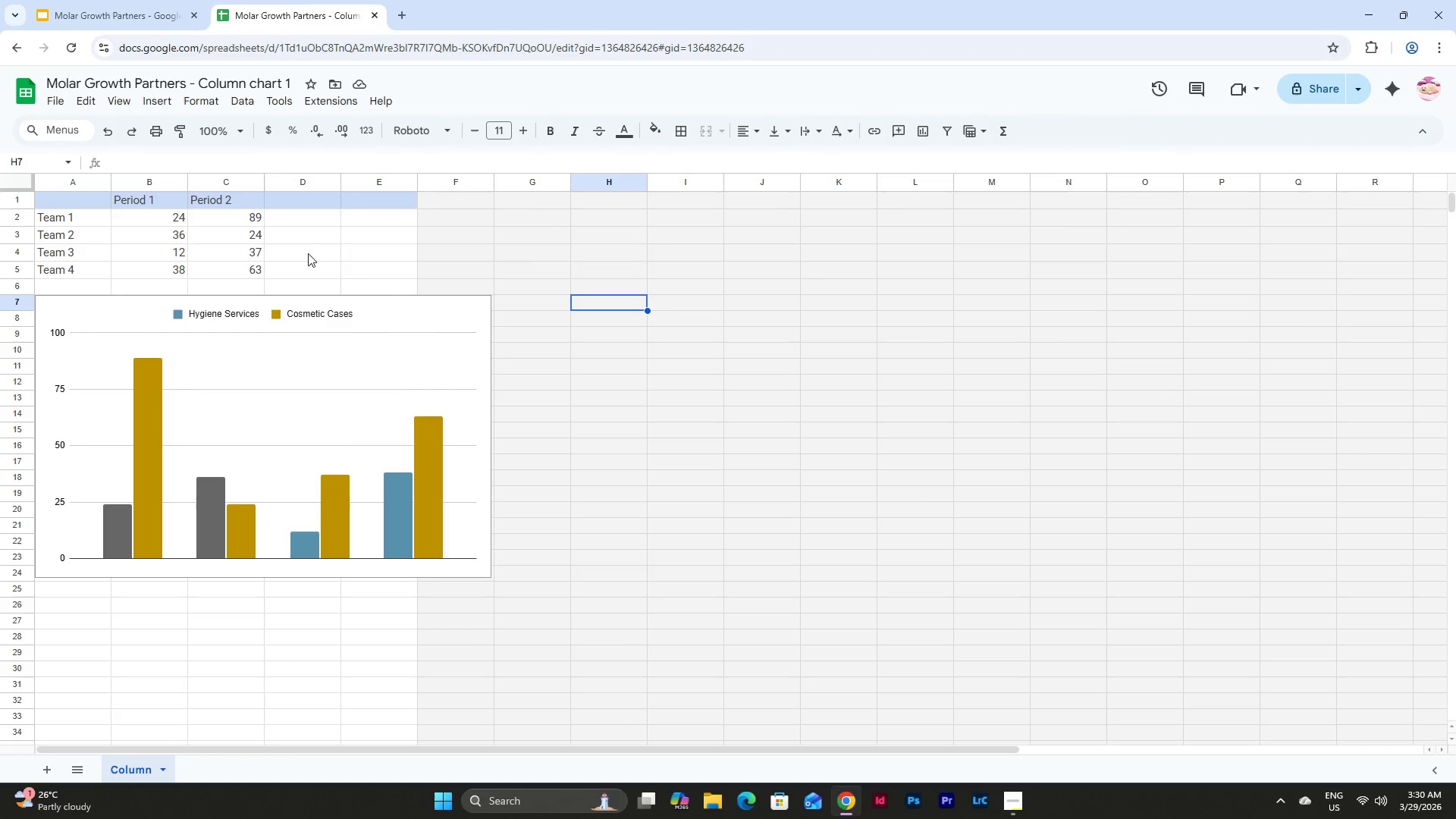 
key(Control+Z)
 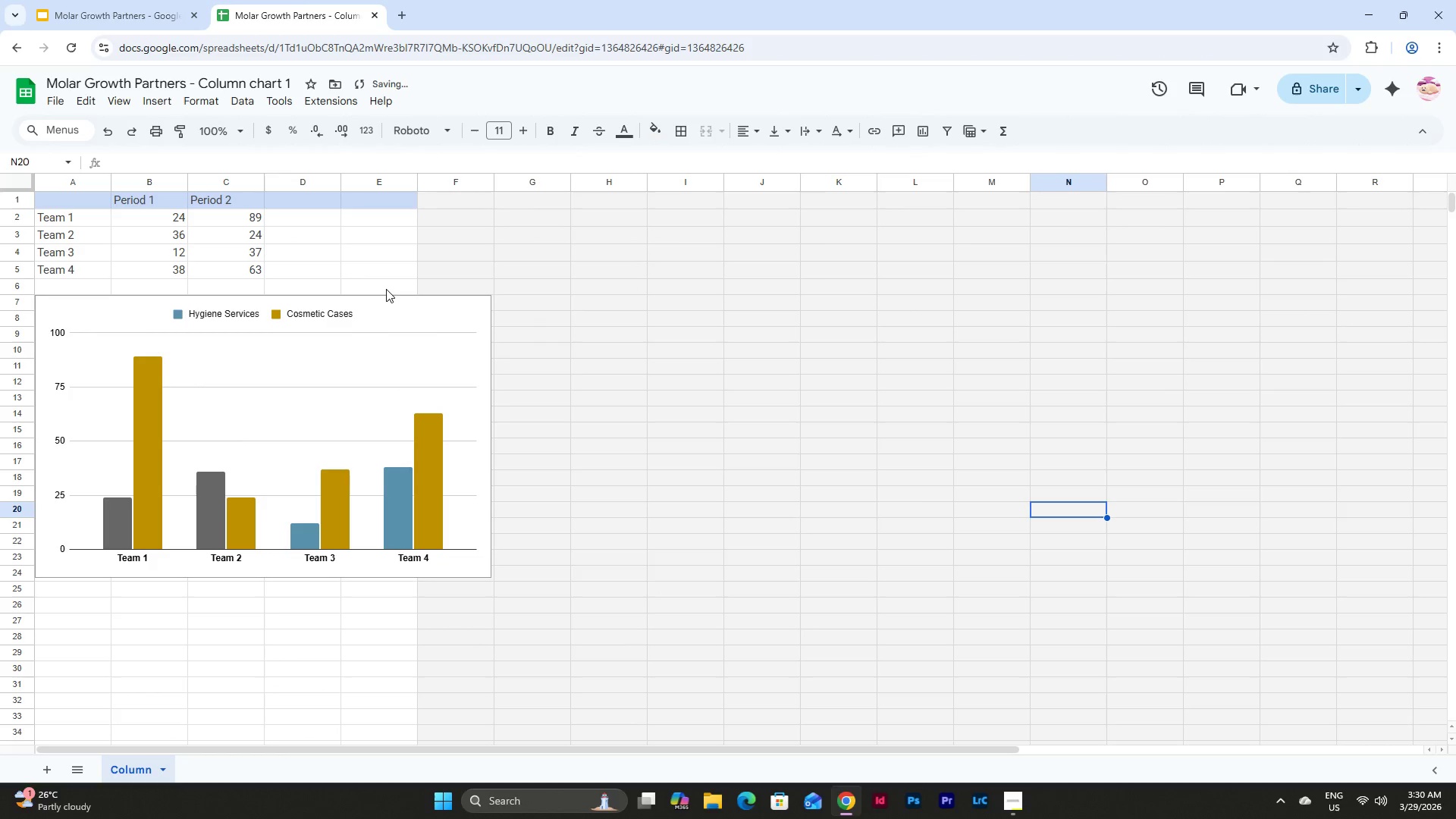 
key(Control+Z)
 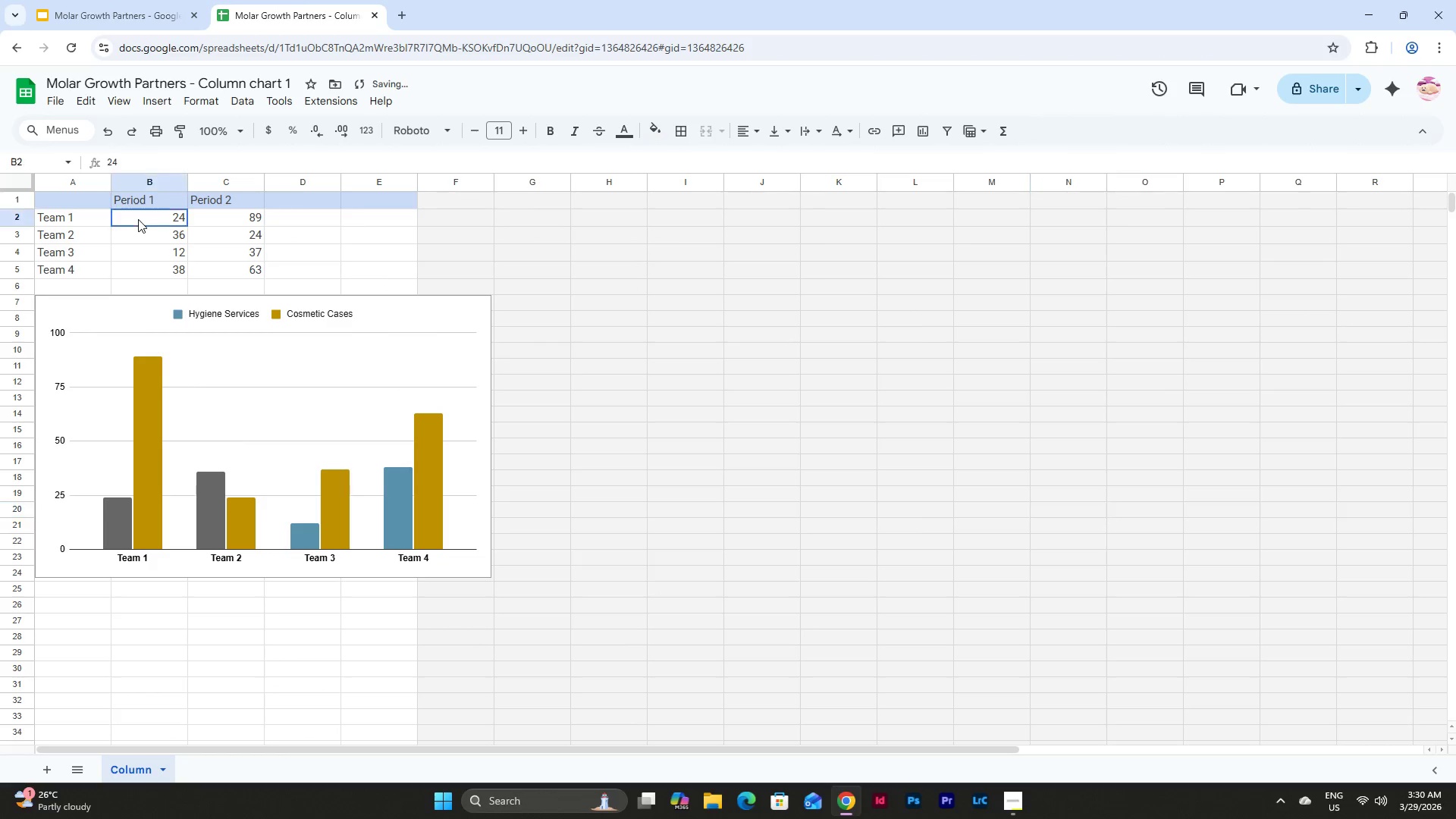 
double_click([162, 200])
 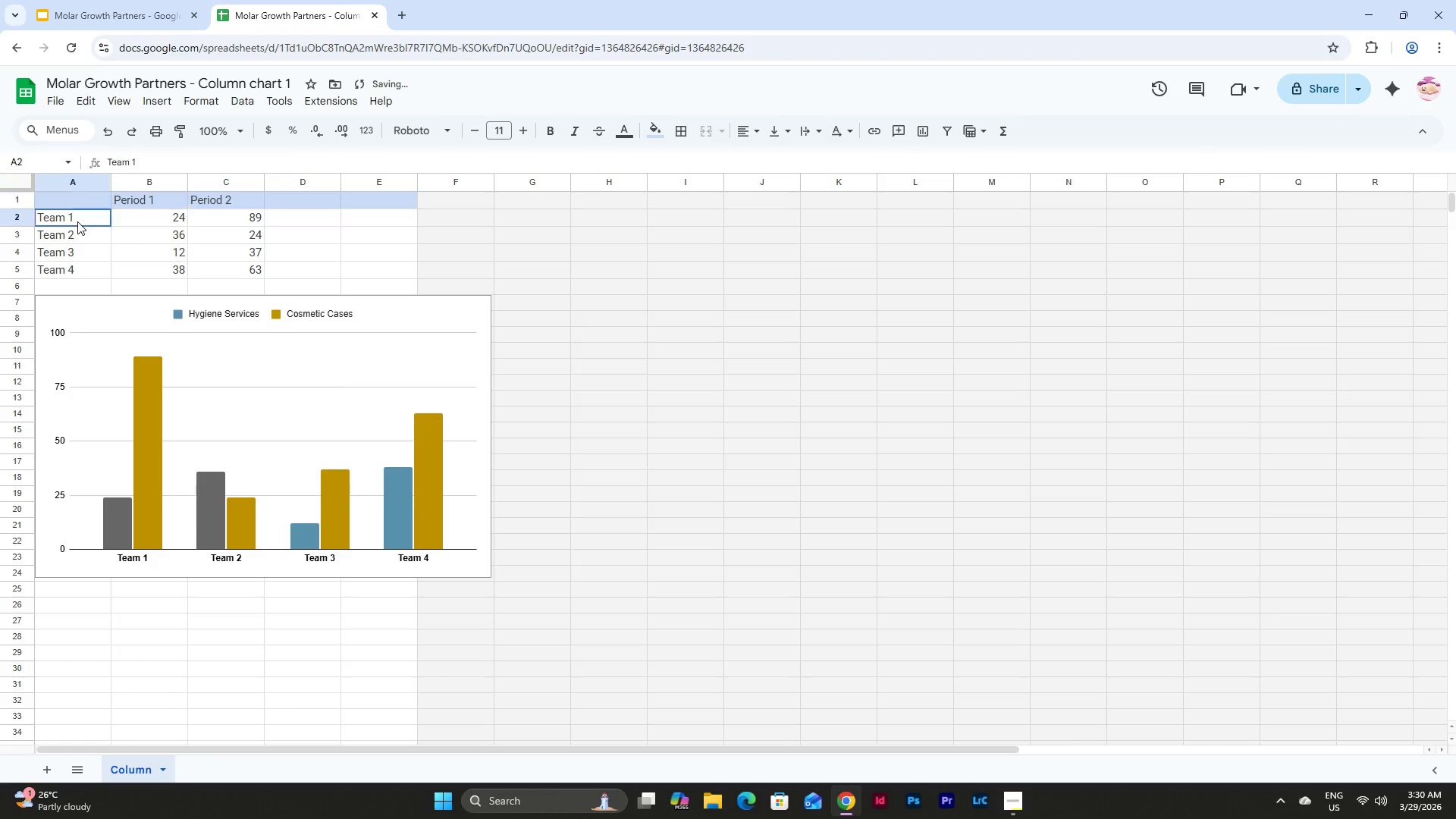 
double_click([86, 253])
 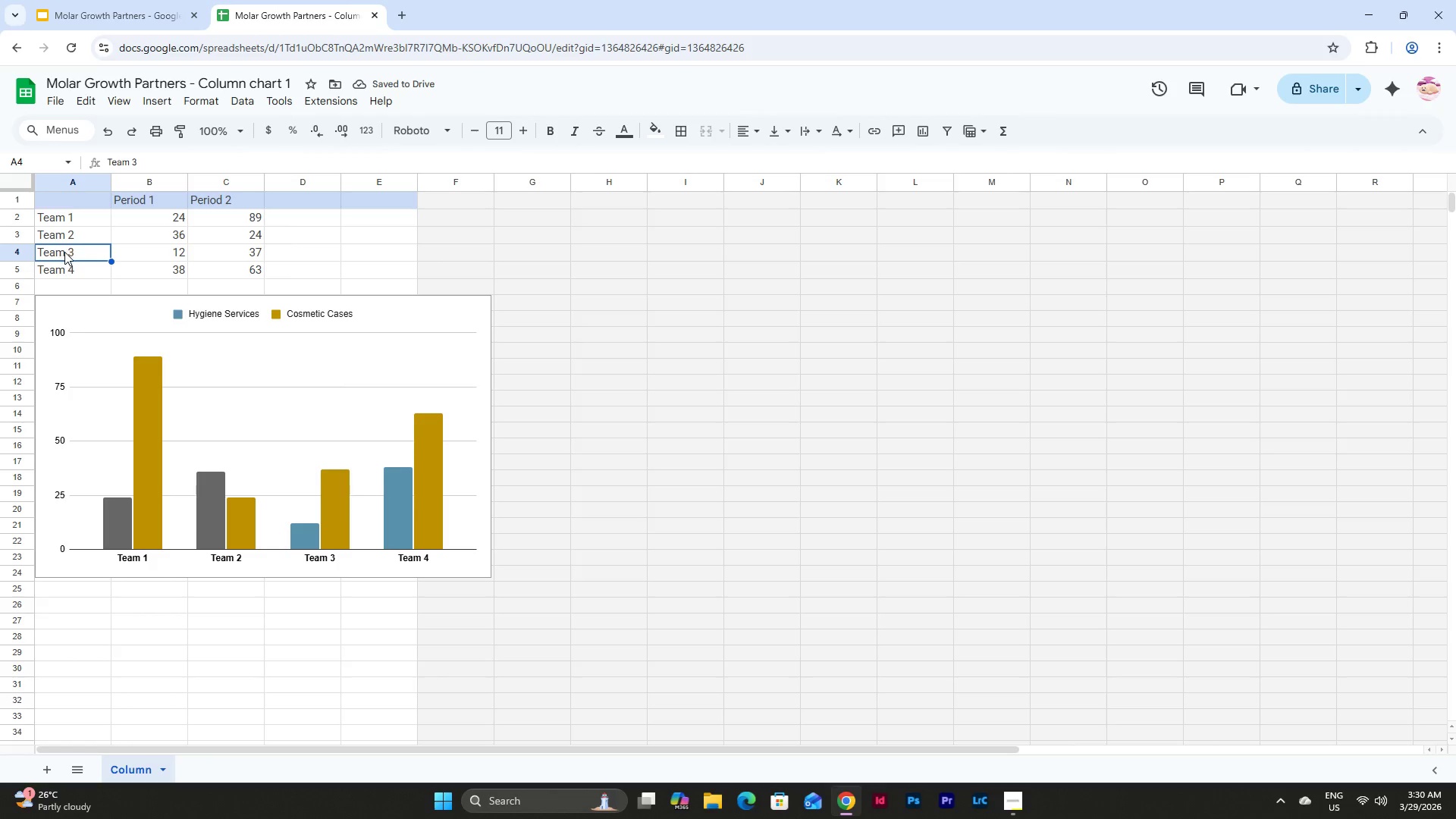 
left_click_drag(start_coordinate=[65, 253], to_coordinate=[249, 271])
 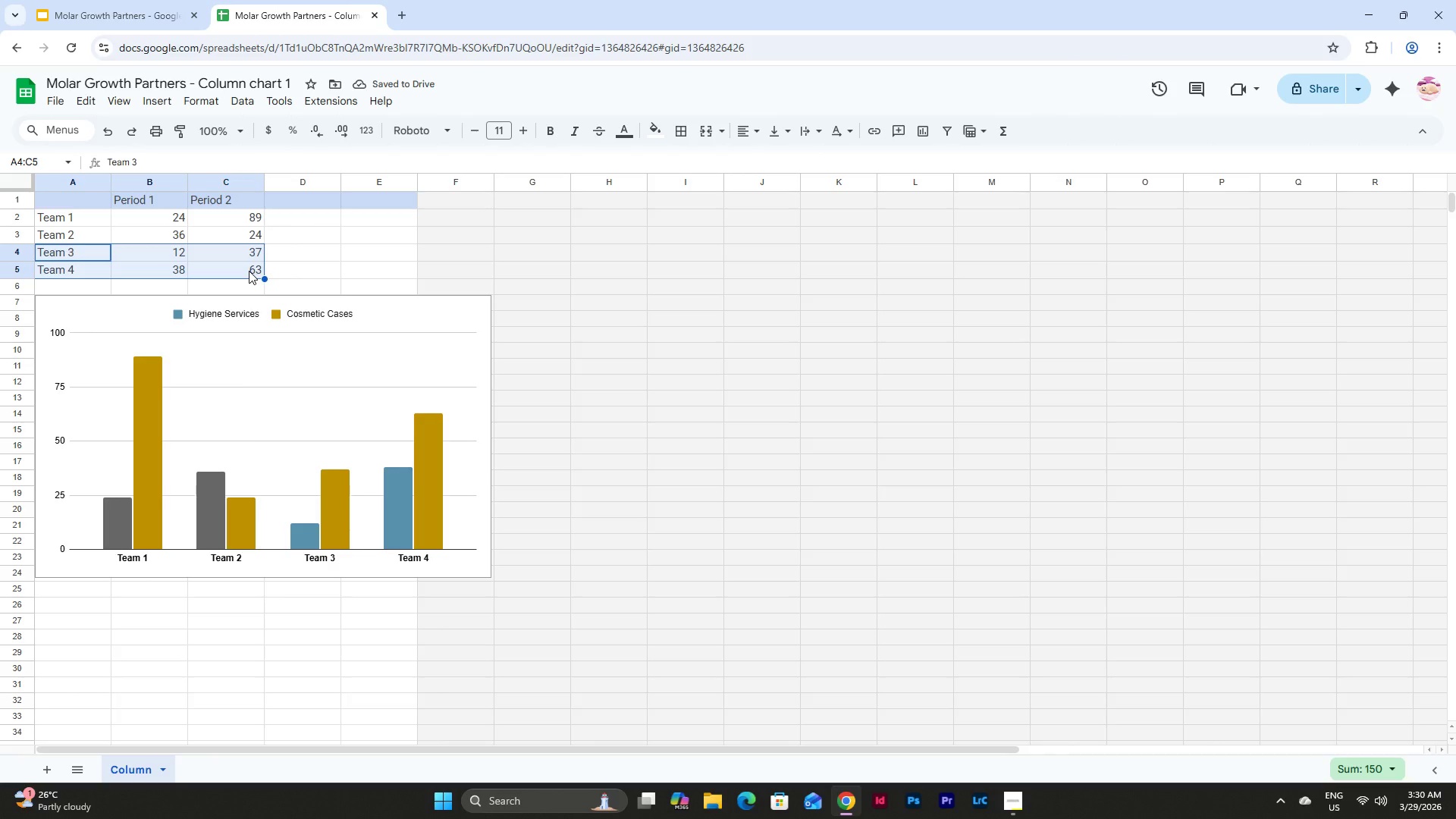 
key(Backspace)
 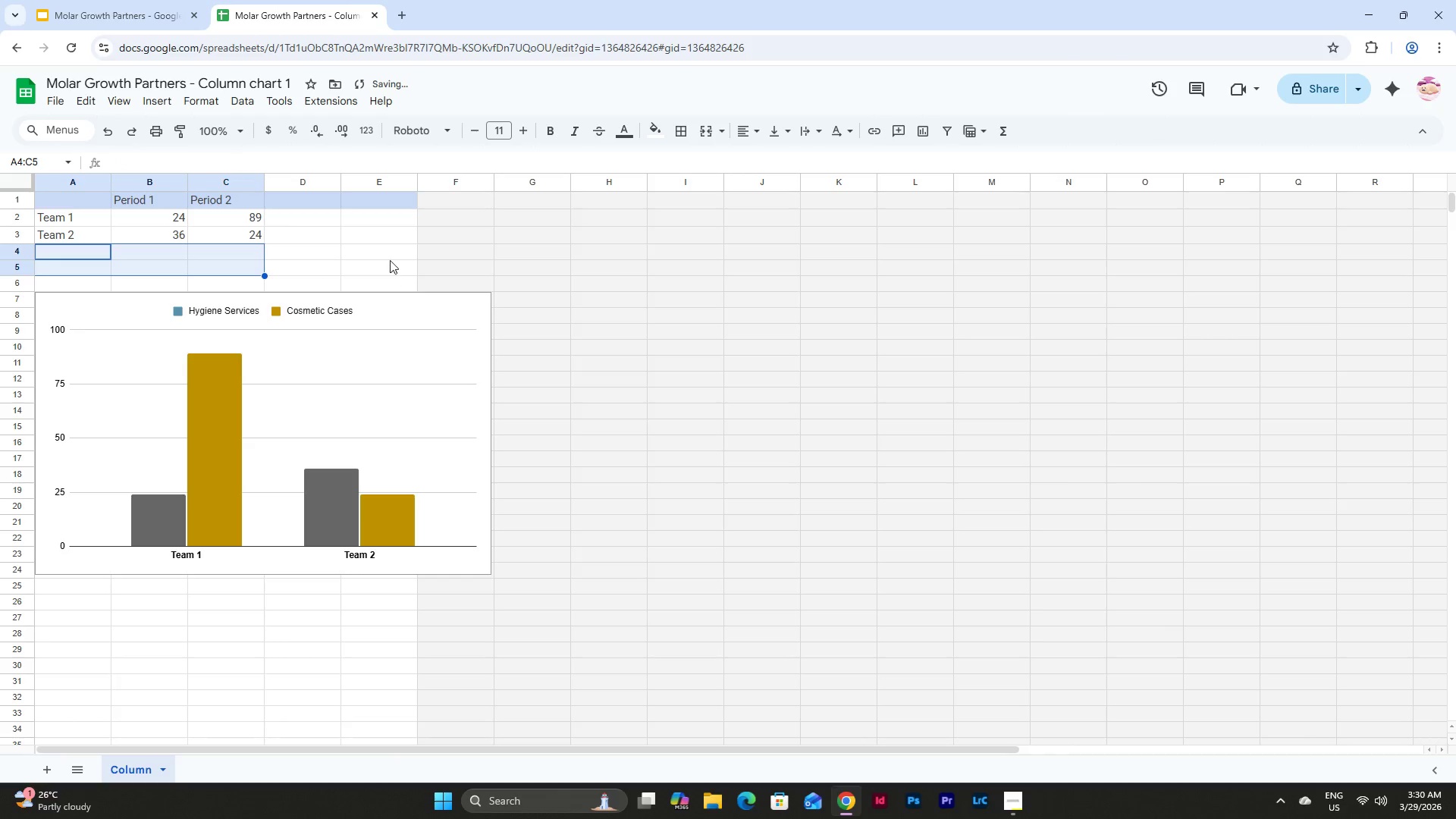 
left_click([390, 245])
 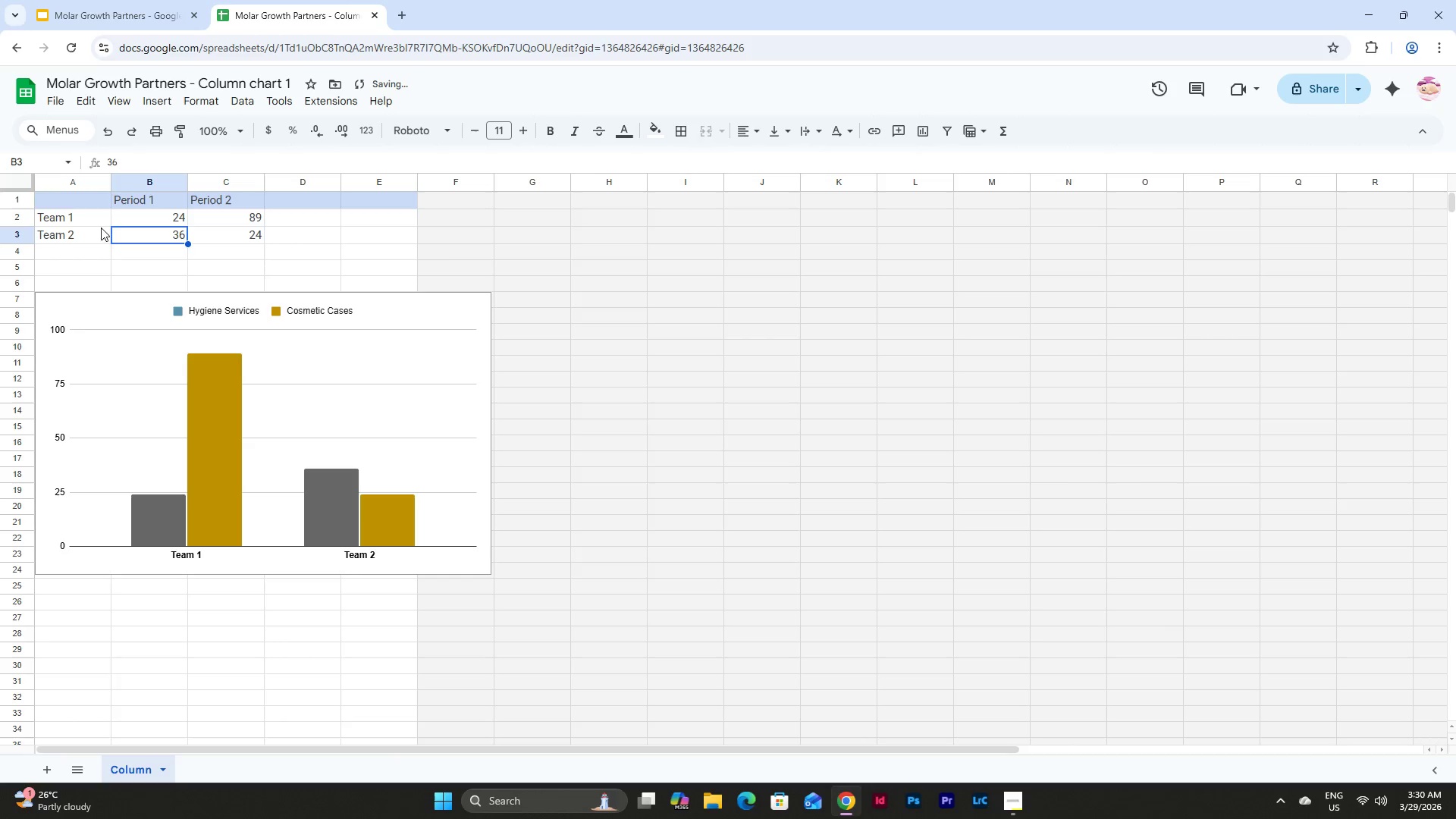 
triple_click([38, 226])
 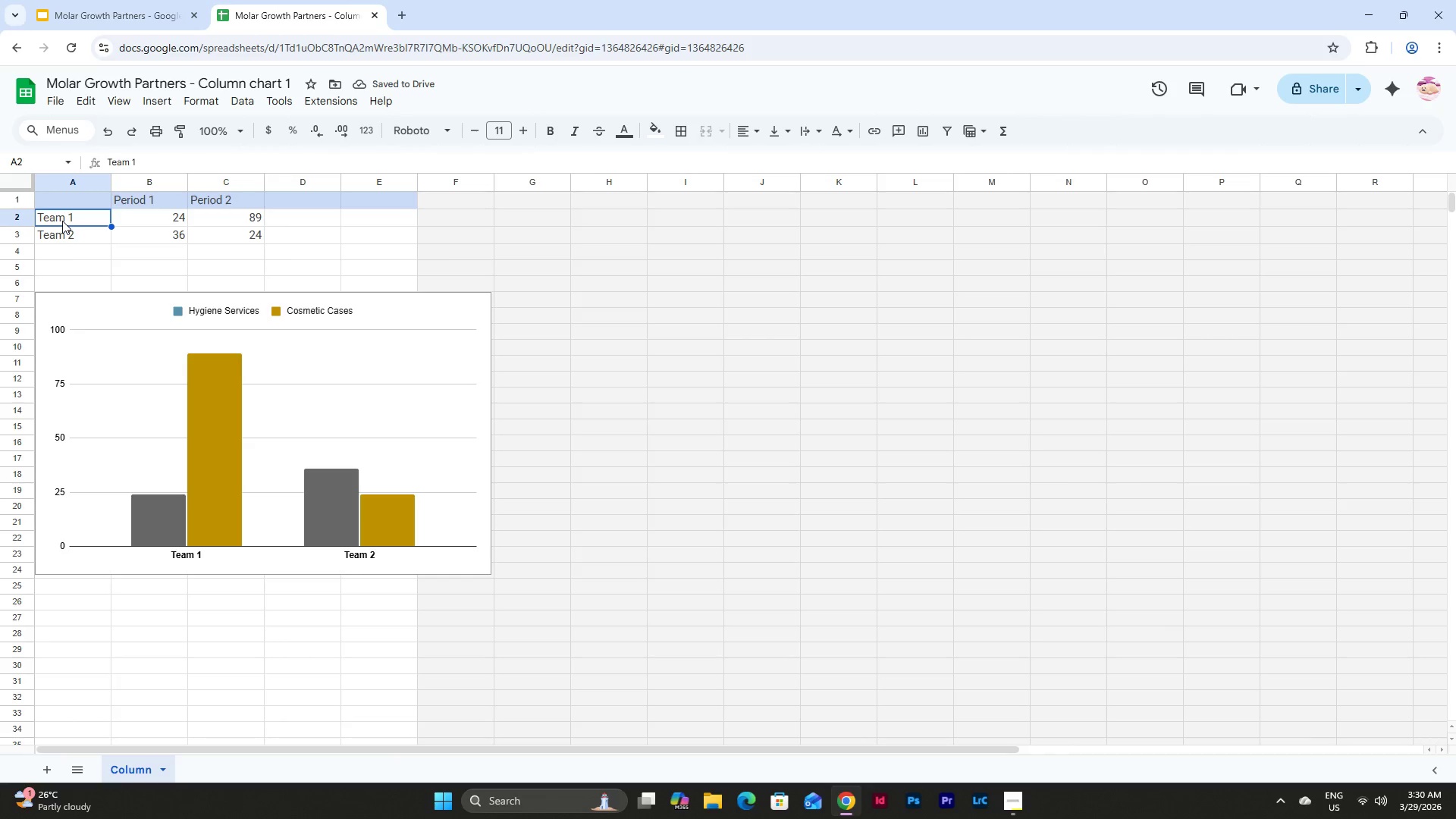 
type(Hygience Services)
 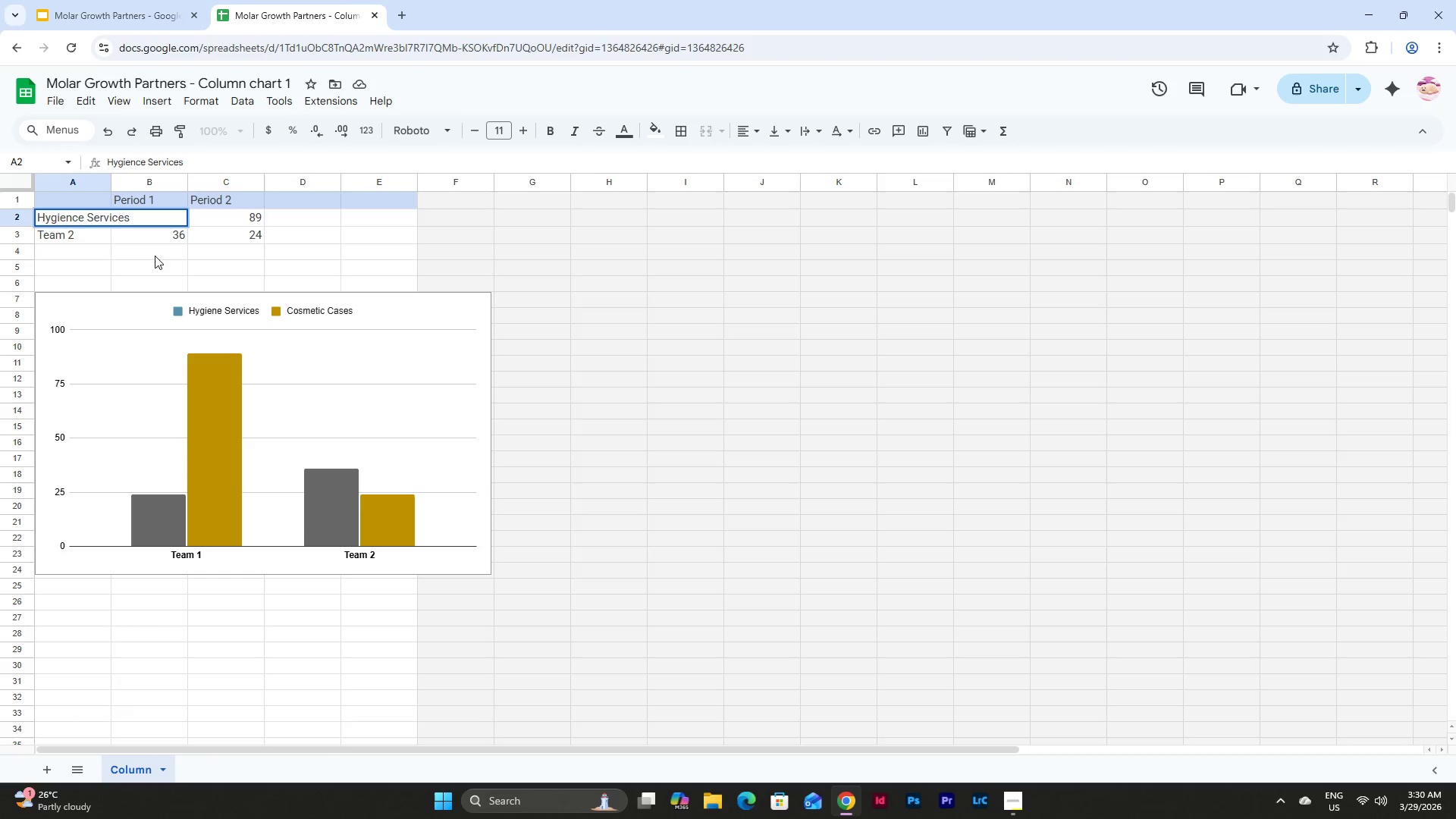 
left_click([80, 236])
 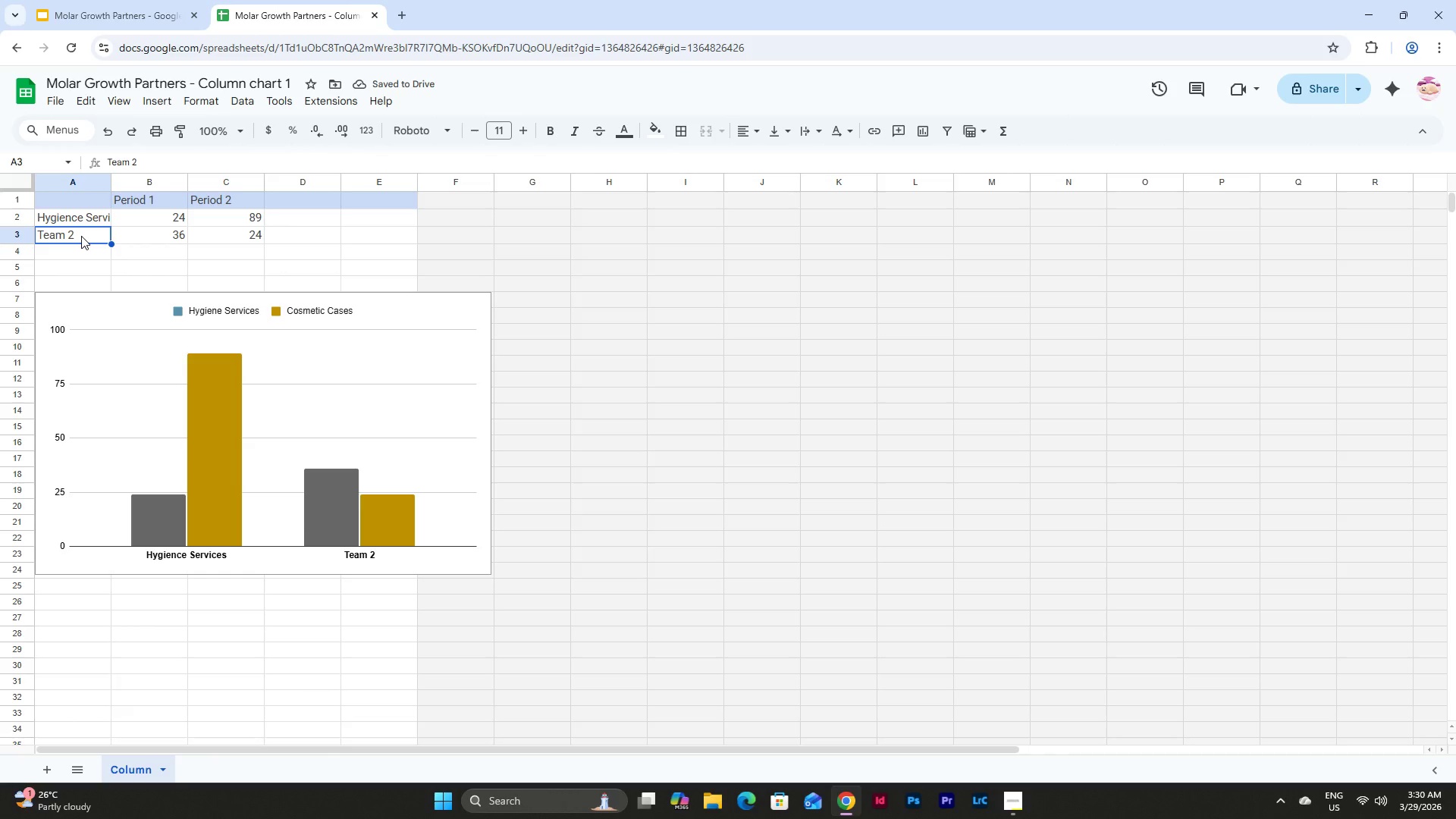 
hold_key(key=ShiftLeft, duration=0.44)
 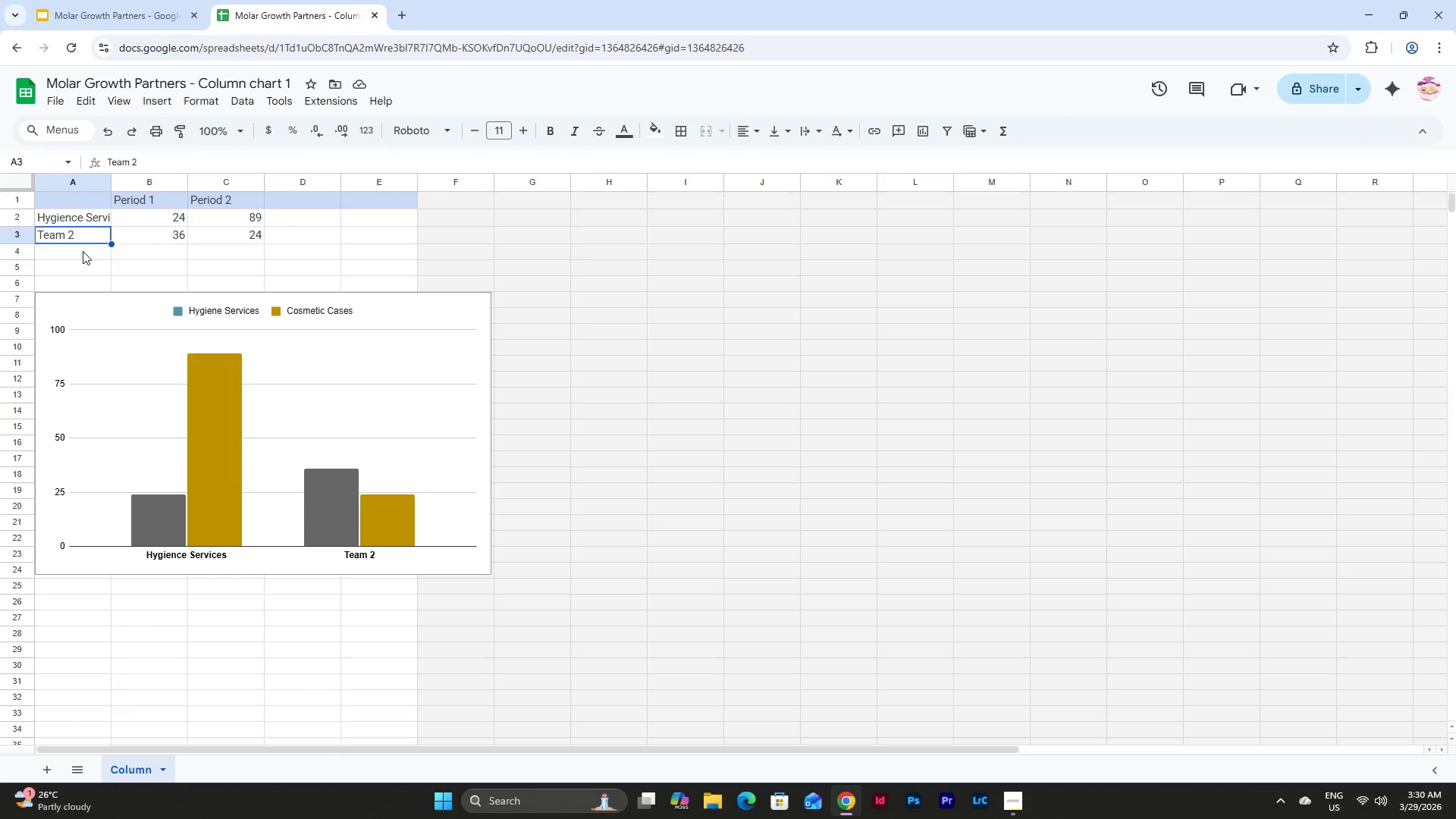 
left_click([77, 219])
 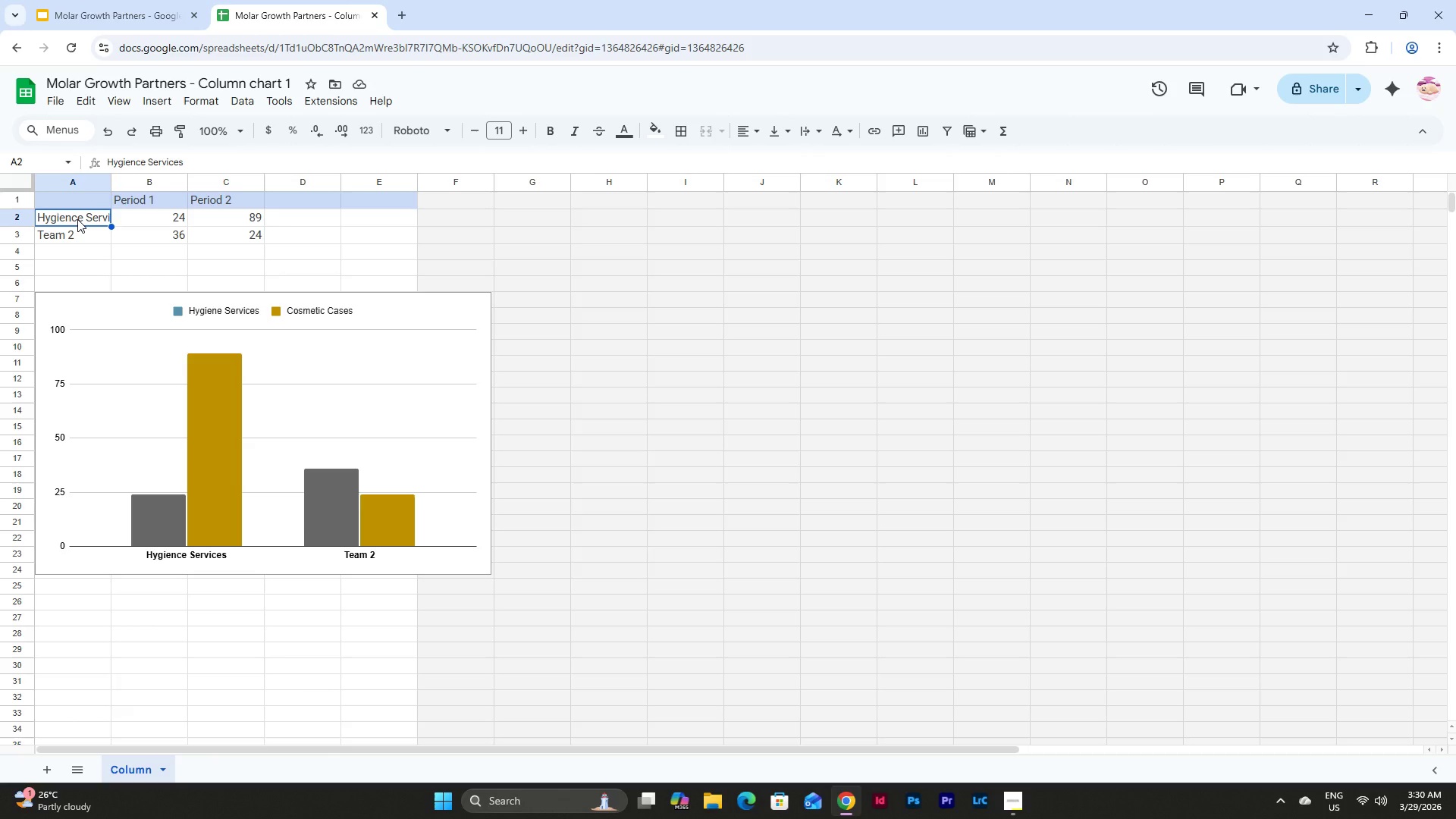 
type(Margin)
 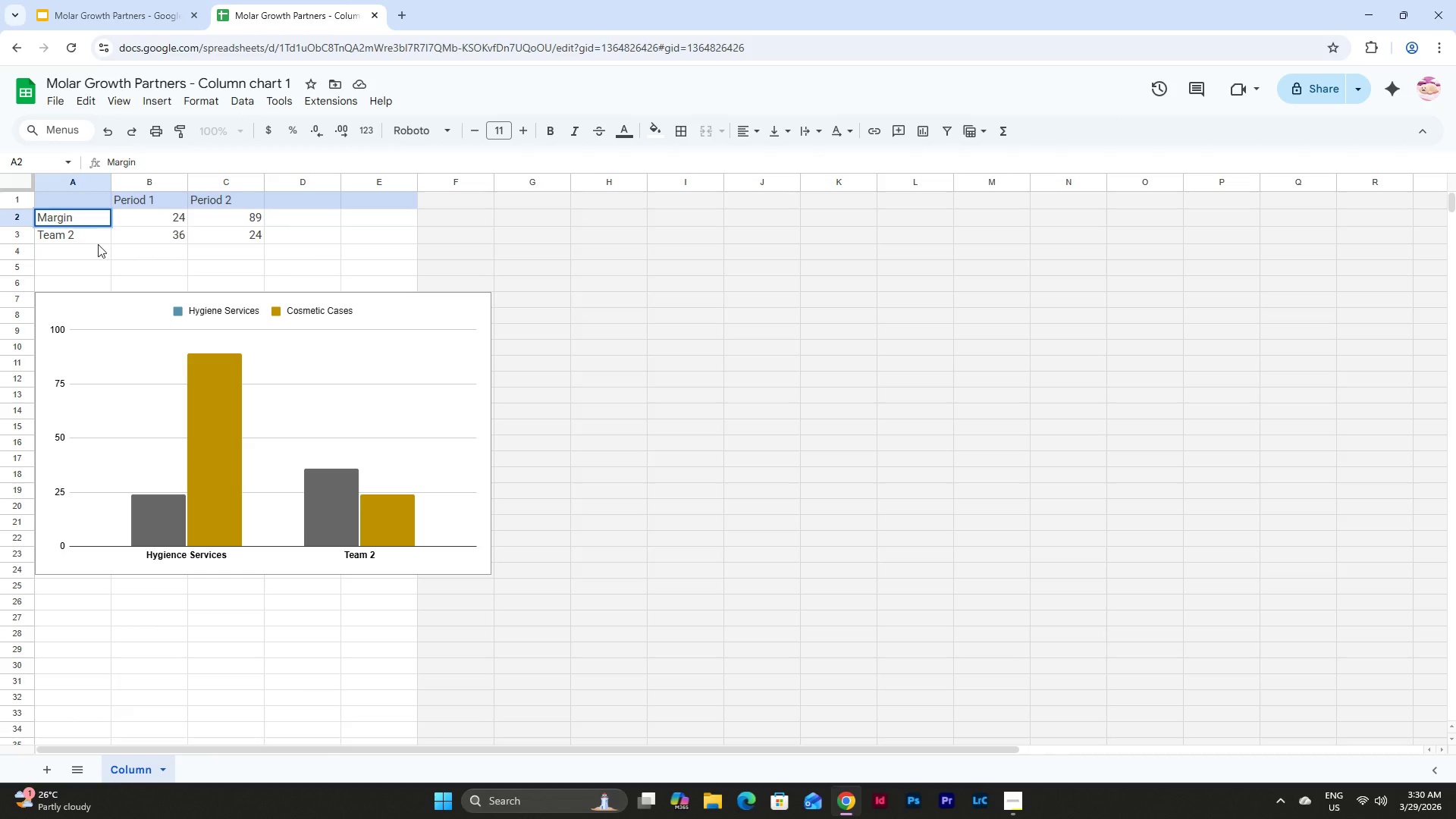 
left_click([94, 235])
 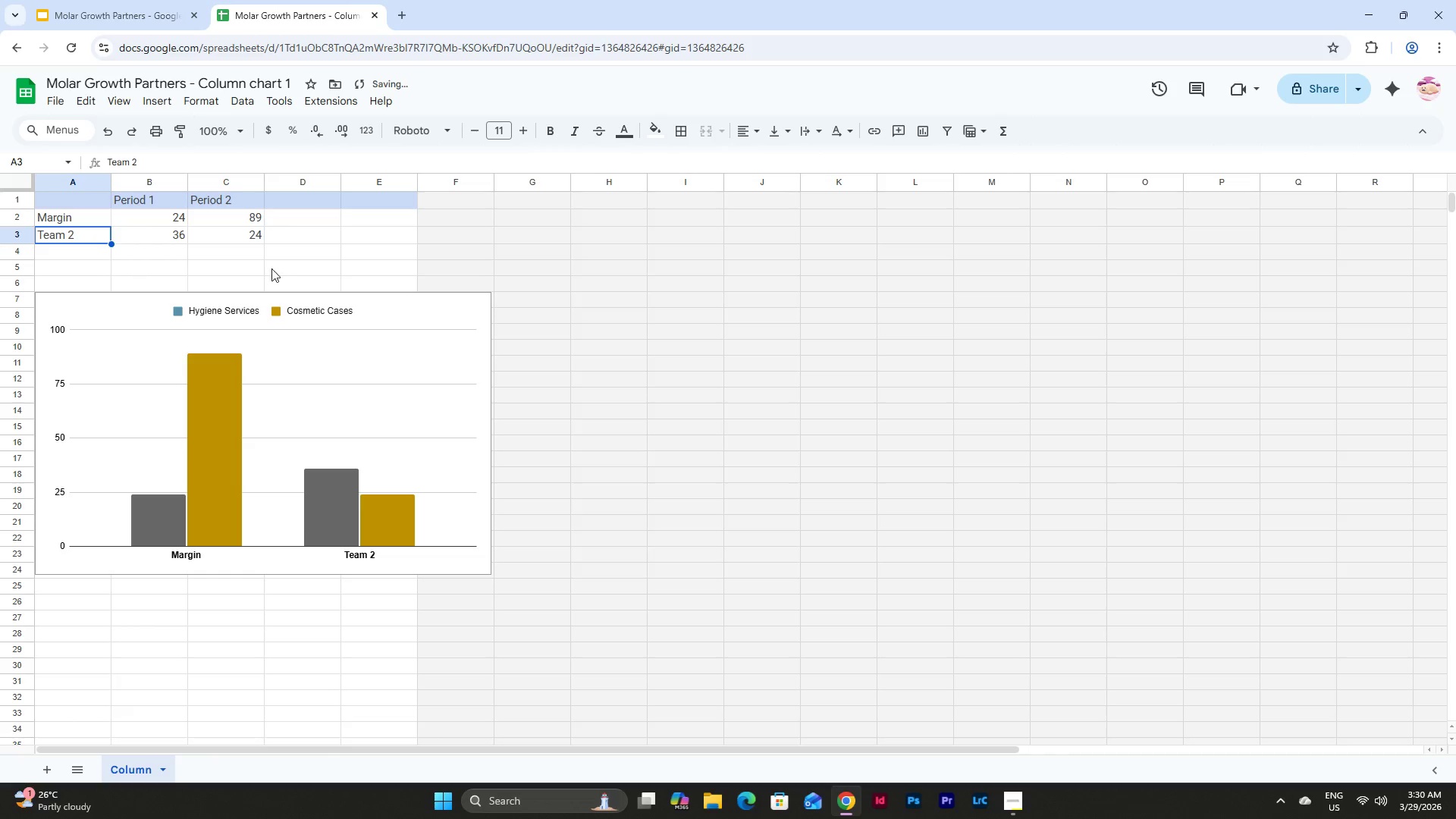 
left_click_drag(start_coordinate=[257, 243], to_coordinate=[76, 234])
 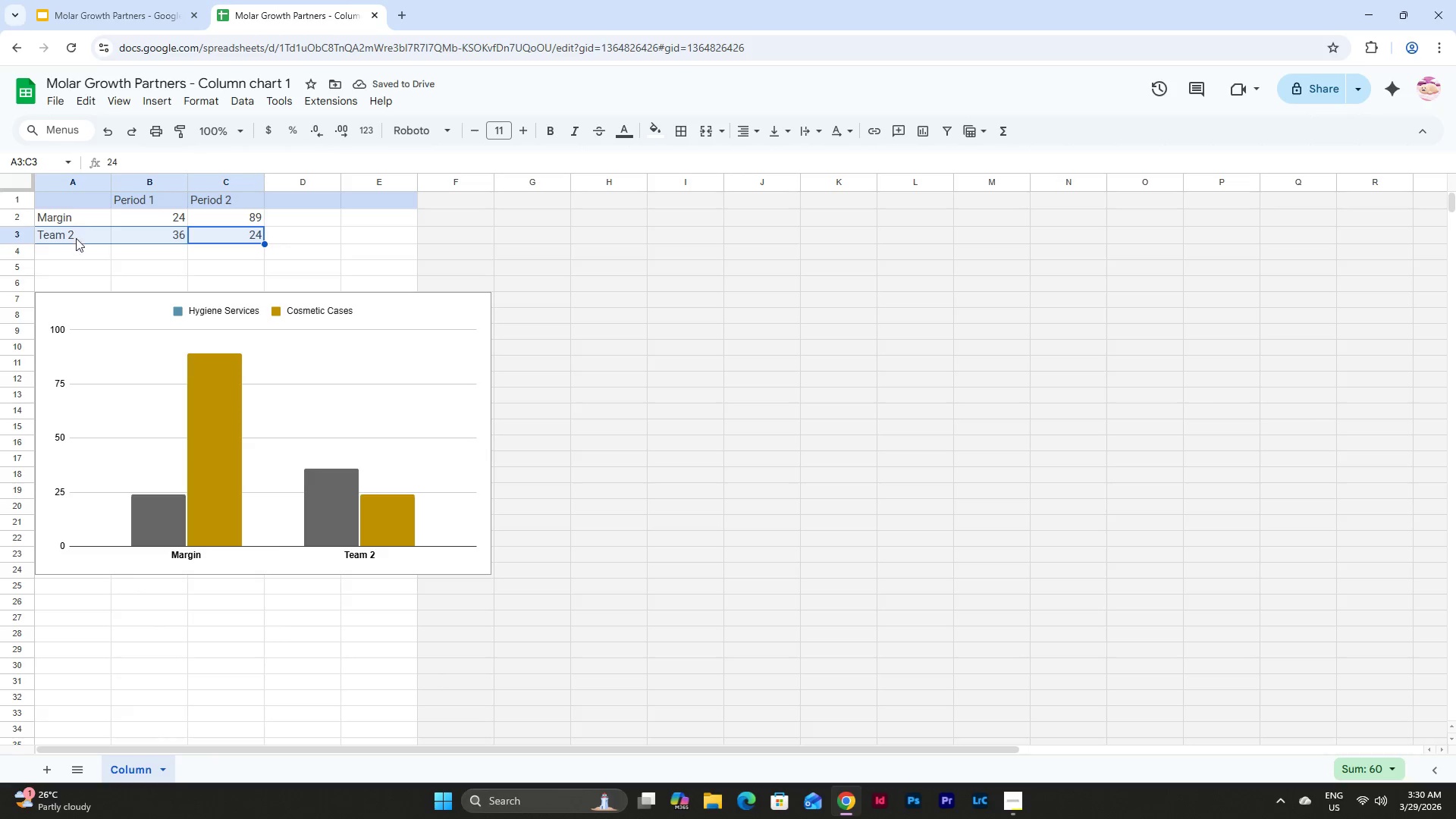 
key(Backspace)
 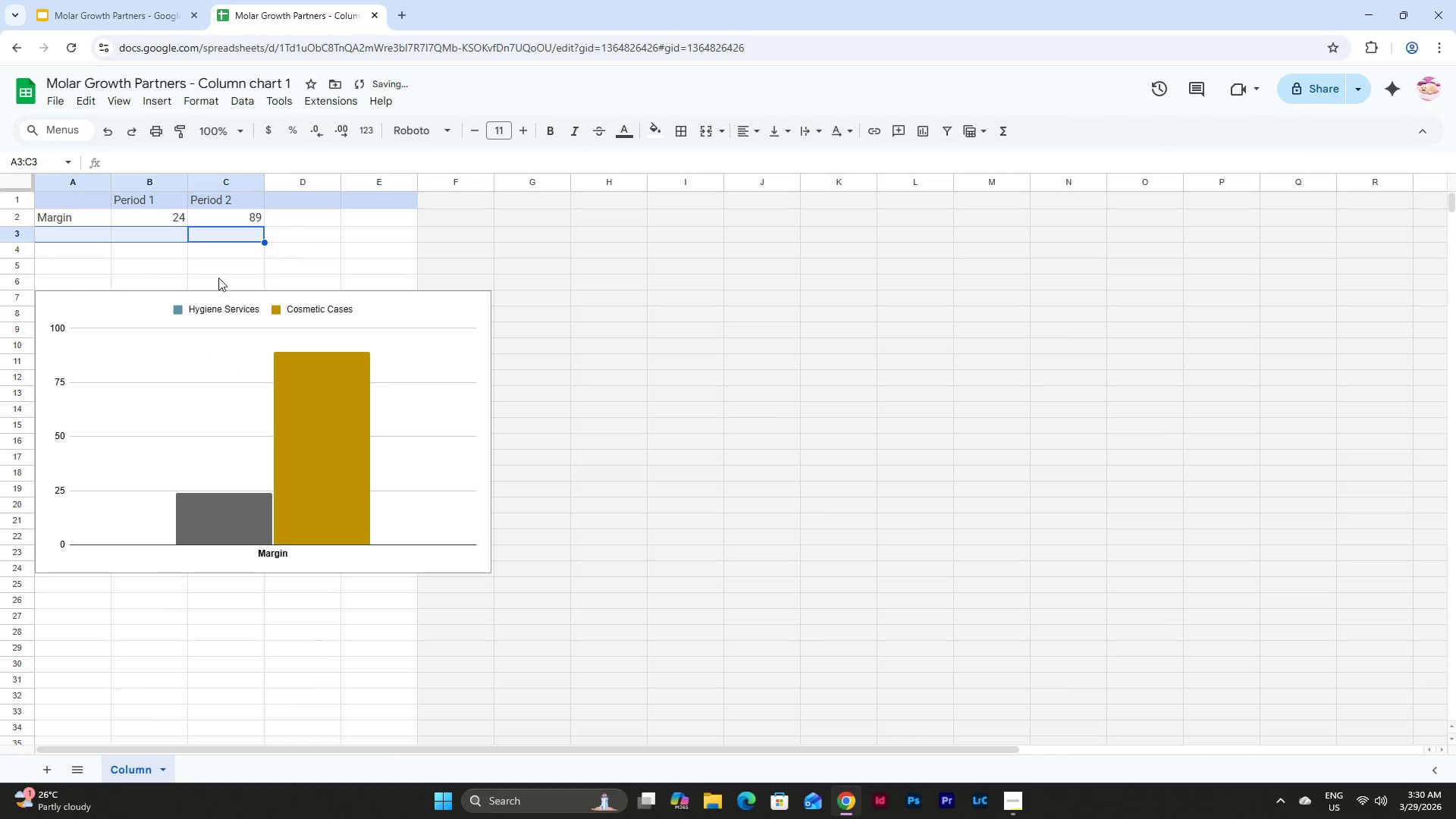 
left_click([157, 216])
 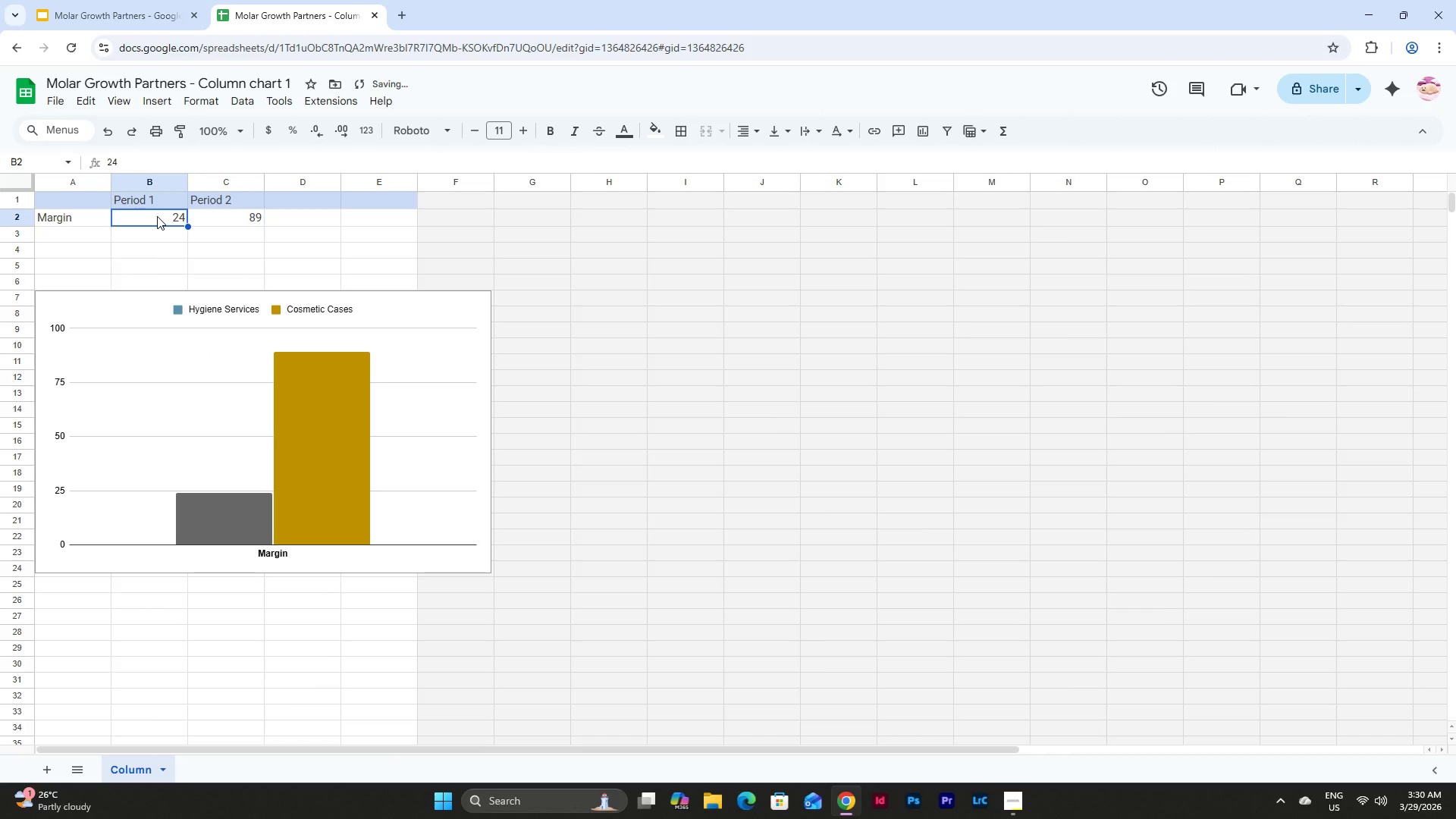 
key(Numpad1)
 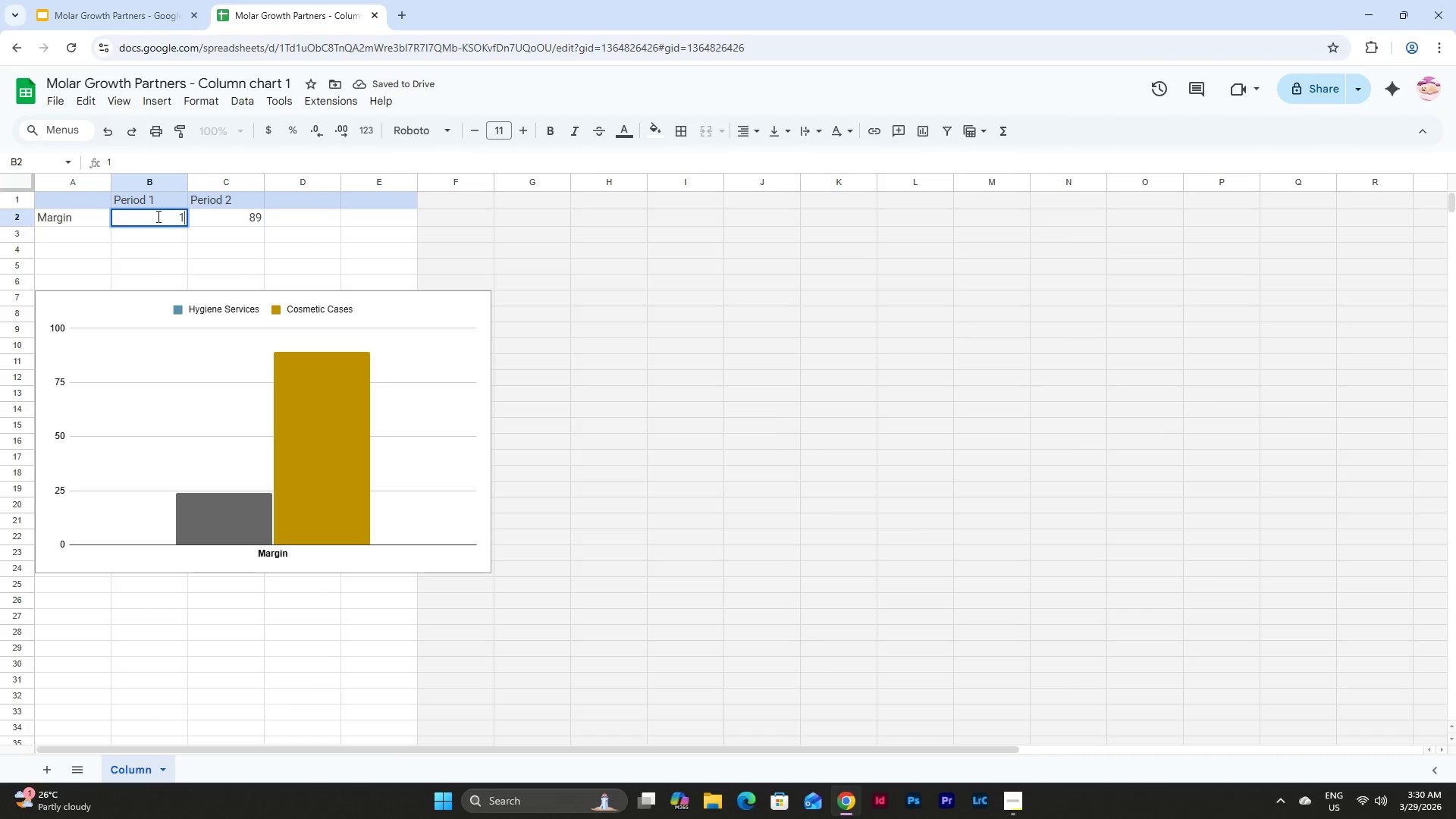 
key(Numpad0)
 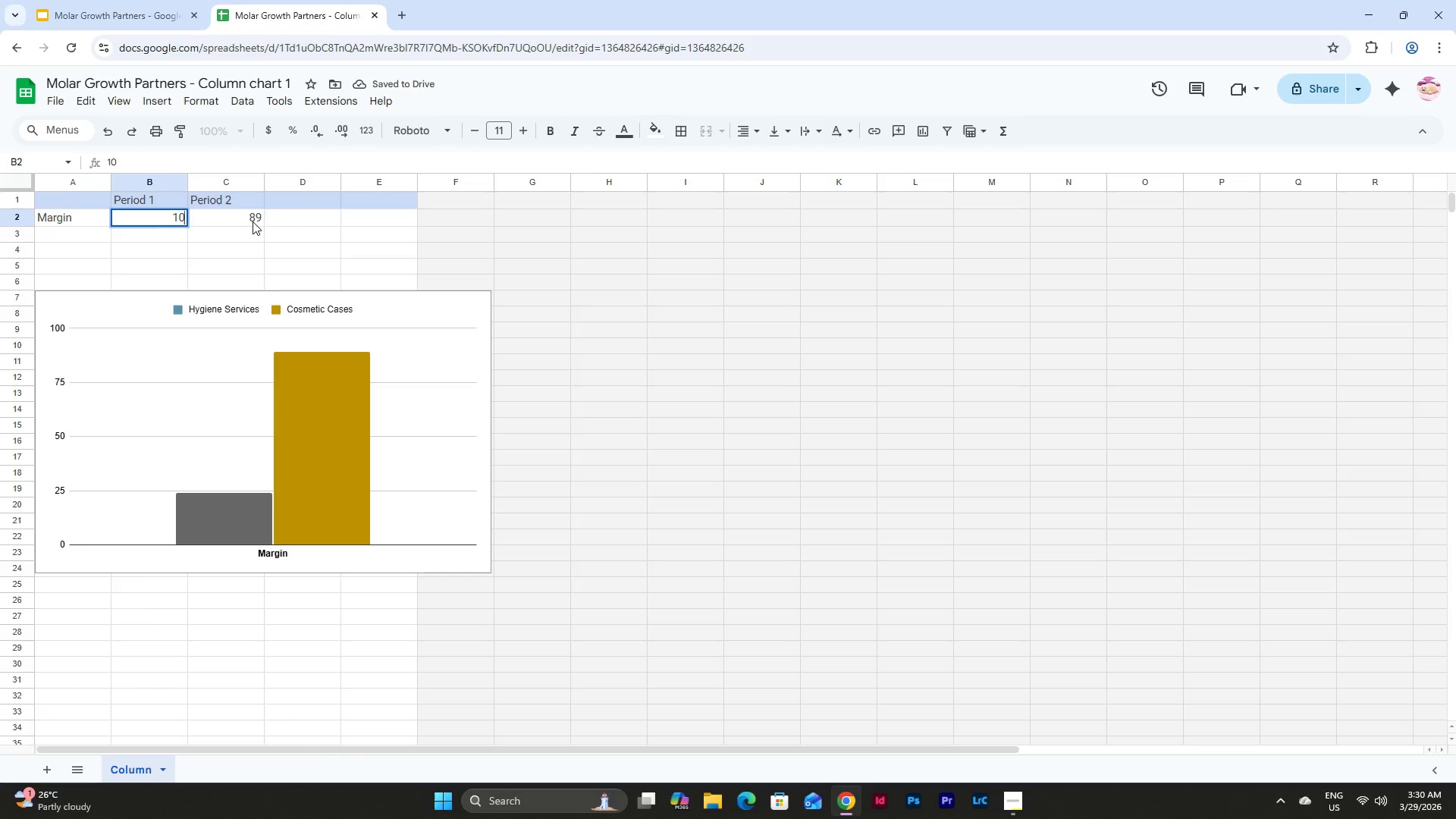 
left_click([253, 221])
 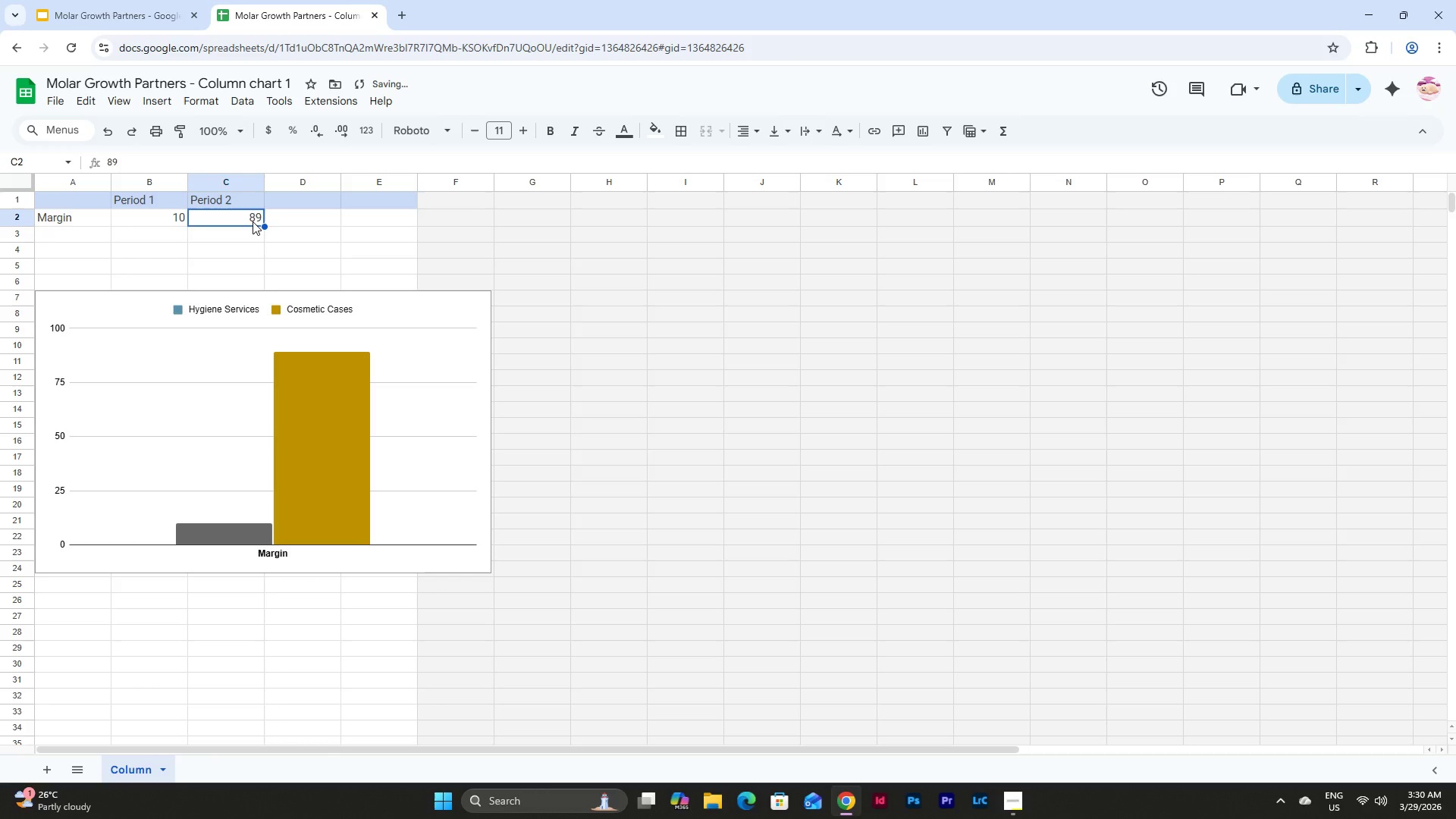 
key(Numpad7)
 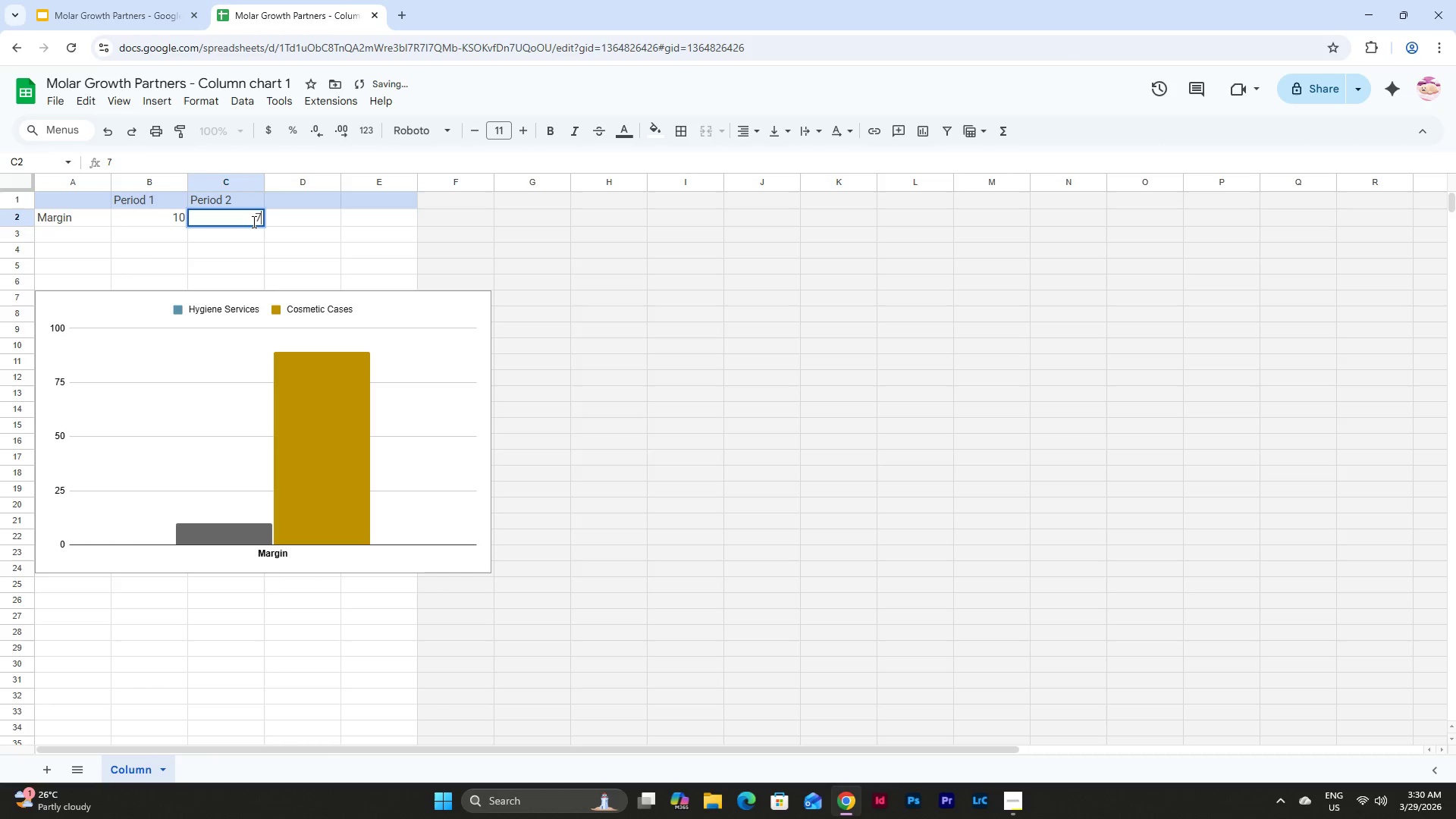 
key(Numpad0)
 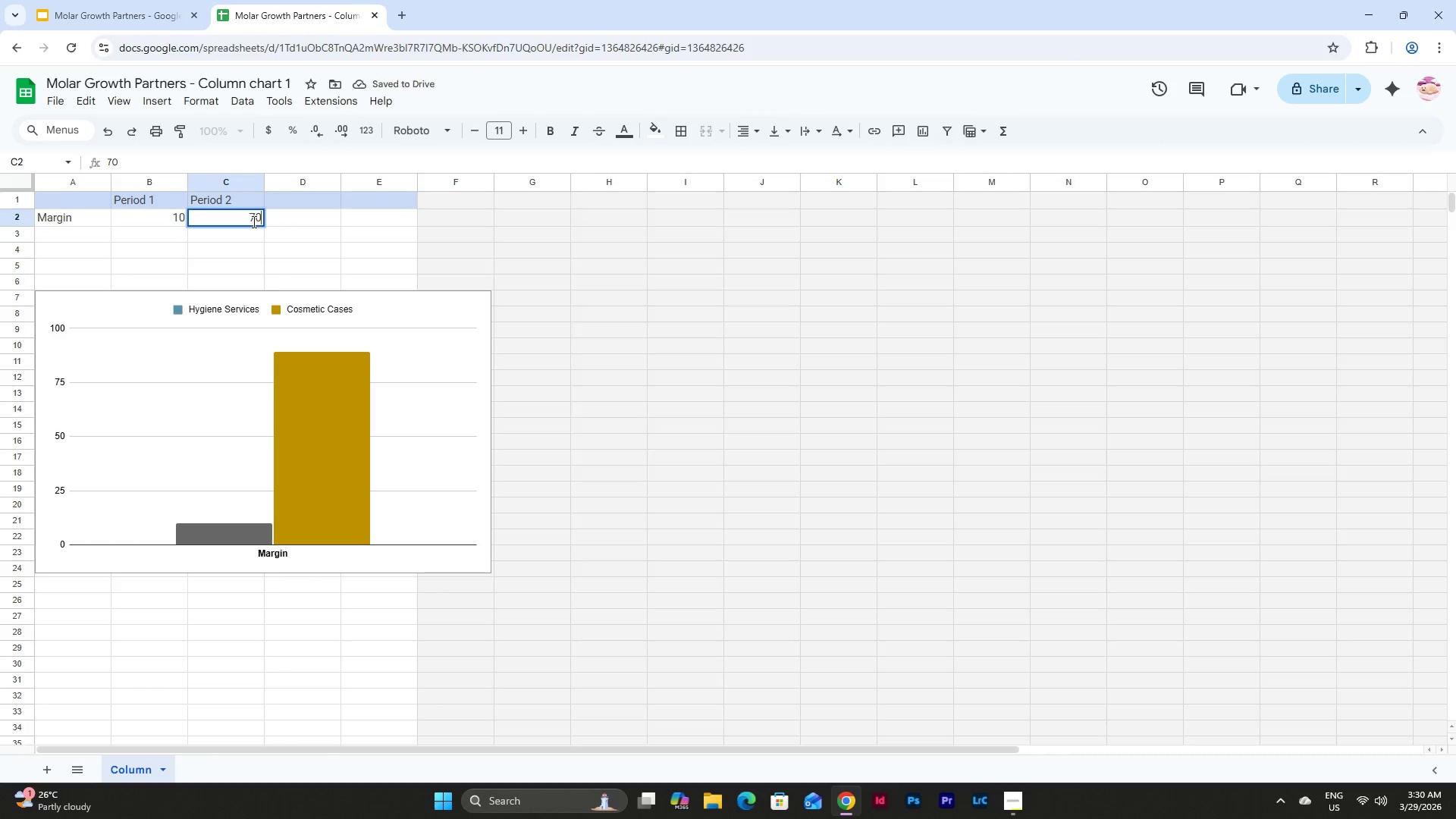 
key(NumpadEnter)
 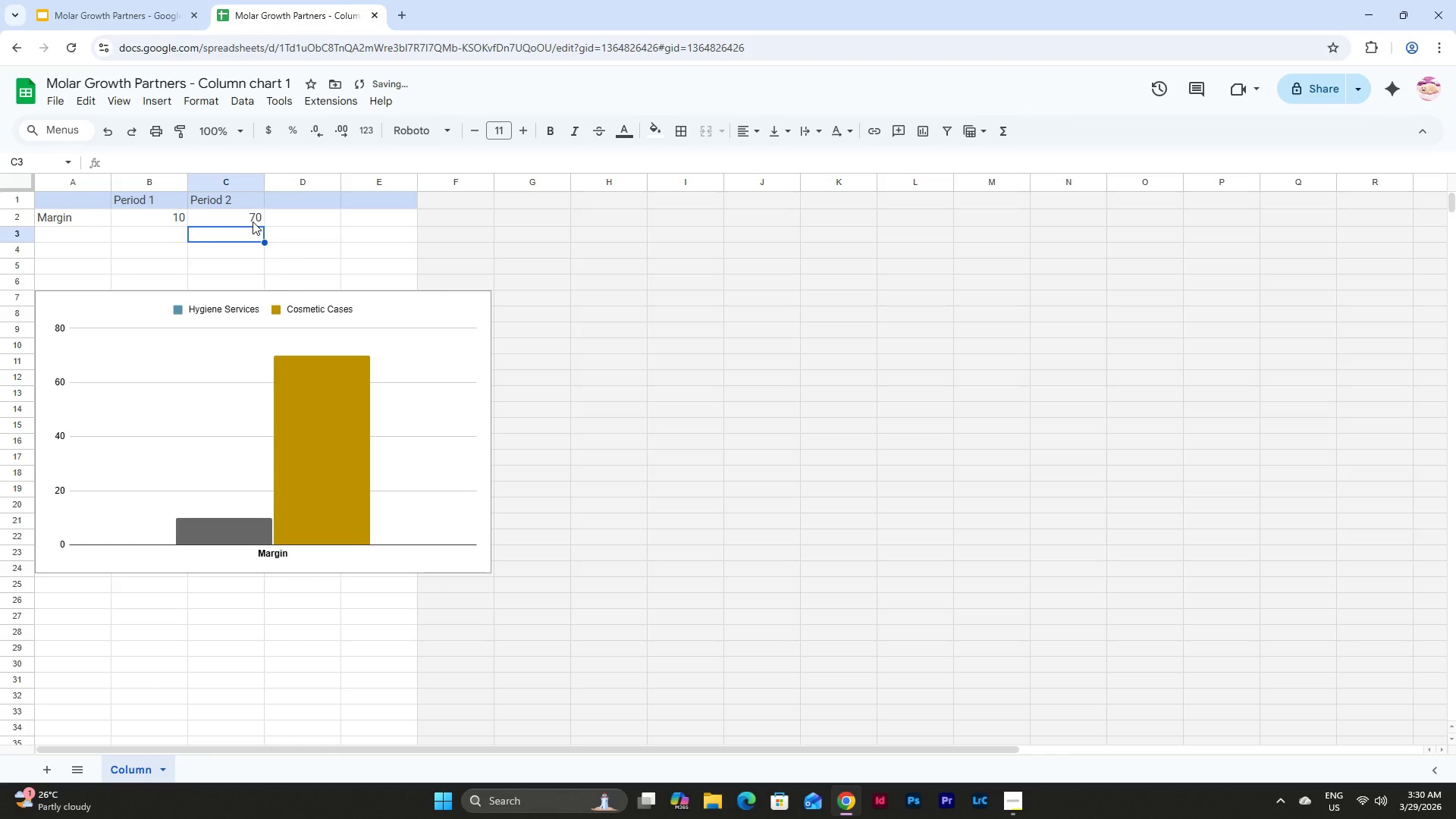 
left_click([253, 221])
 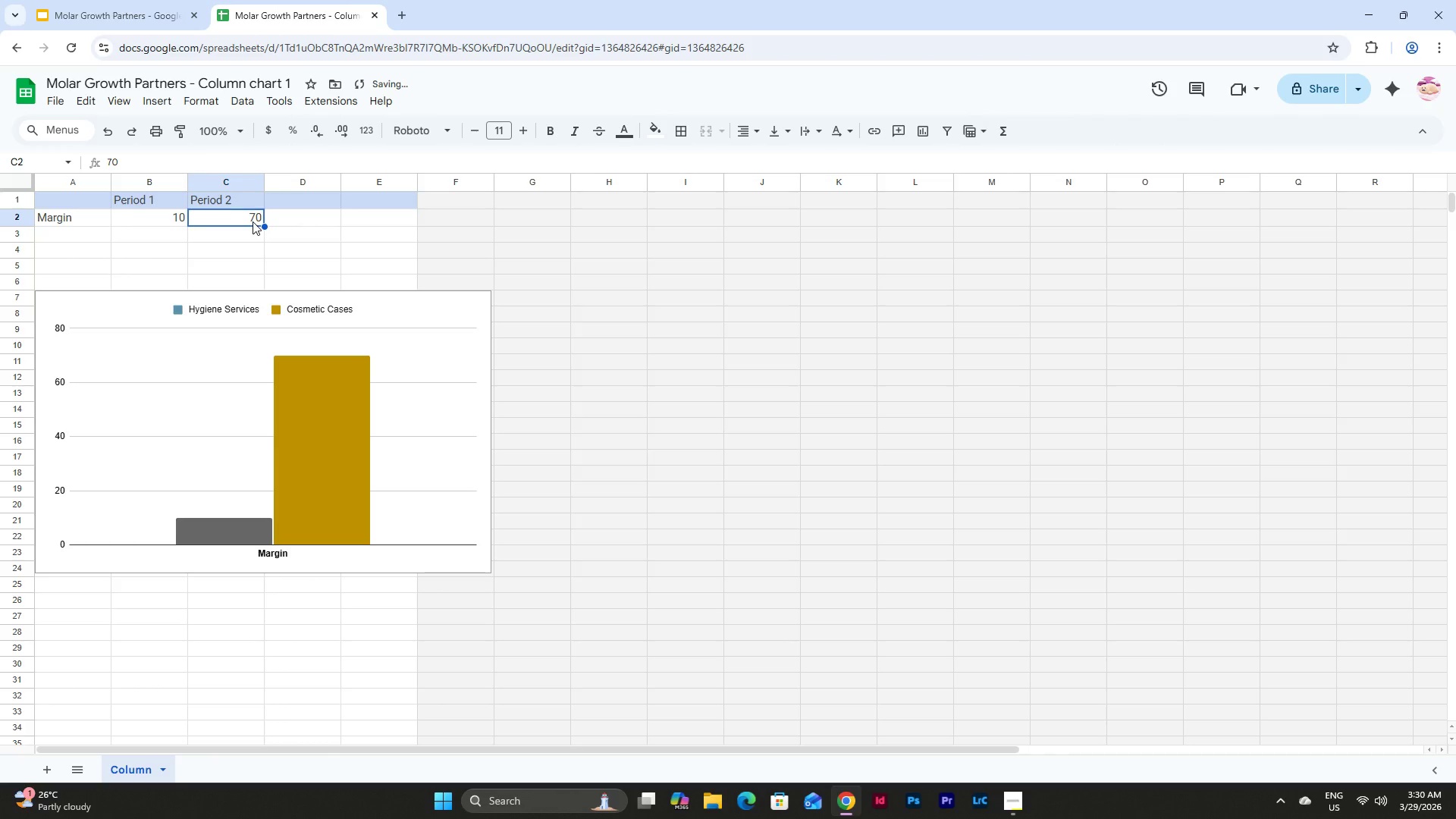 
key(Numpad5)
 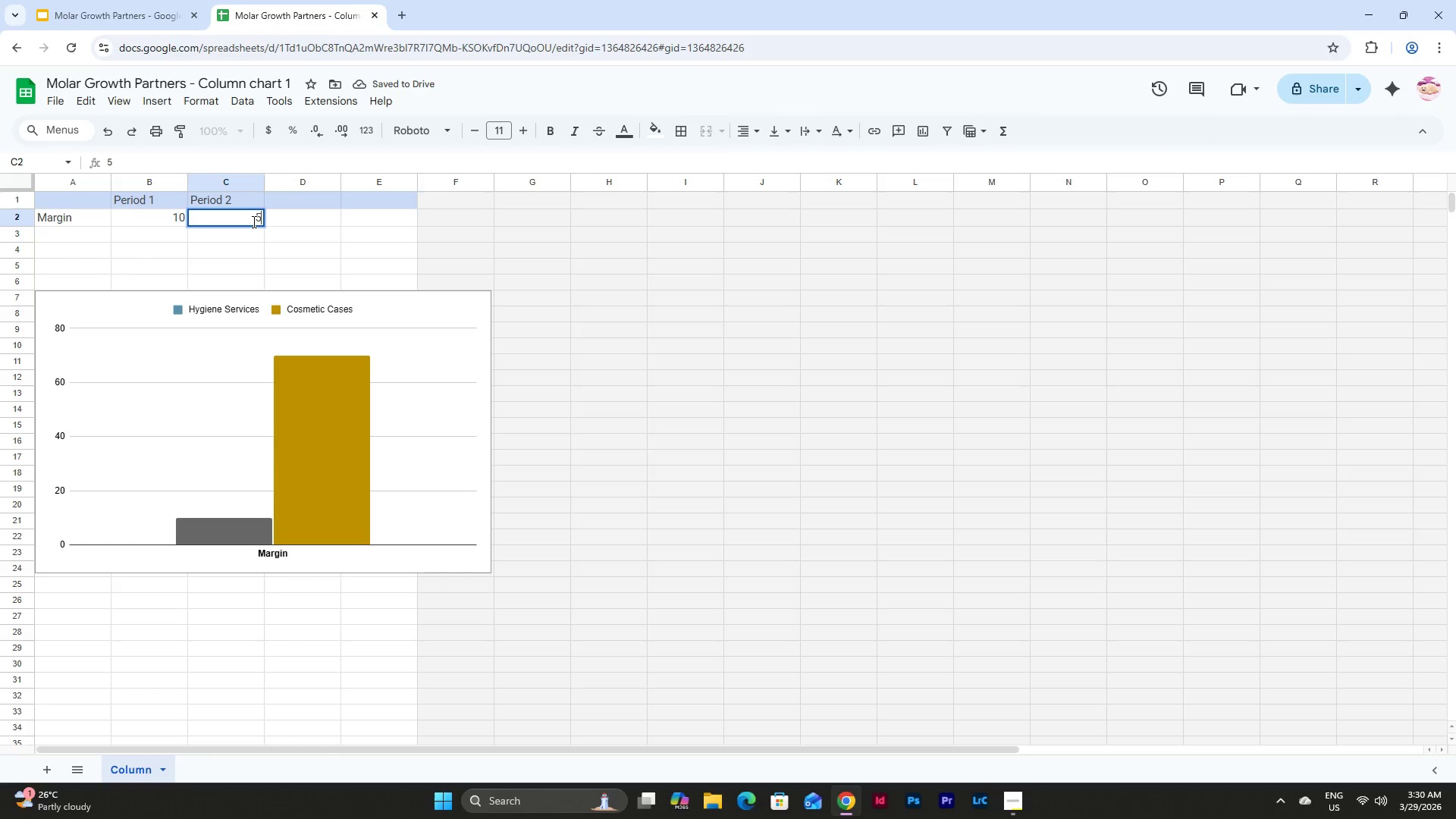 
key(Numpad0)
 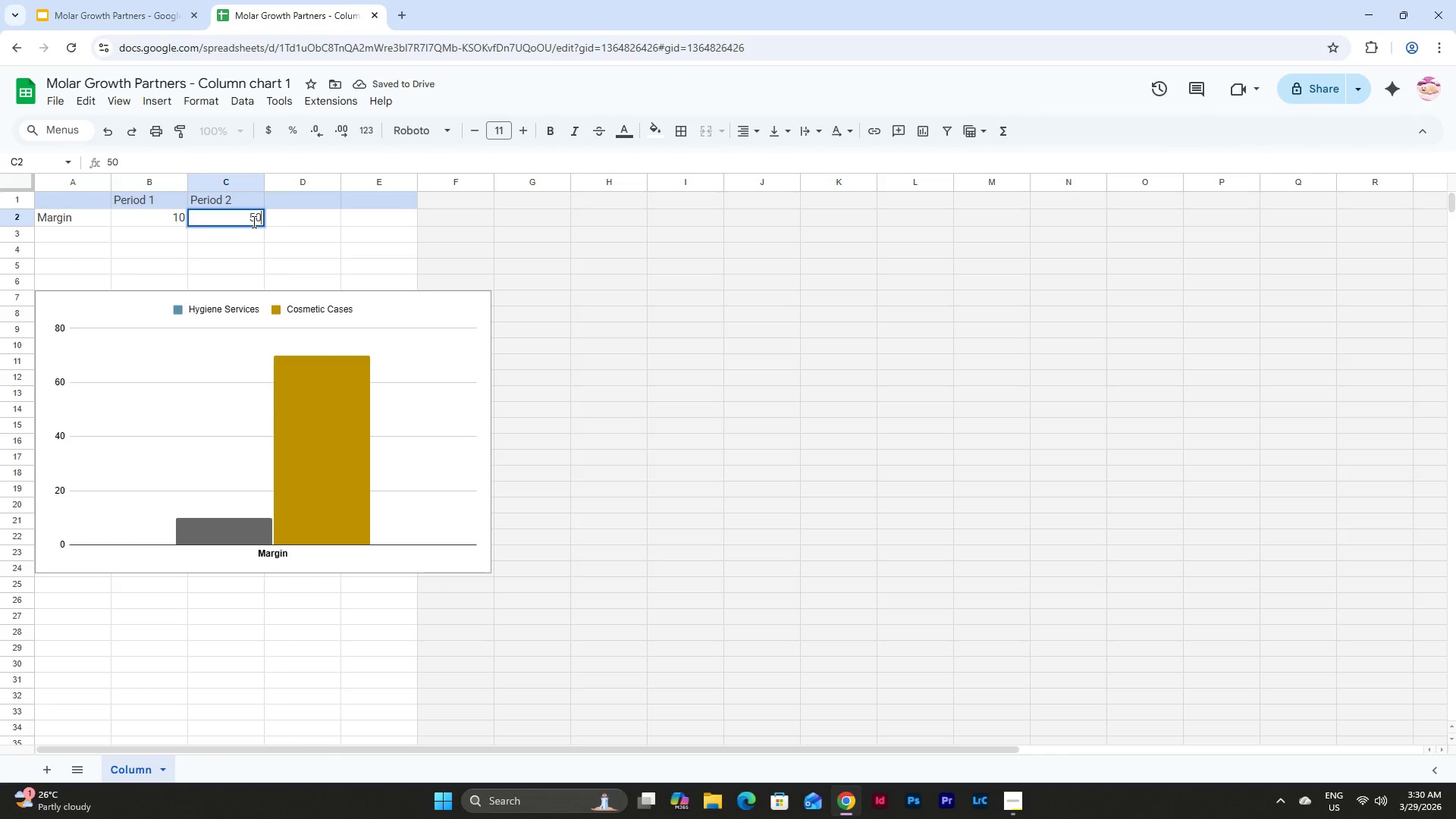 
key(NumpadEnter)
 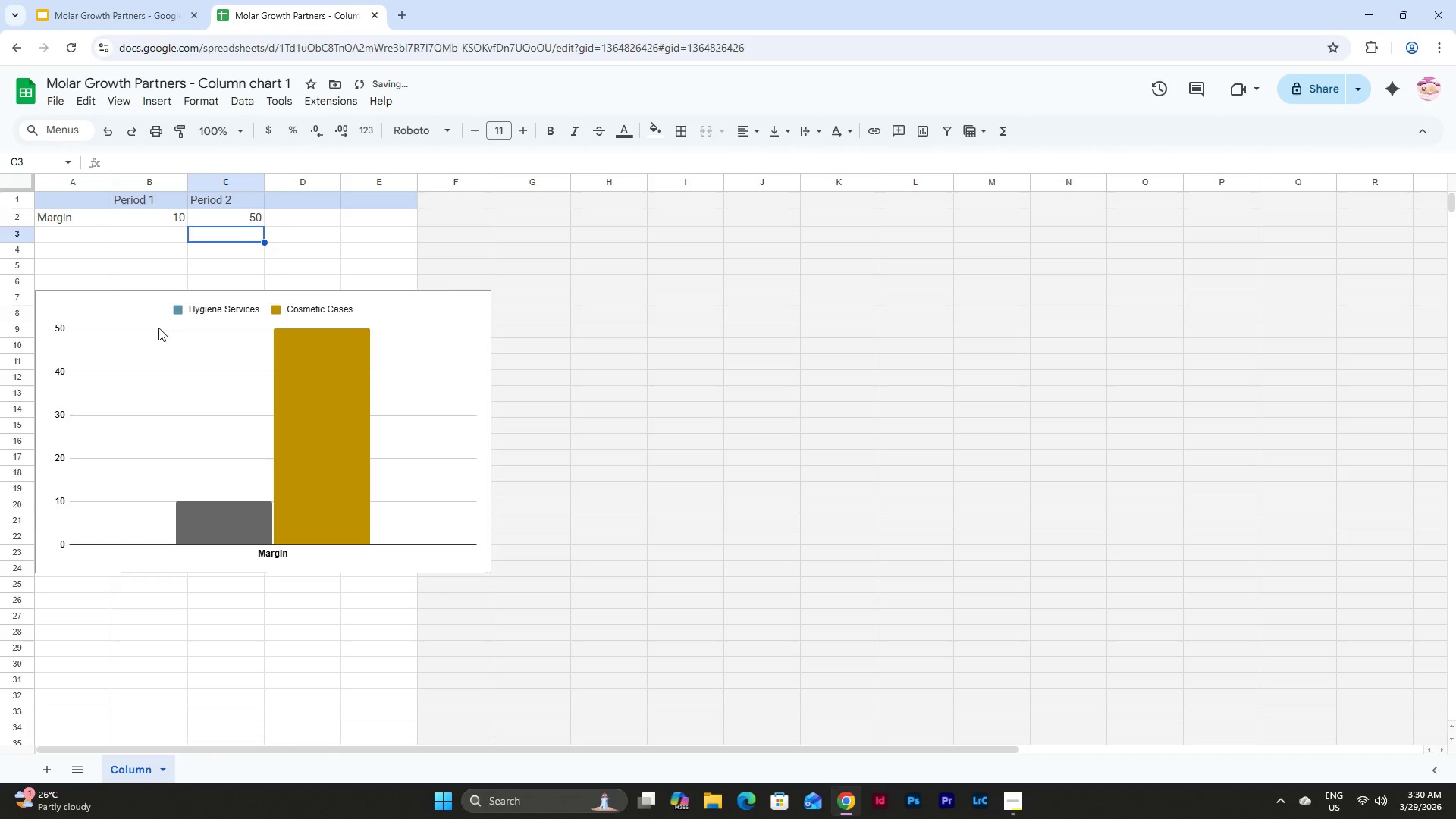 
double_click([178, 311])
 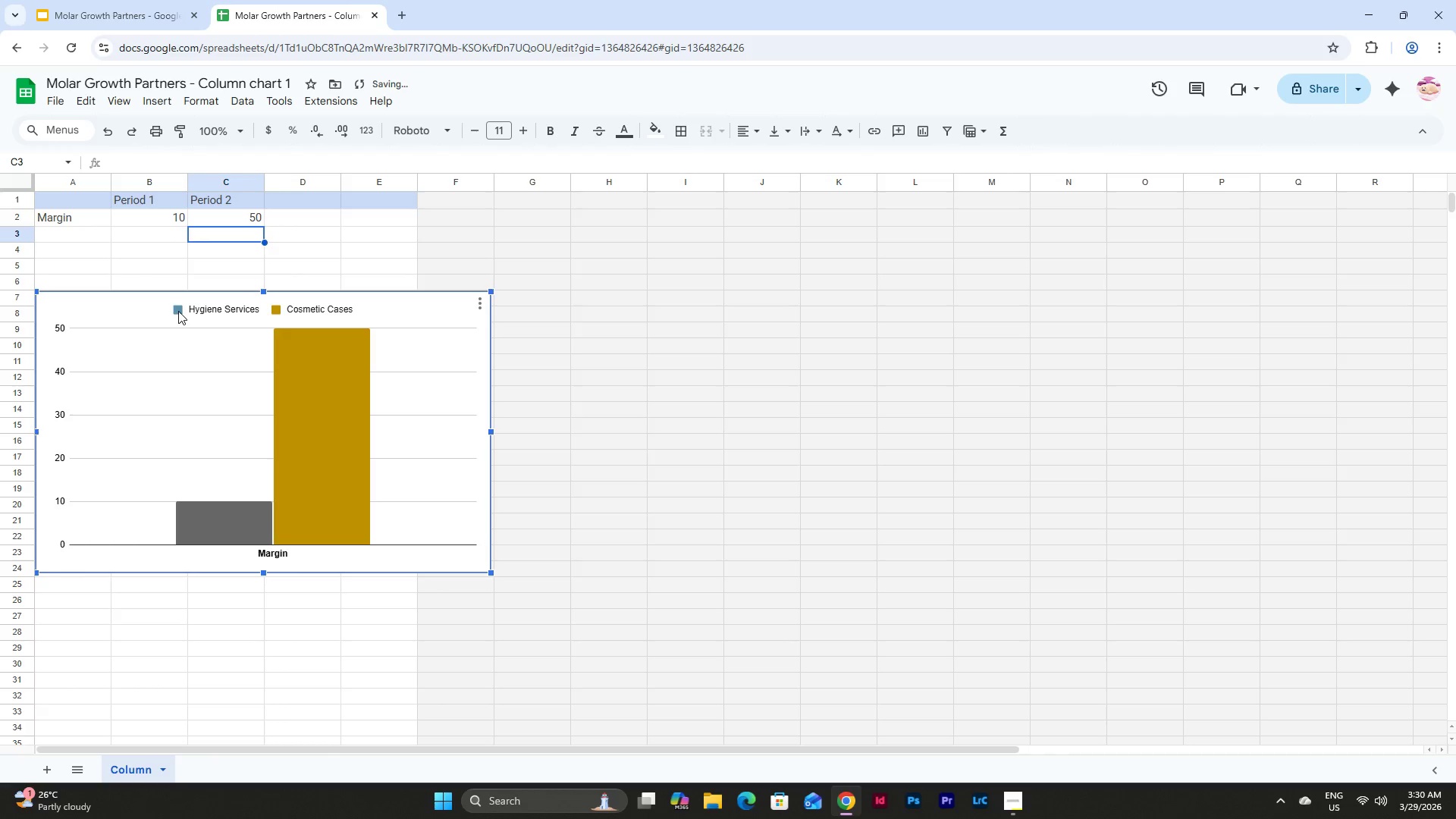 
triple_click([178, 311])
 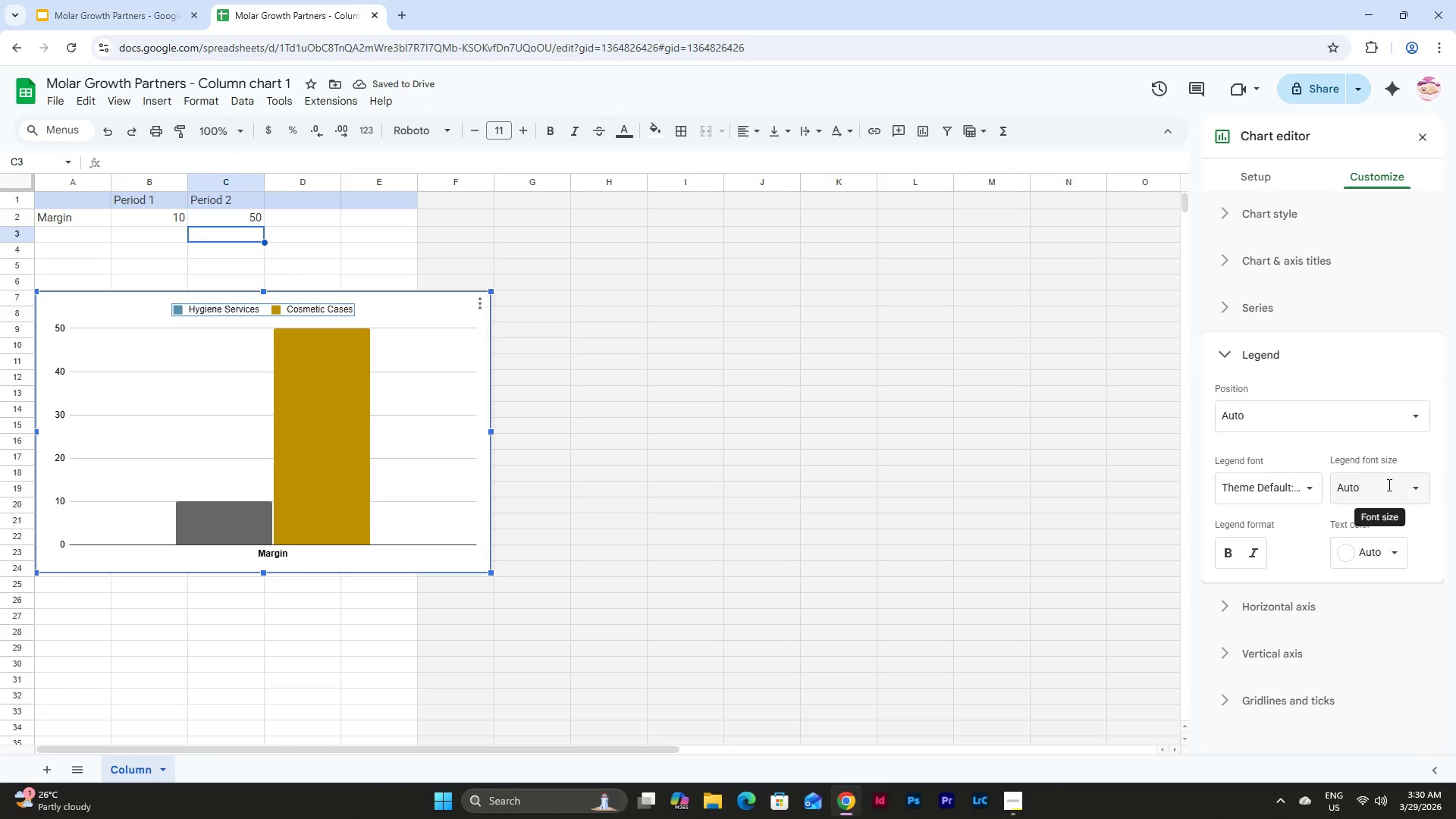 
scroll: coordinate [1357, 441], scroll_direction: down, amount: 6.0
 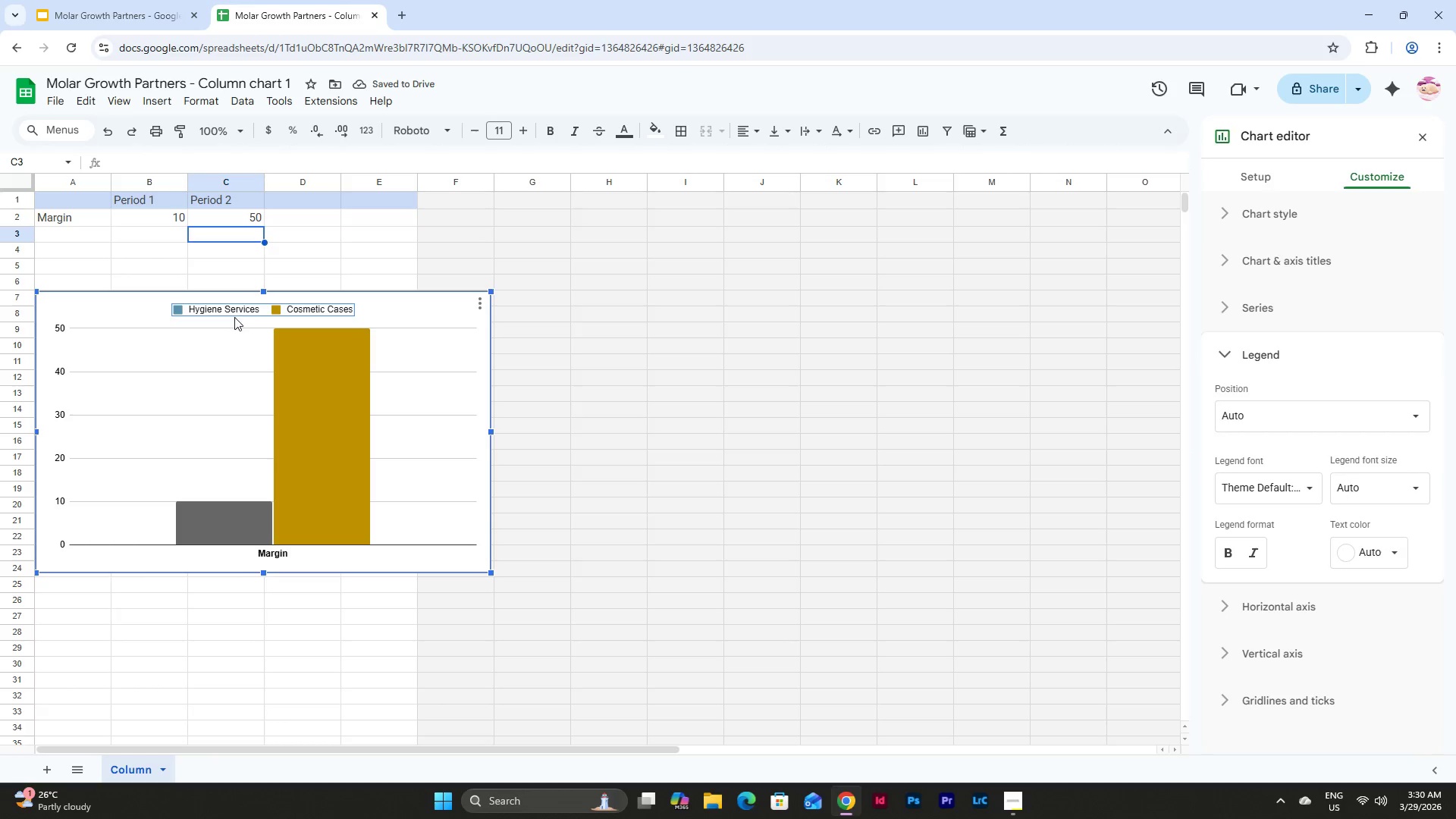 
left_click([234, 309])
 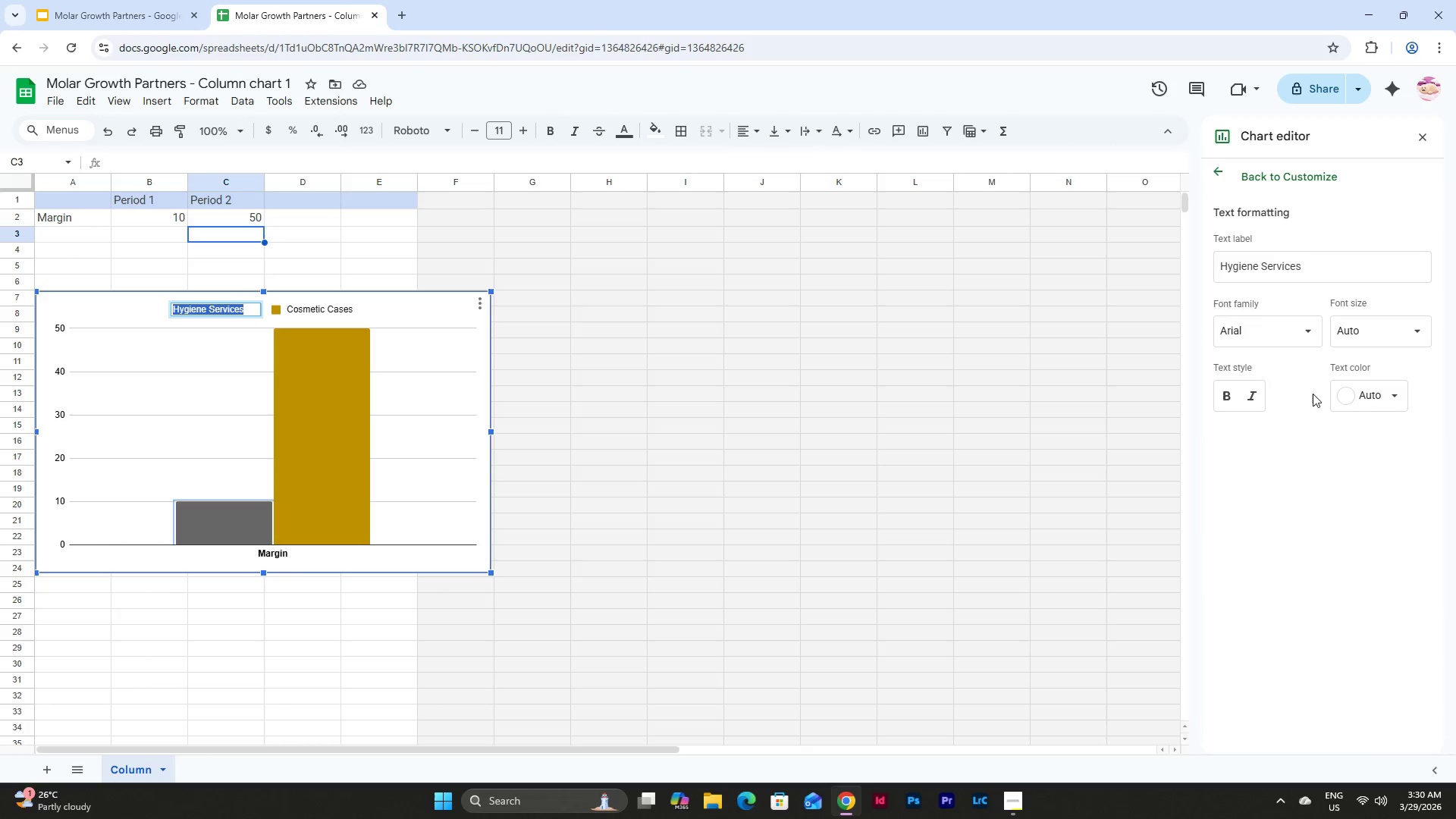 
double_click([1382, 394])
 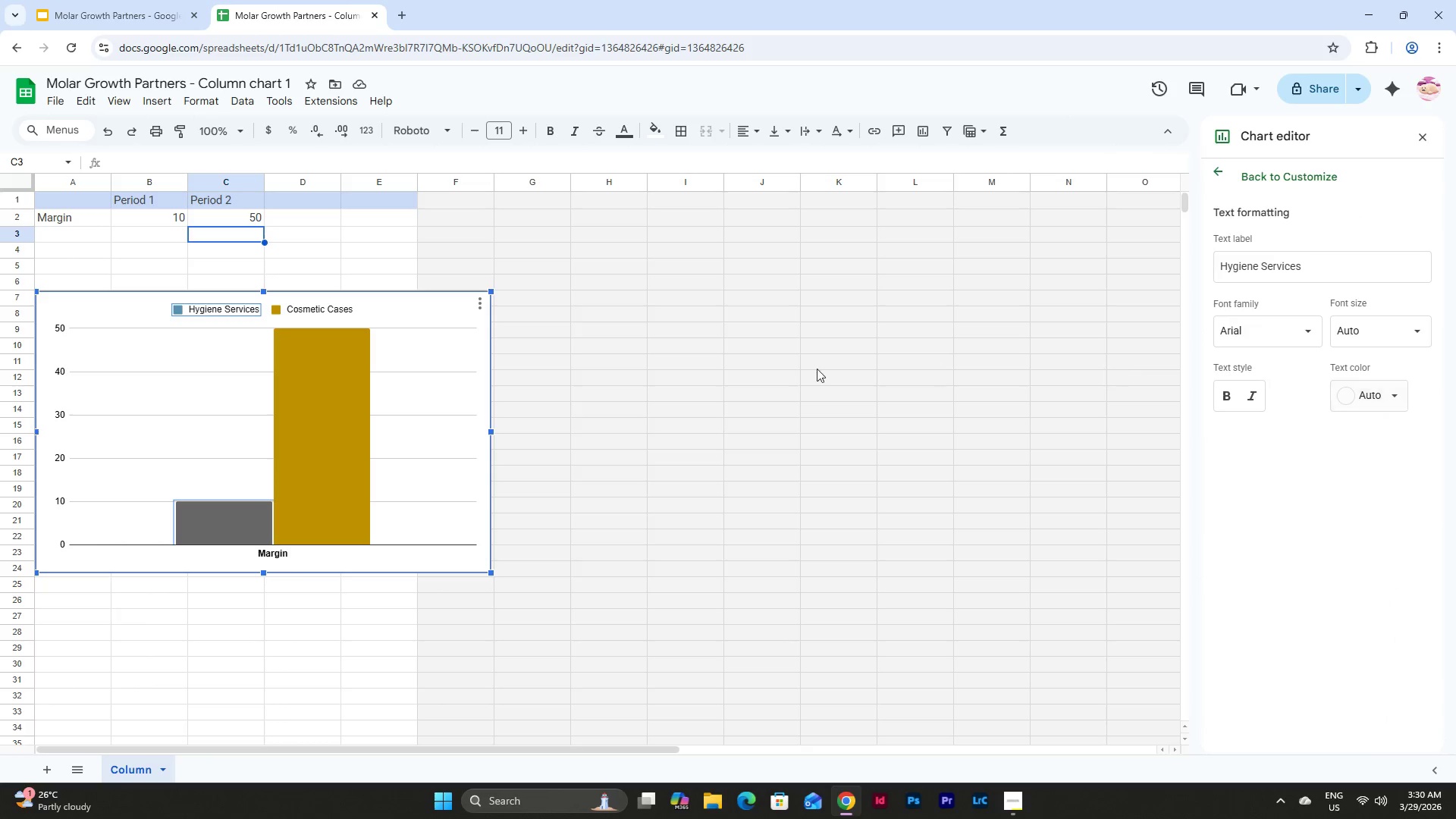 
triple_click([791, 369])
 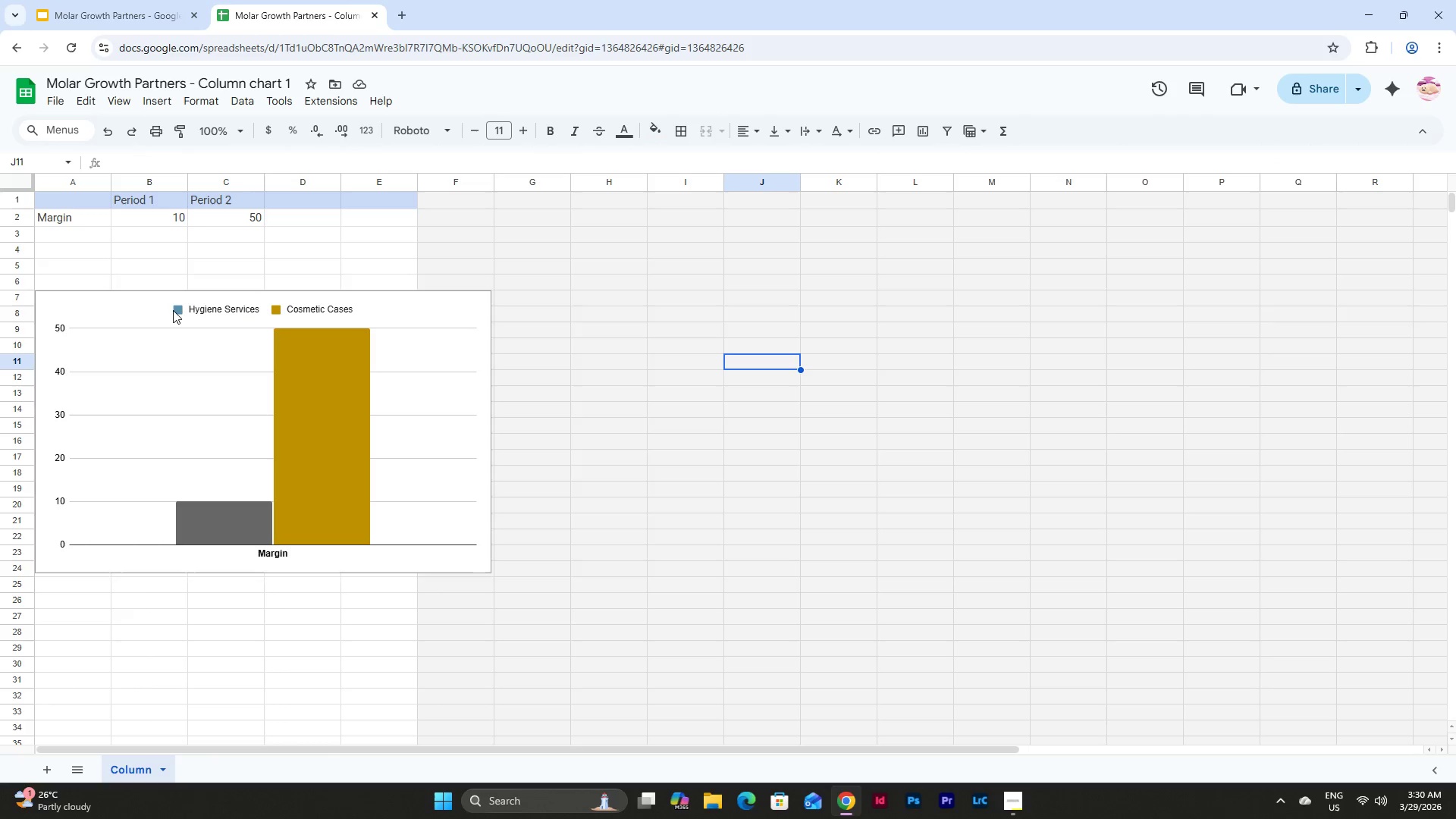 
double_click([178, 310])
 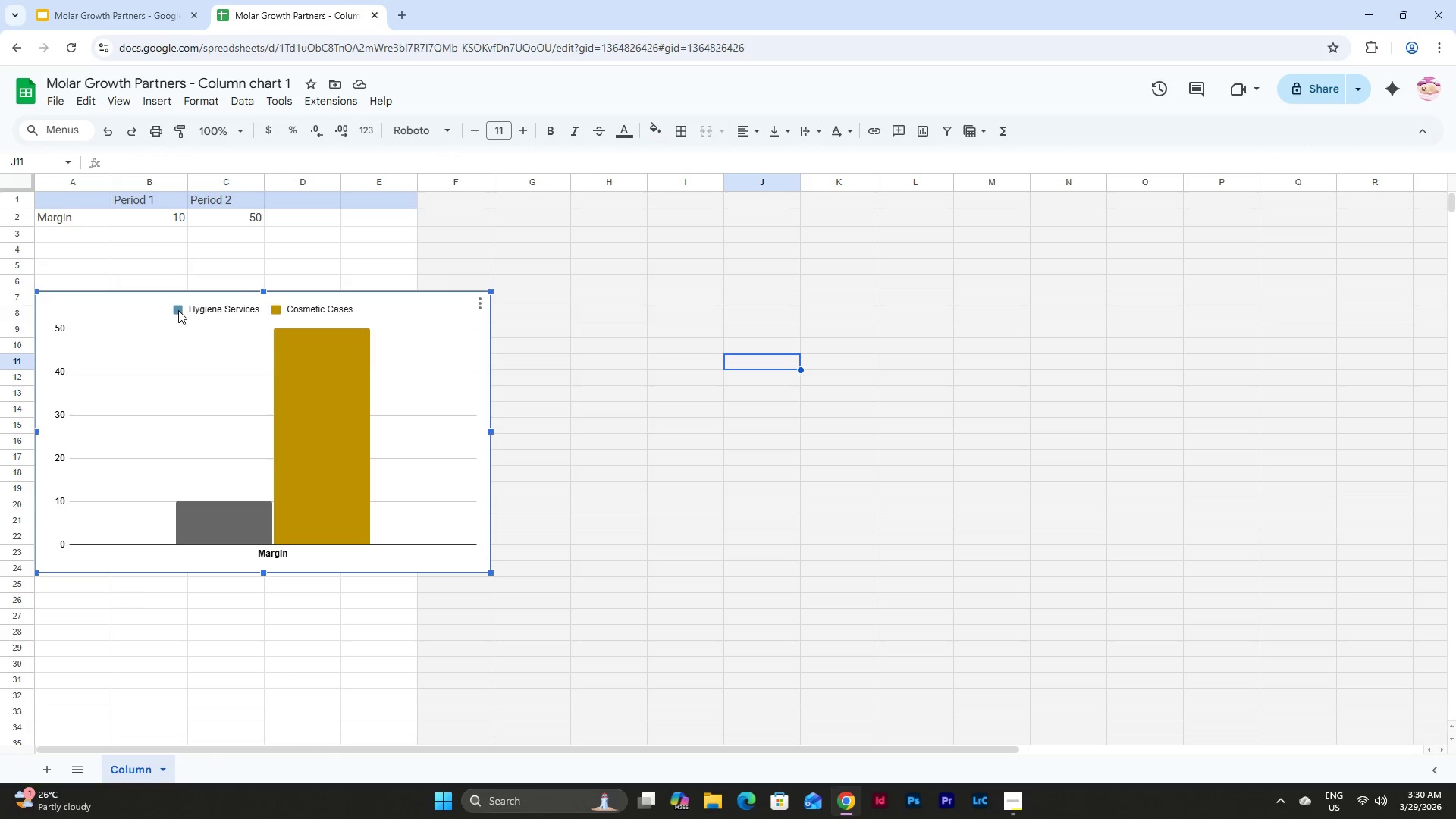 
triple_click([178, 310])
 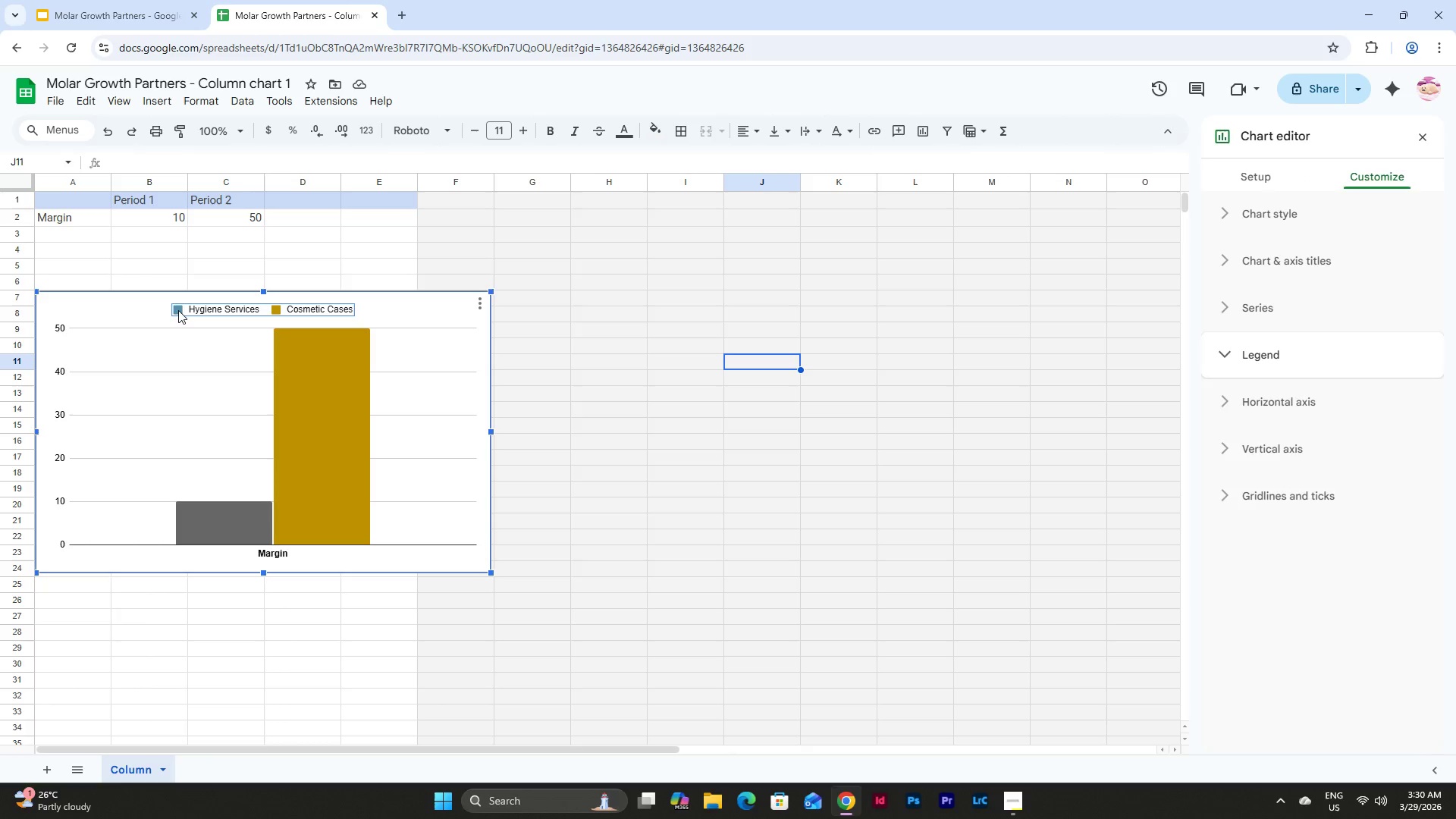 
triple_click([178, 310])
 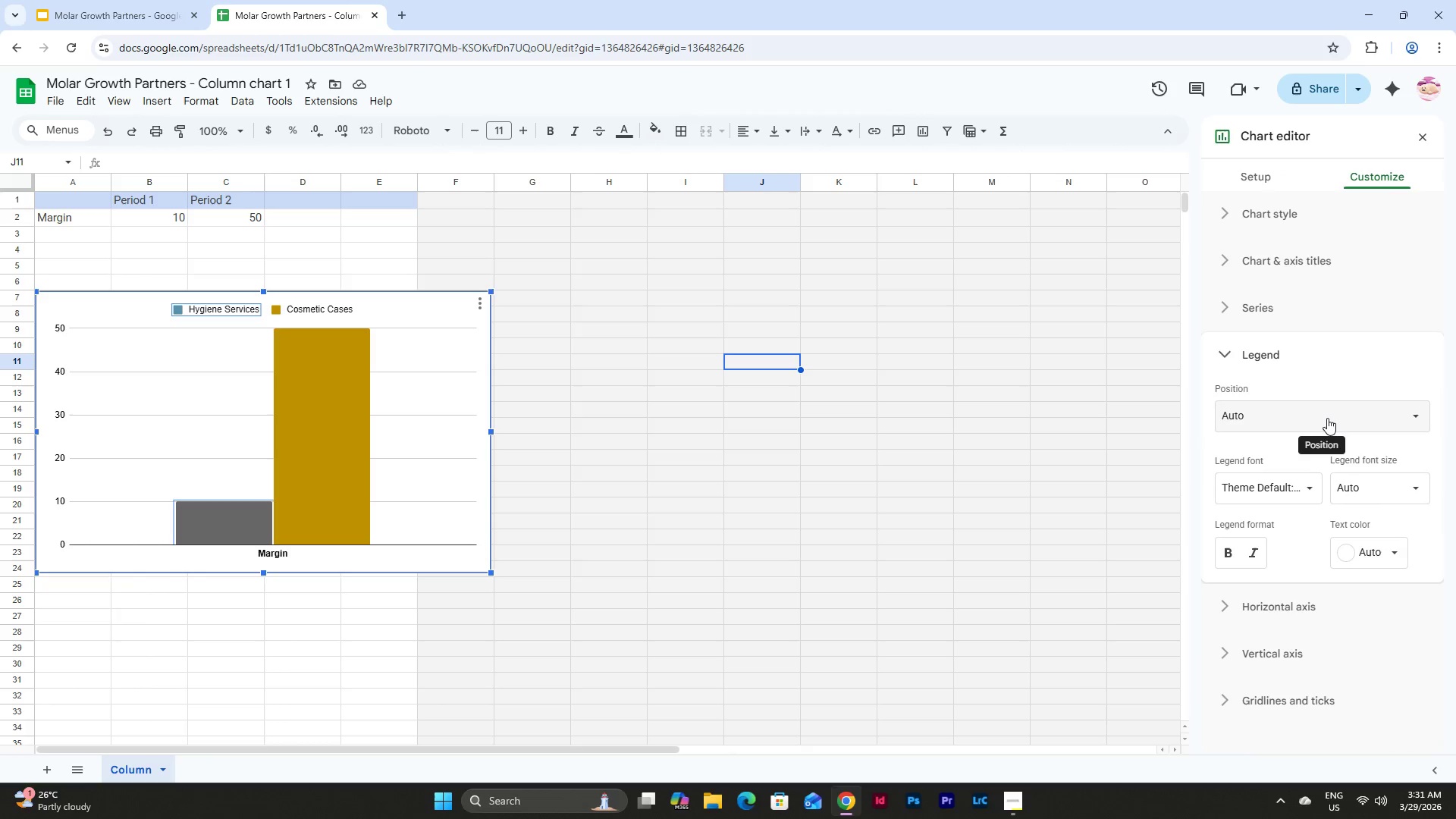 
double_click([1417, 485])
 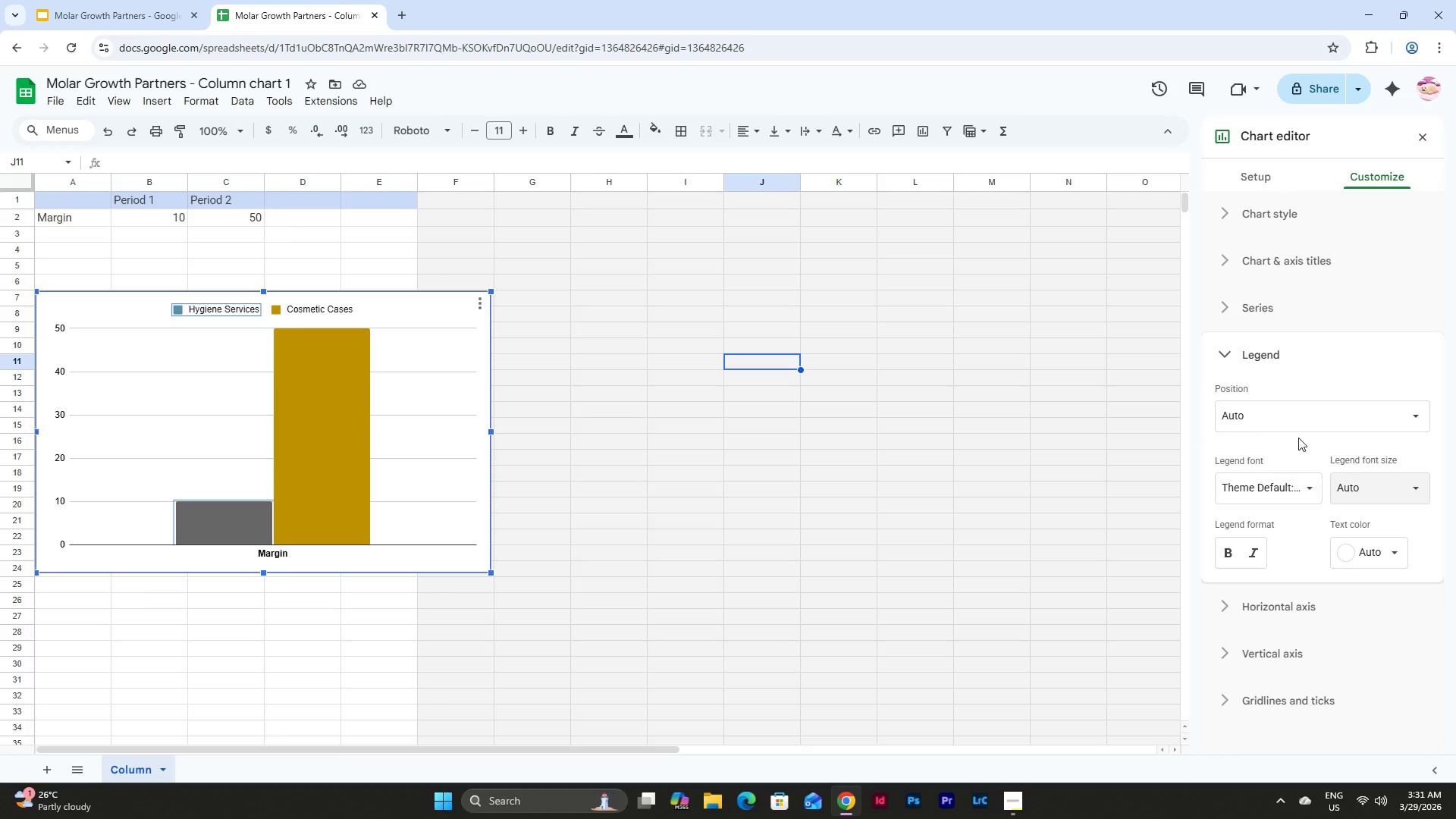 
left_click([1315, 410])
 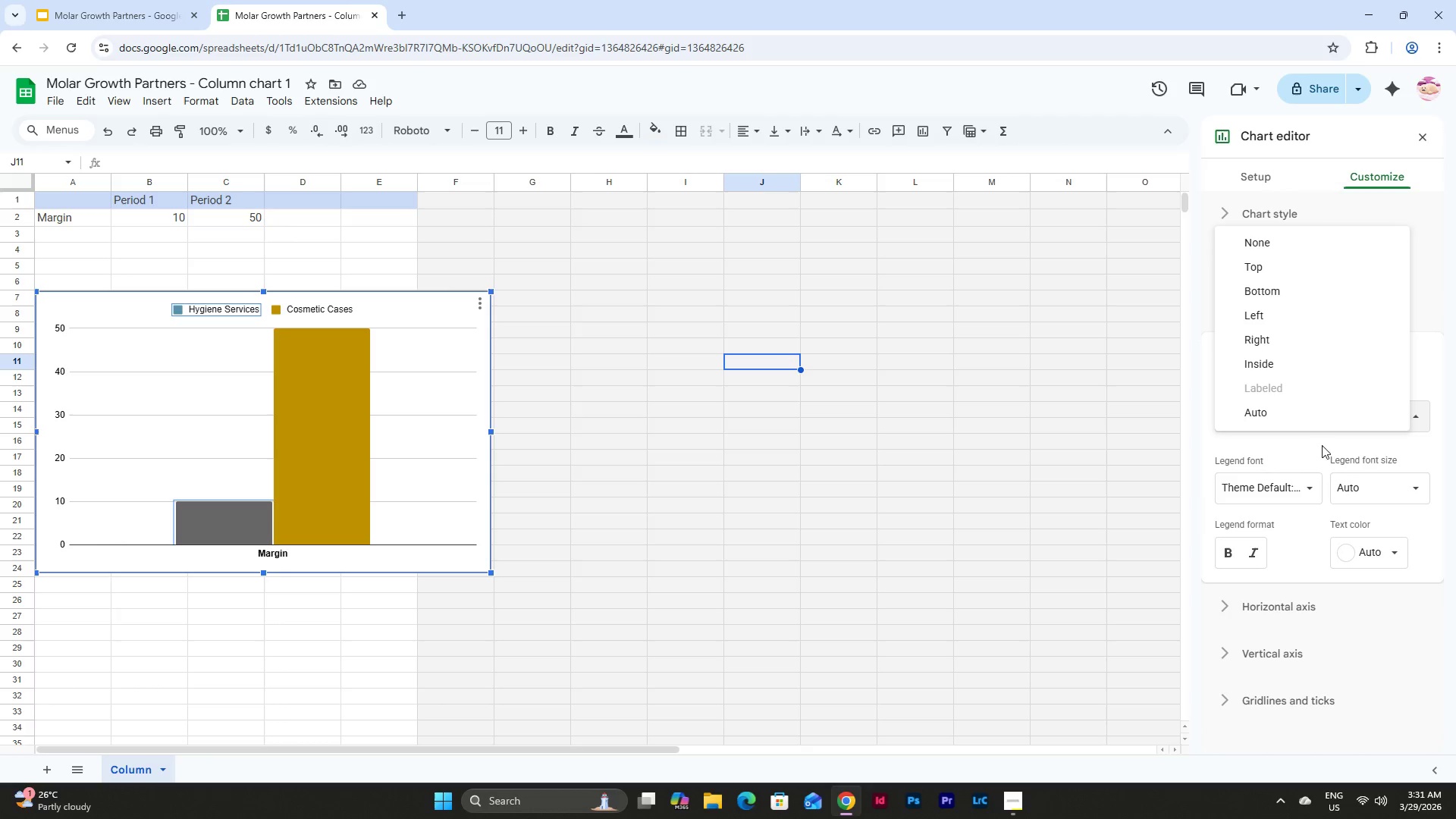 
left_click([1319, 456])
 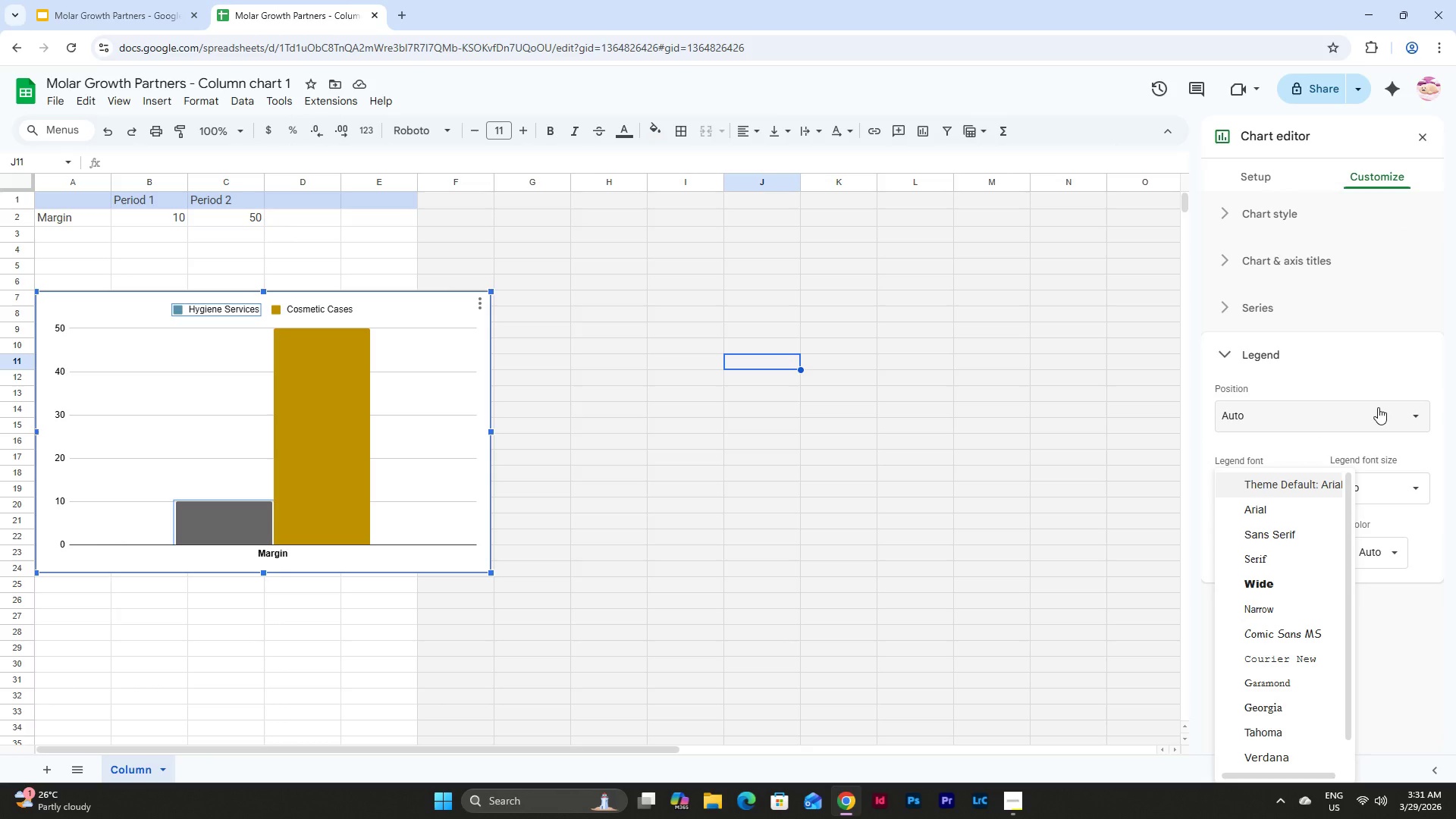 
left_click([1378, 407])
 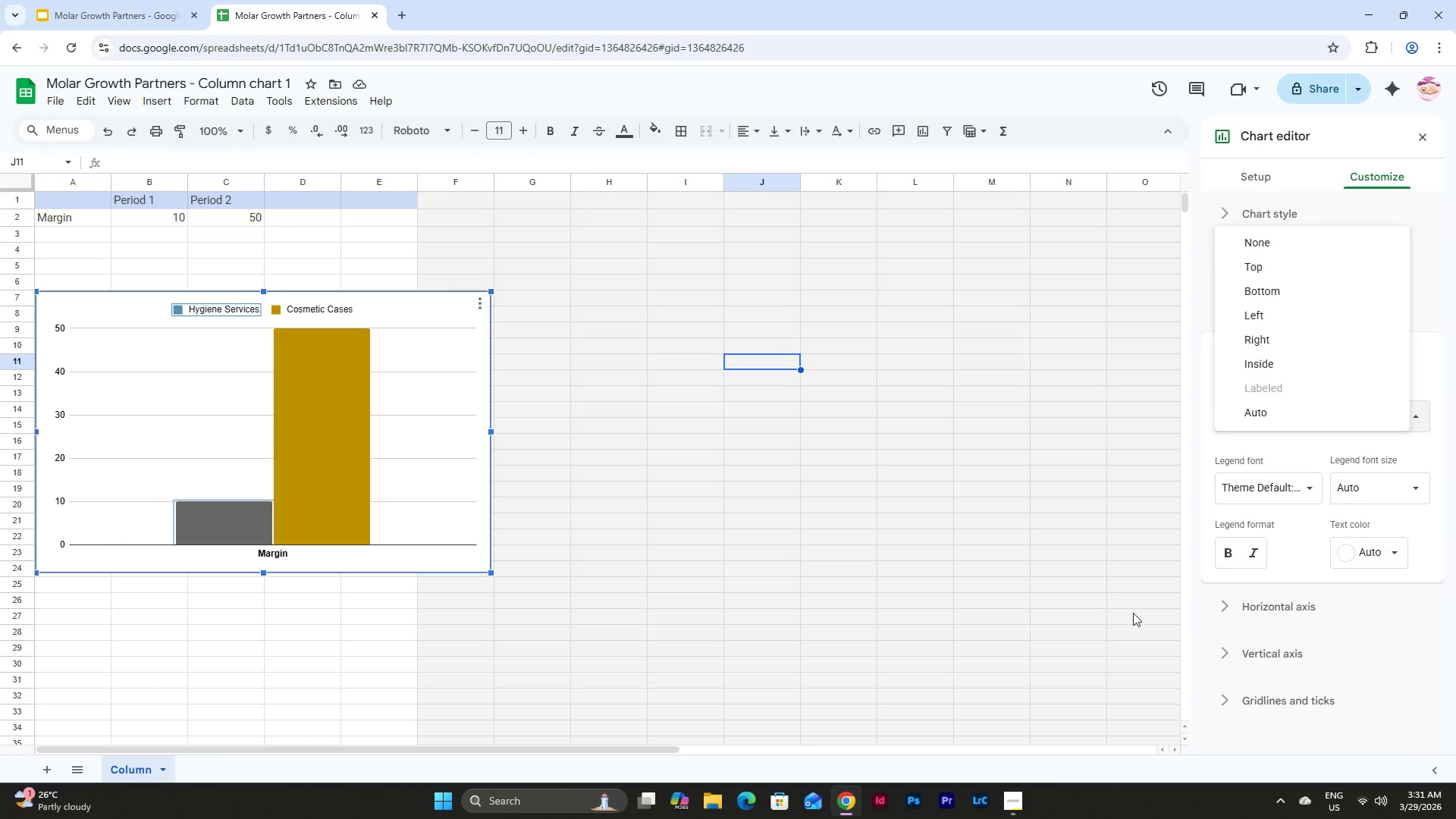 
left_click([1029, 521])
 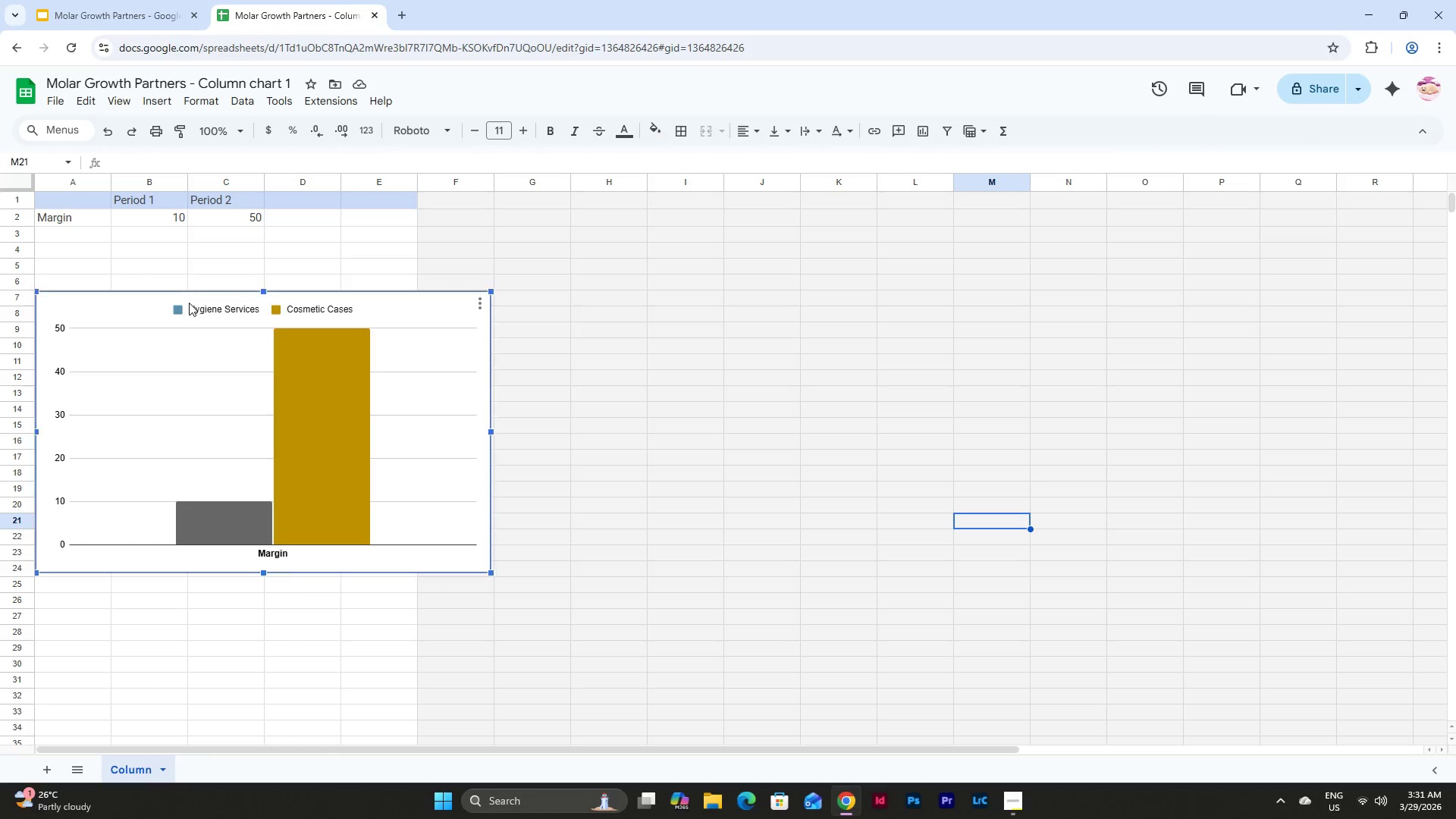 
double_click([177, 309])
 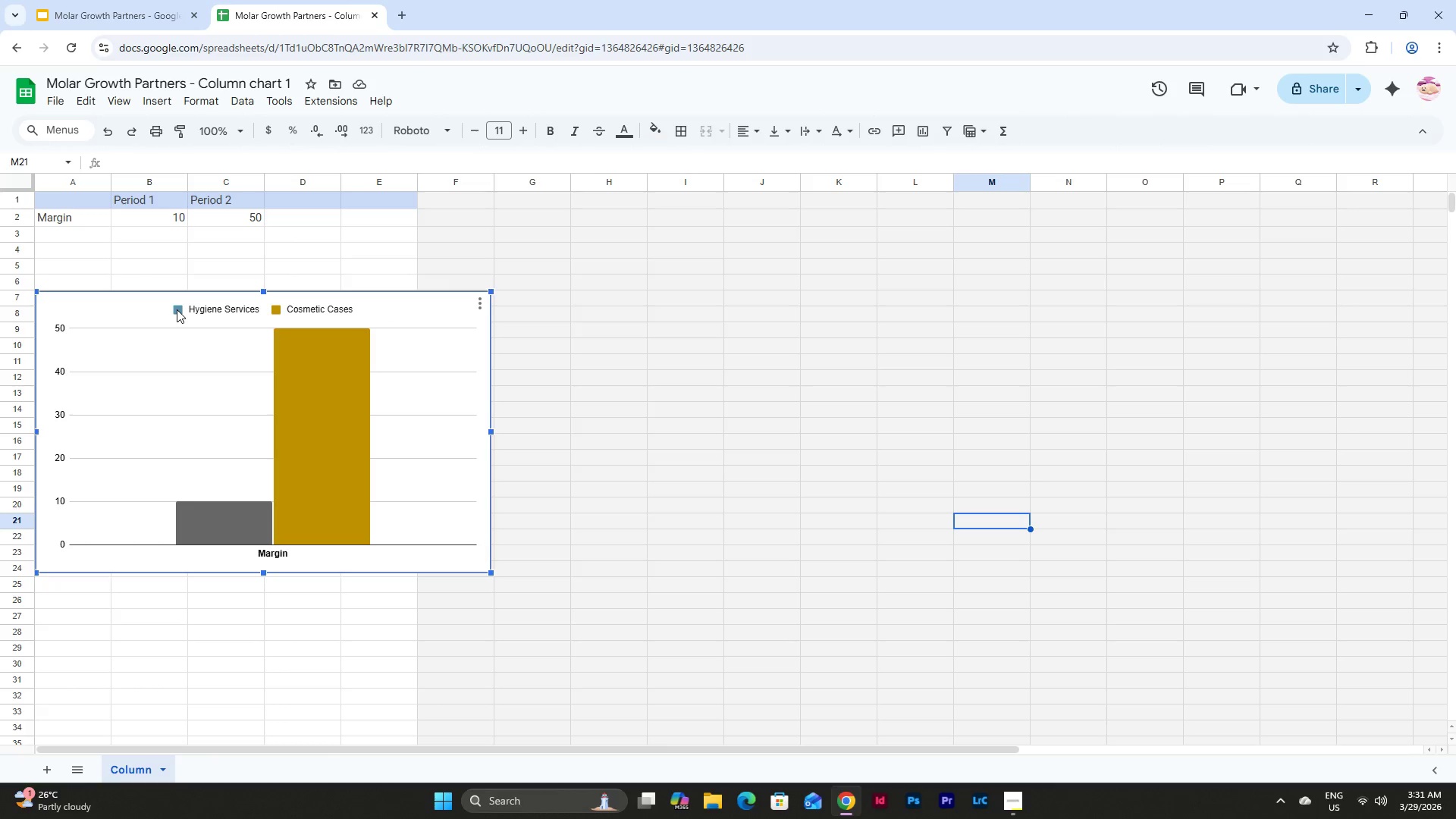 
triple_click([177, 309])
 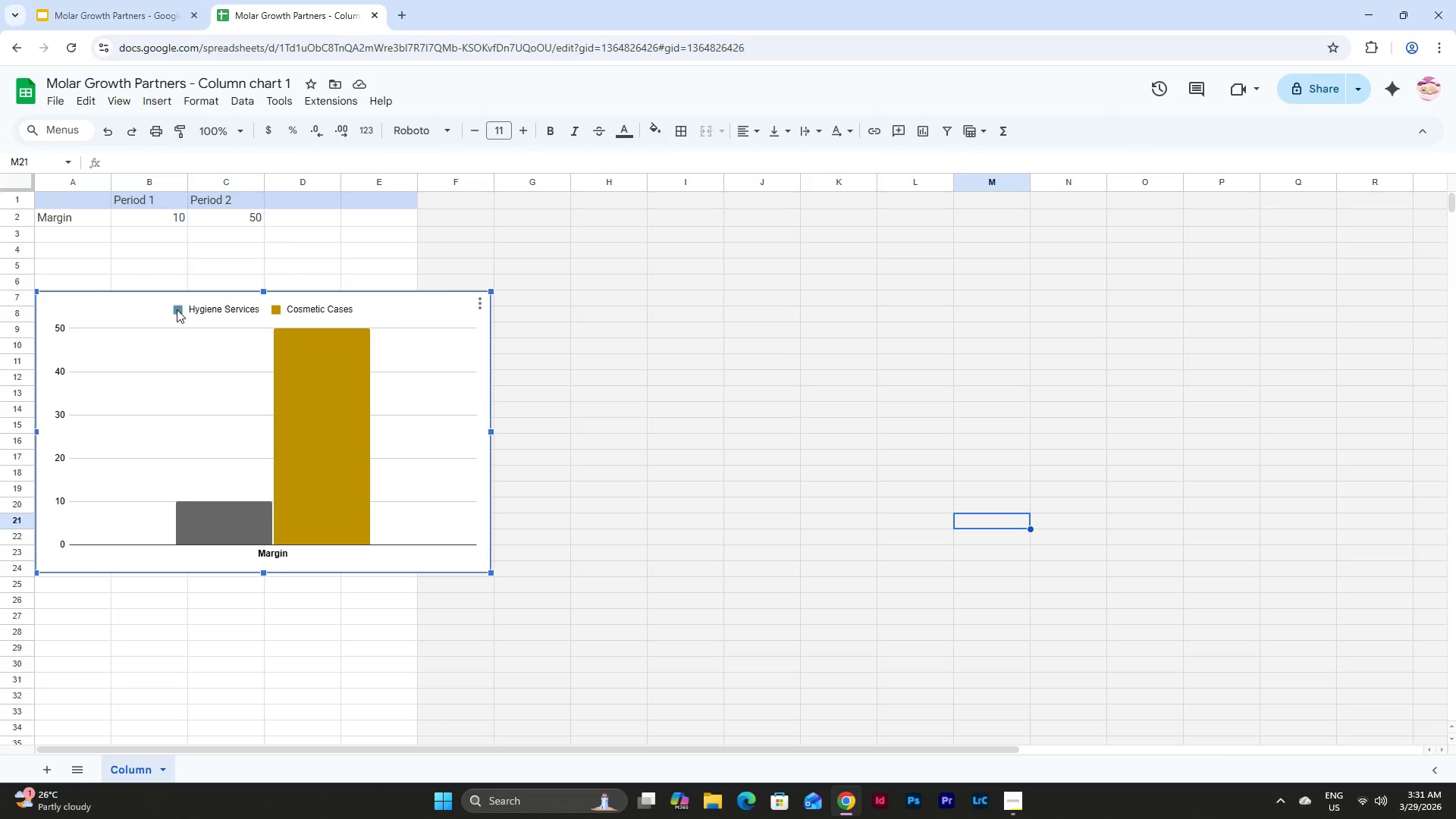 
triple_click([177, 309])
 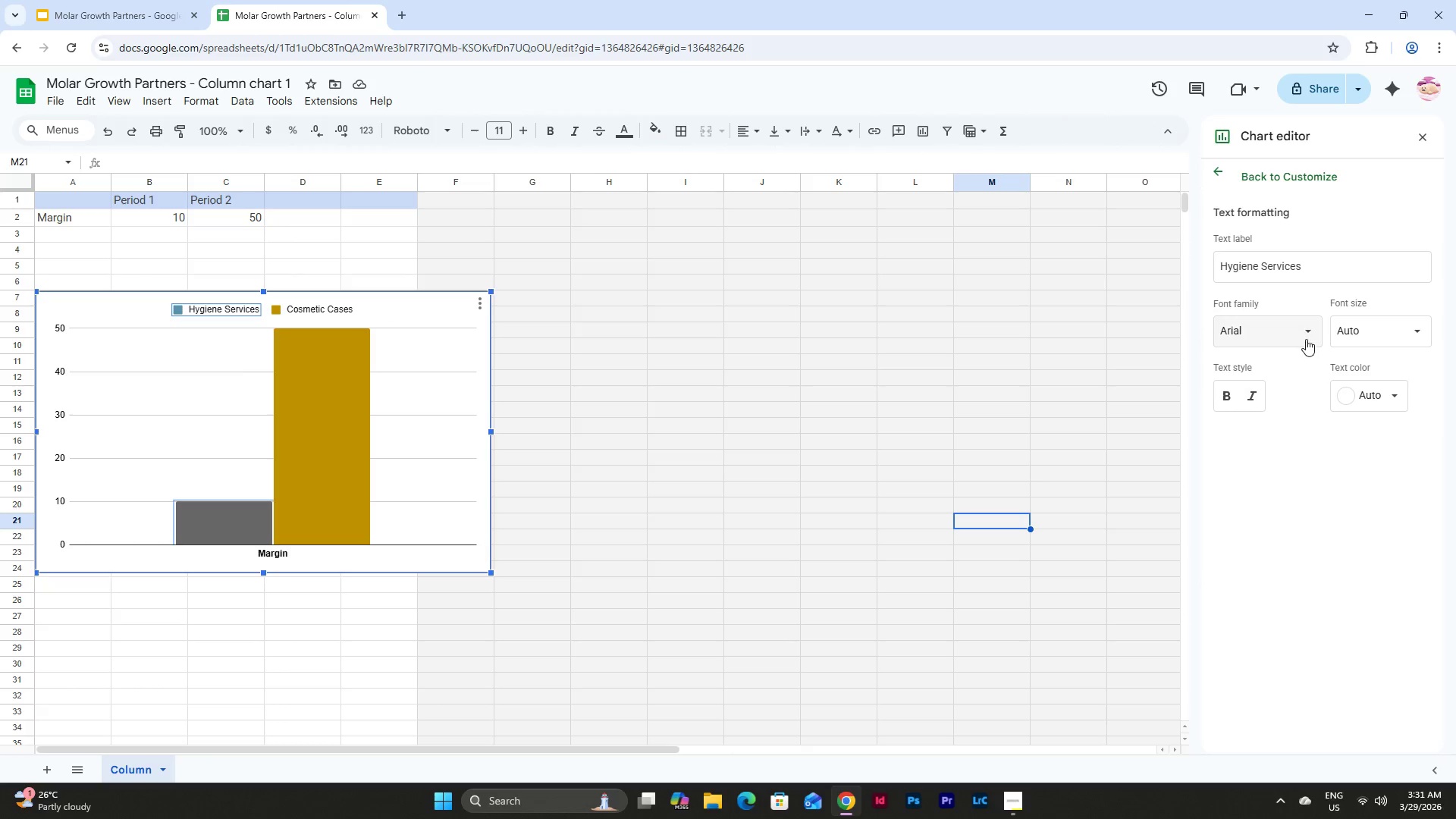 
left_click([1386, 392])
 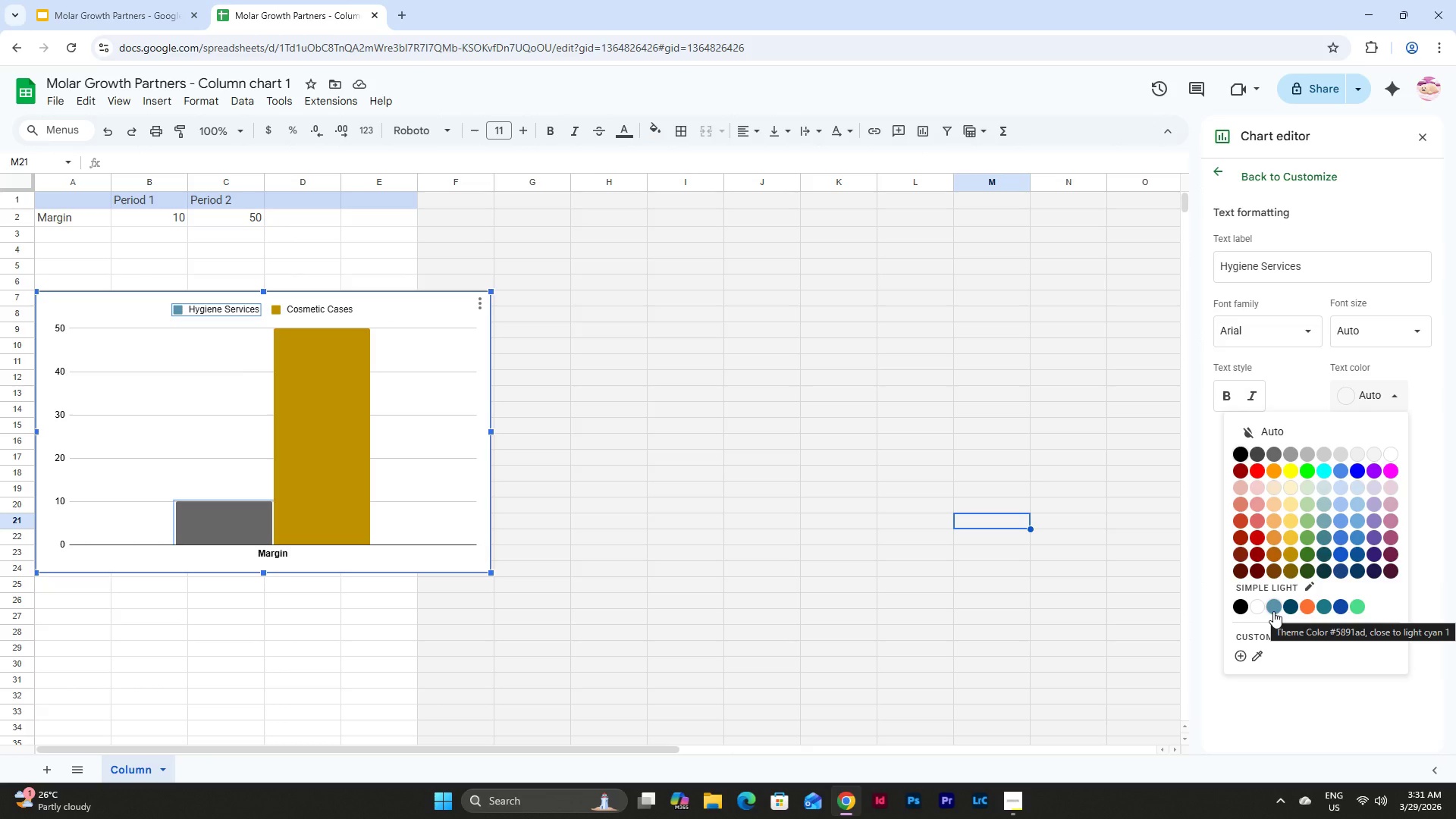 
left_click([1272, 455])
 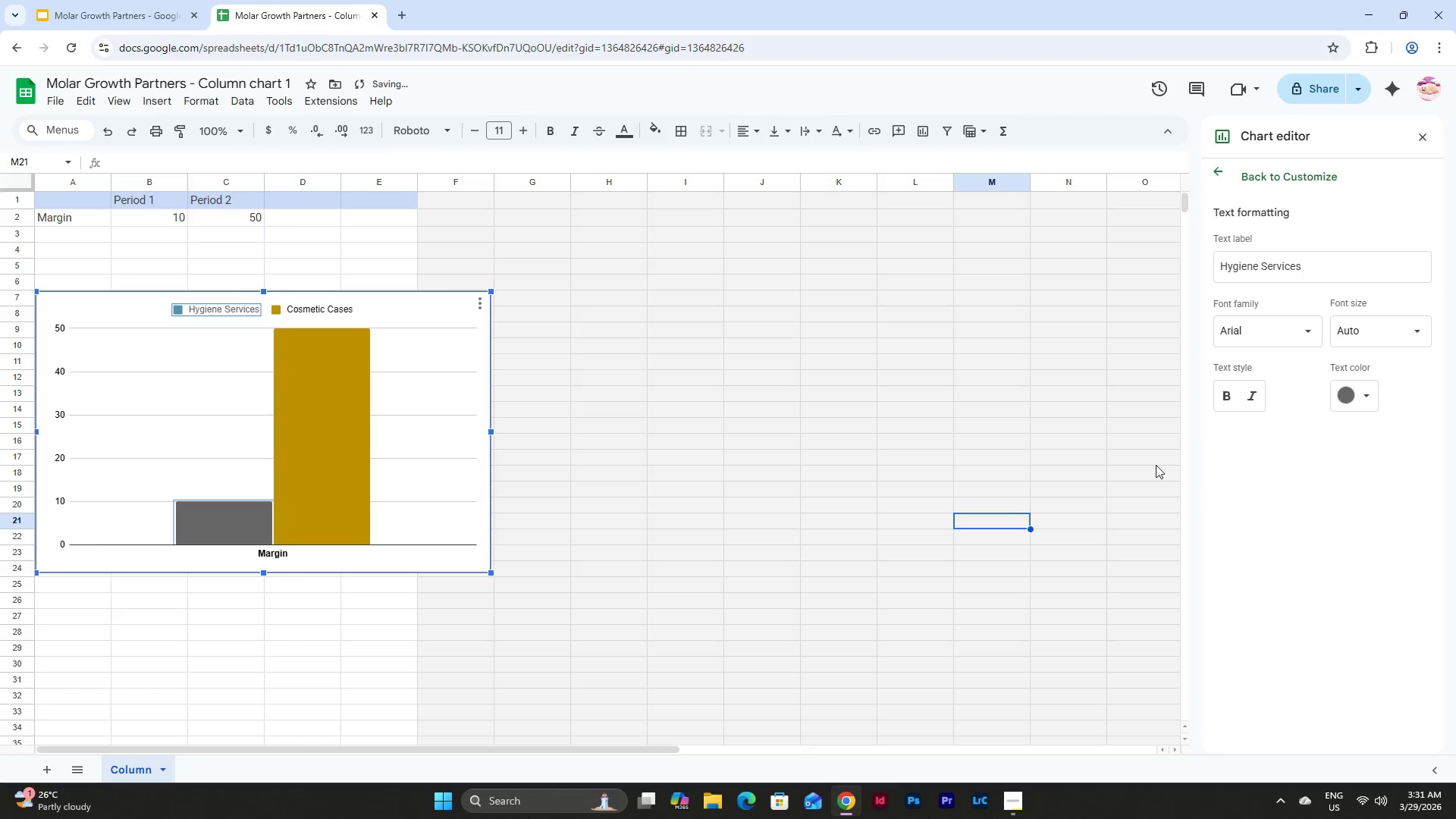 
left_click([836, 451])
 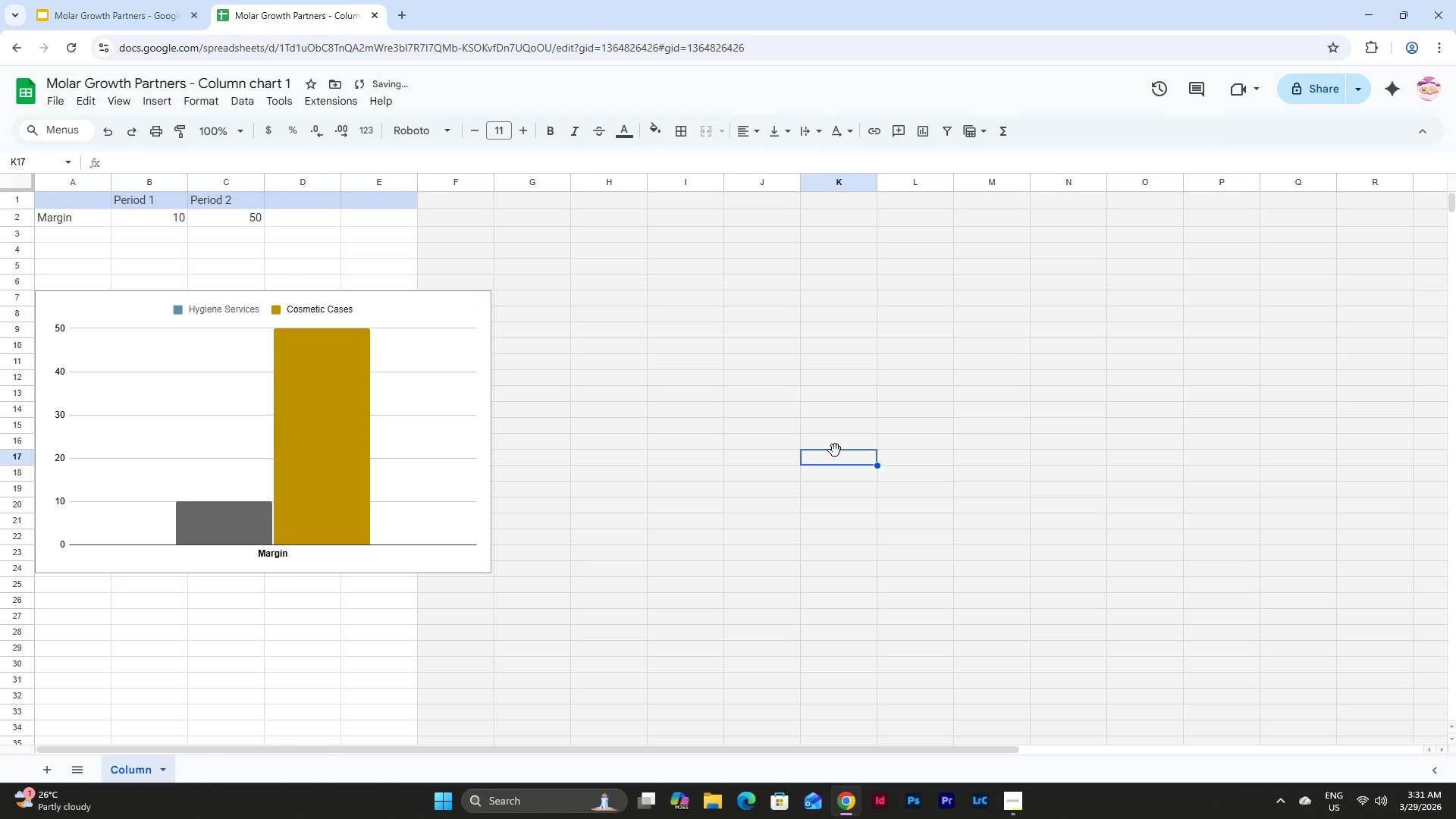 
key(Control+Z)
 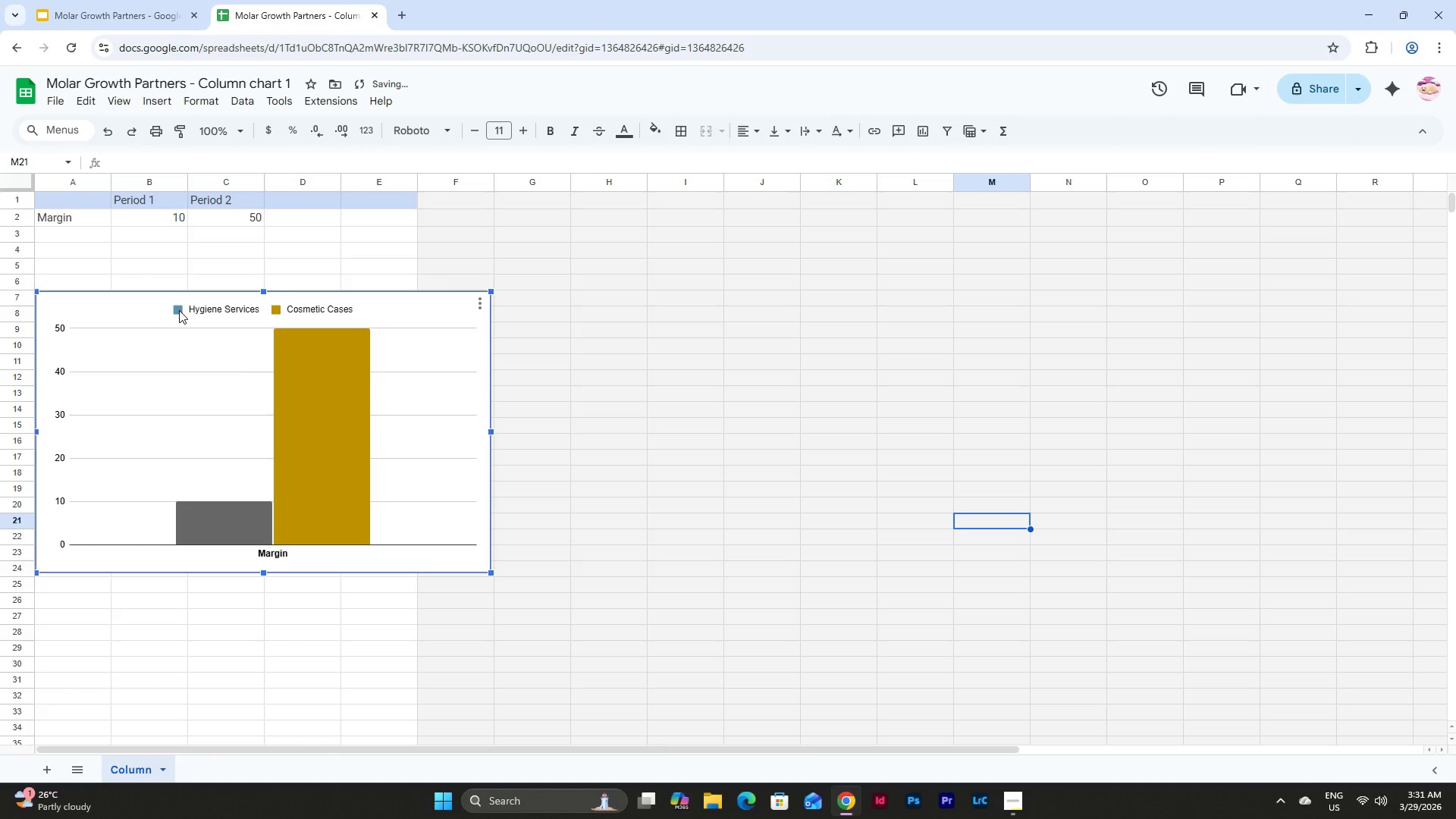 
double_click([300, 311])
 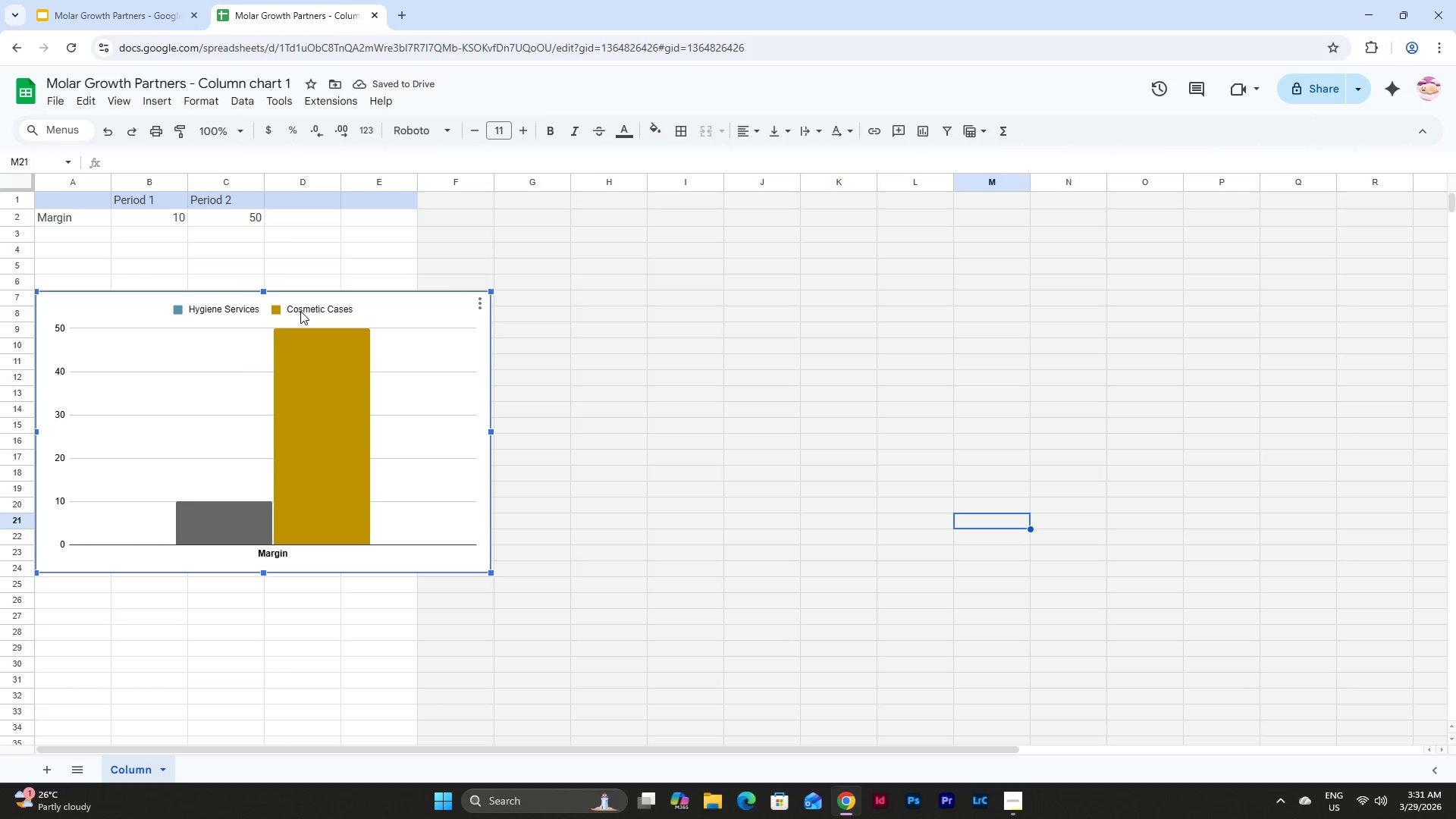 
triple_click([300, 311])
 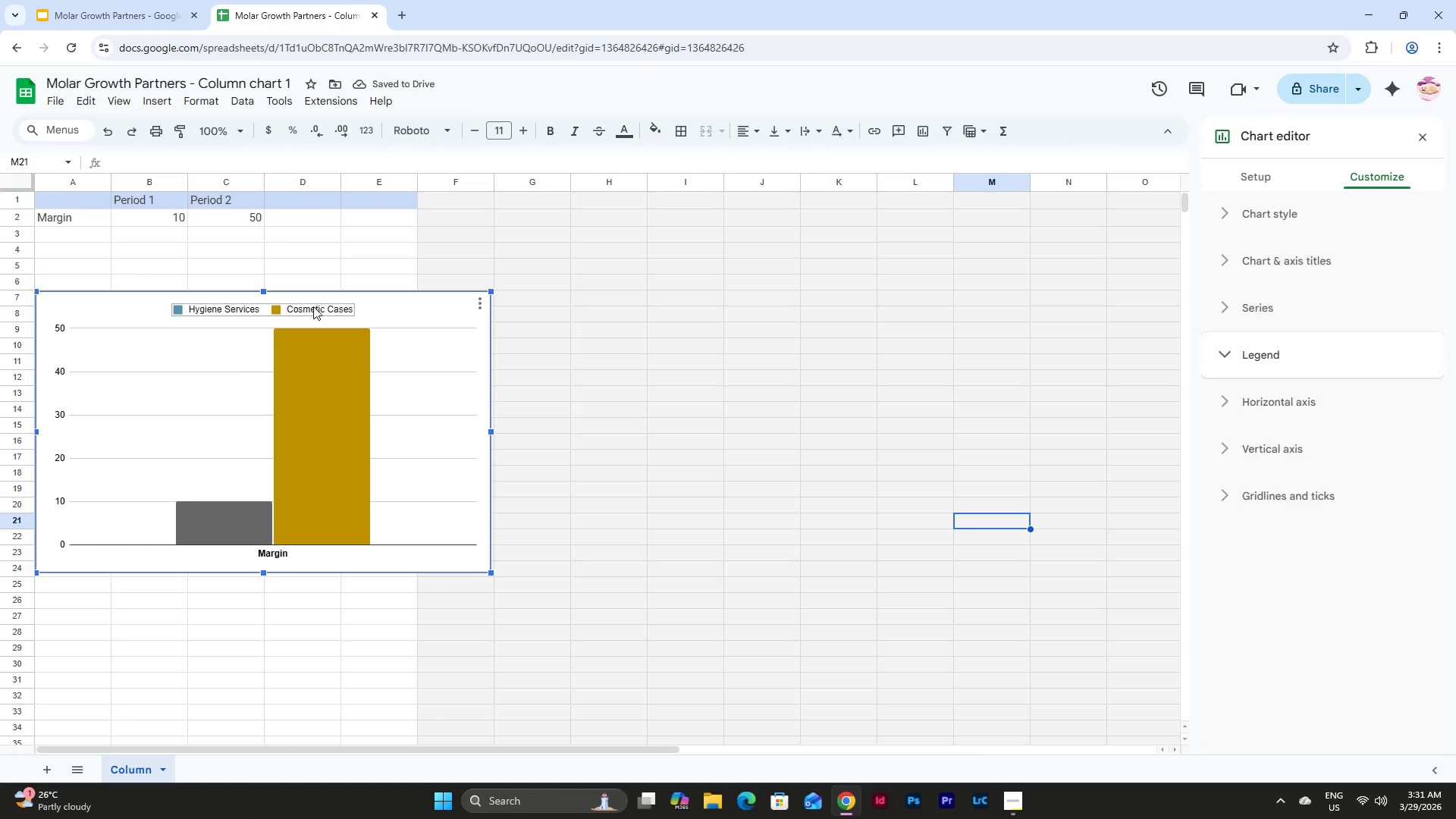 
triple_click([319, 306])
 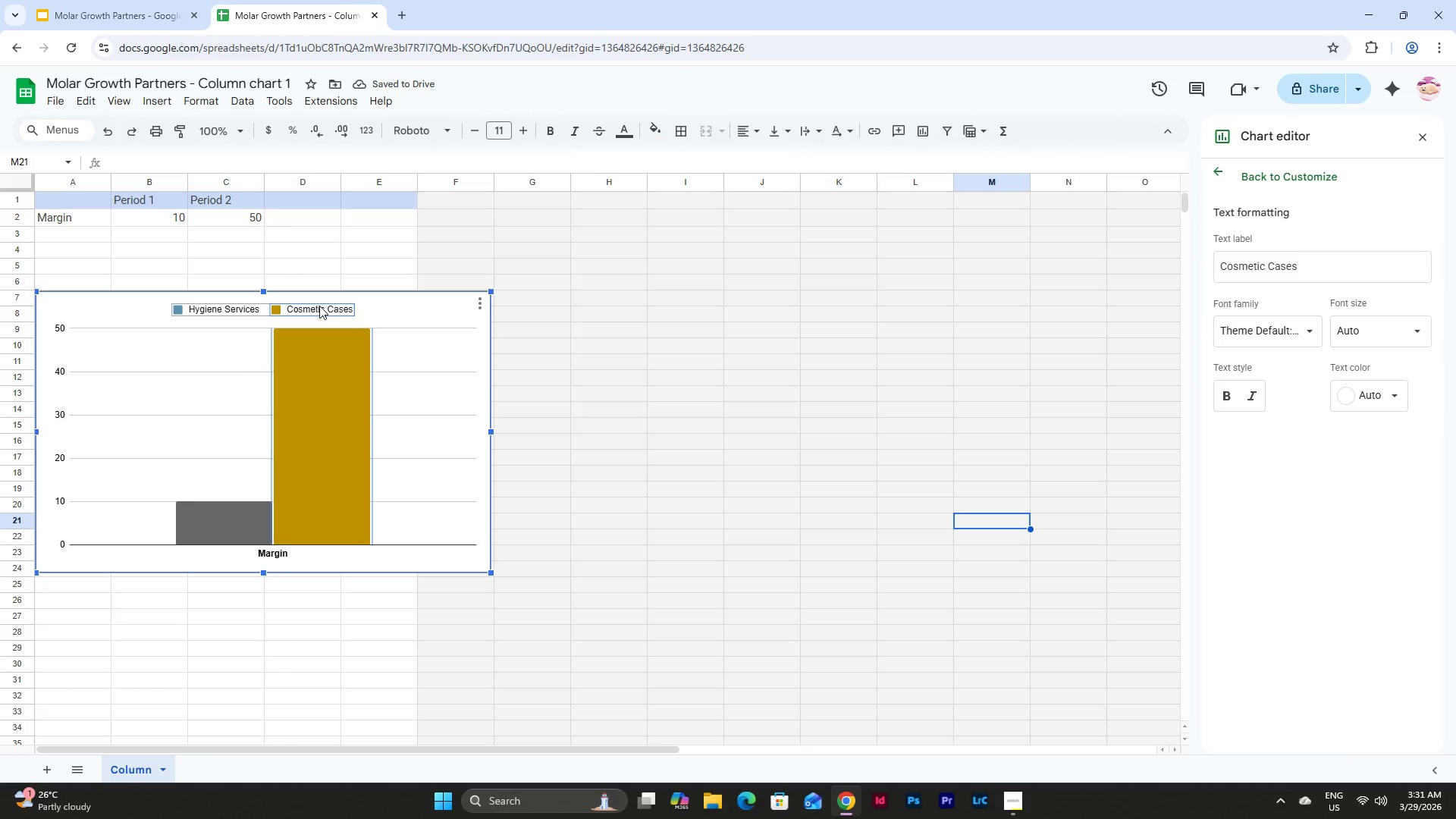 
double_click([332, 306])
 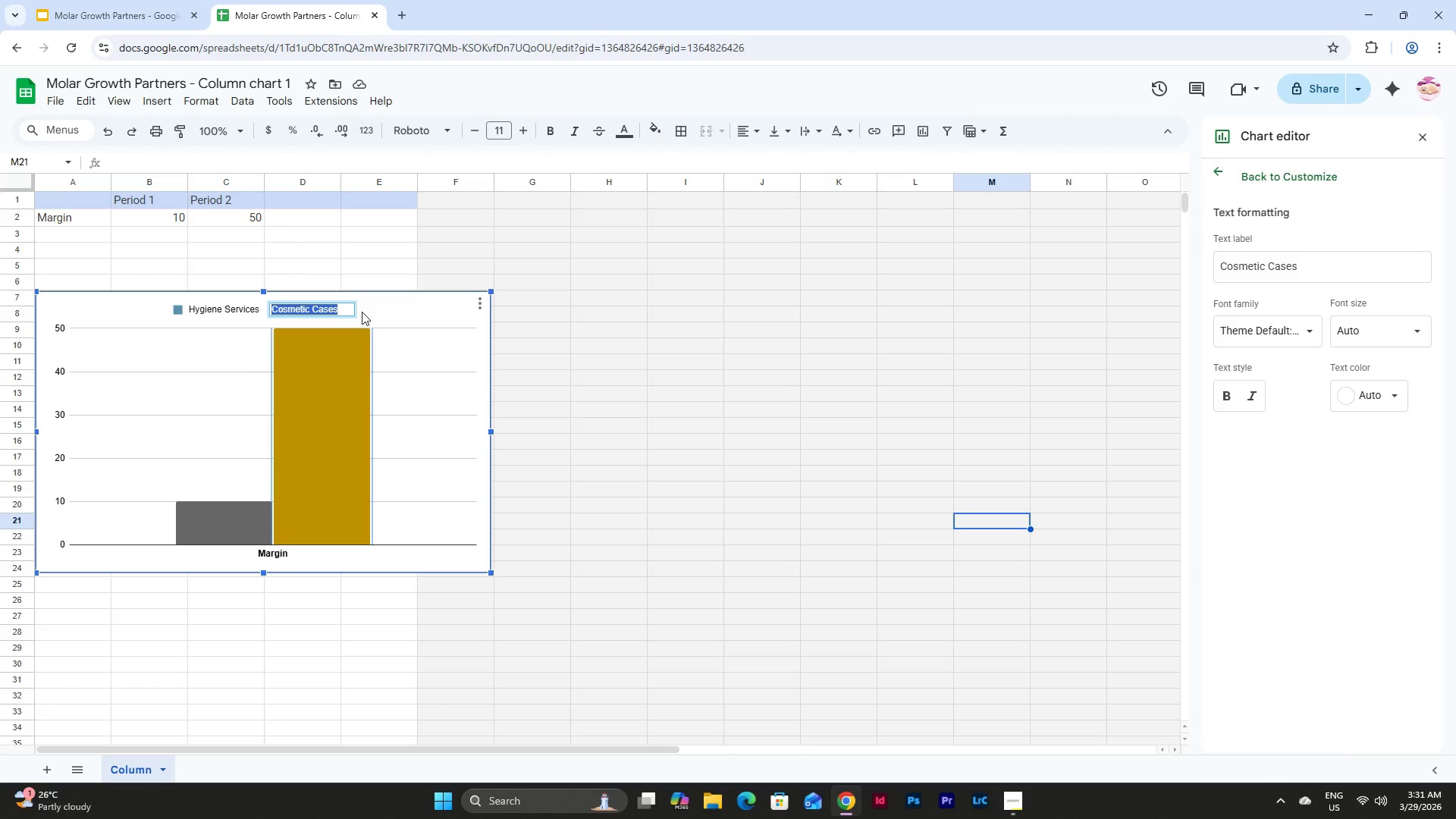 
key(Backspace)
 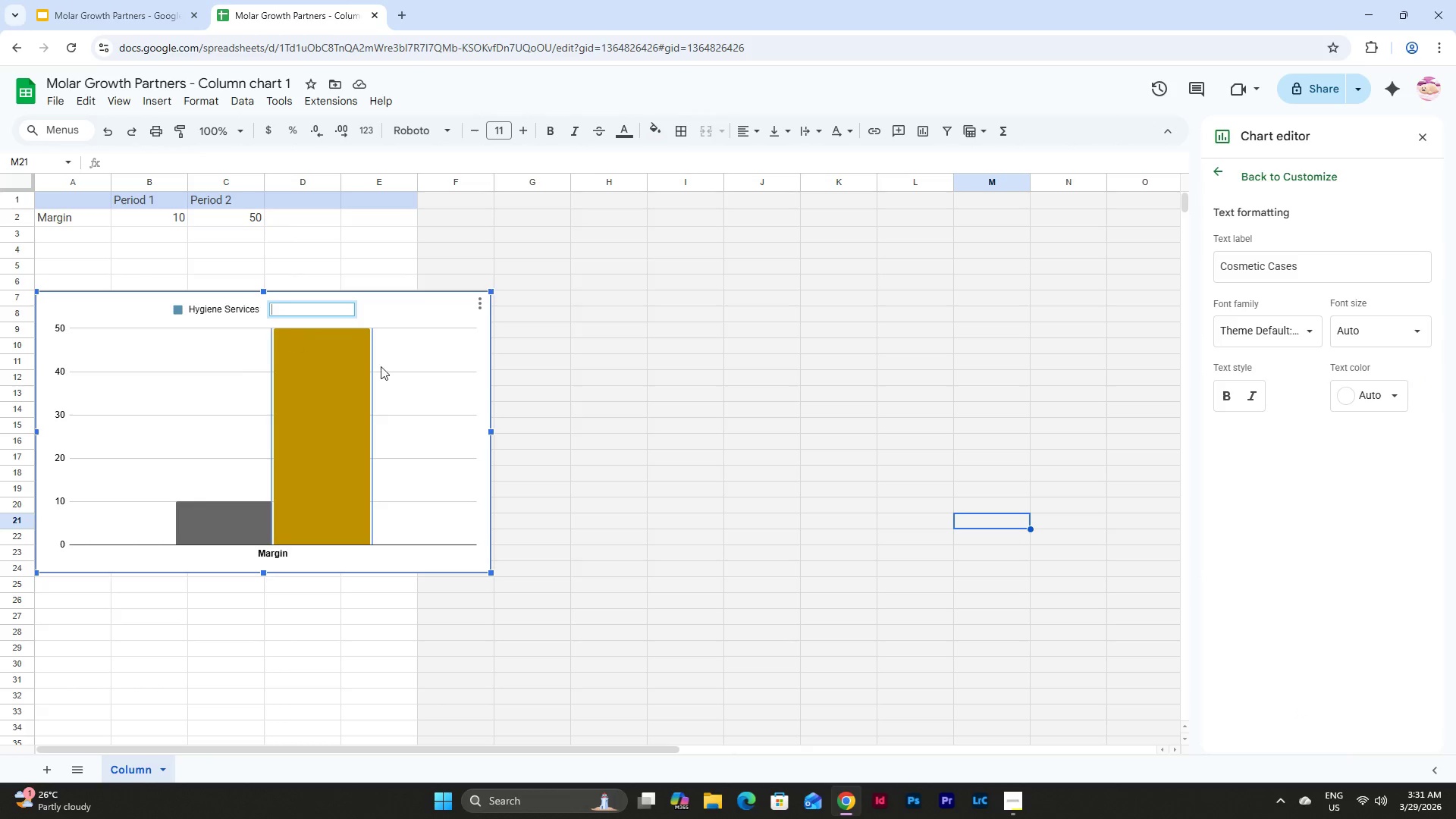 
left_click([545, 374])
 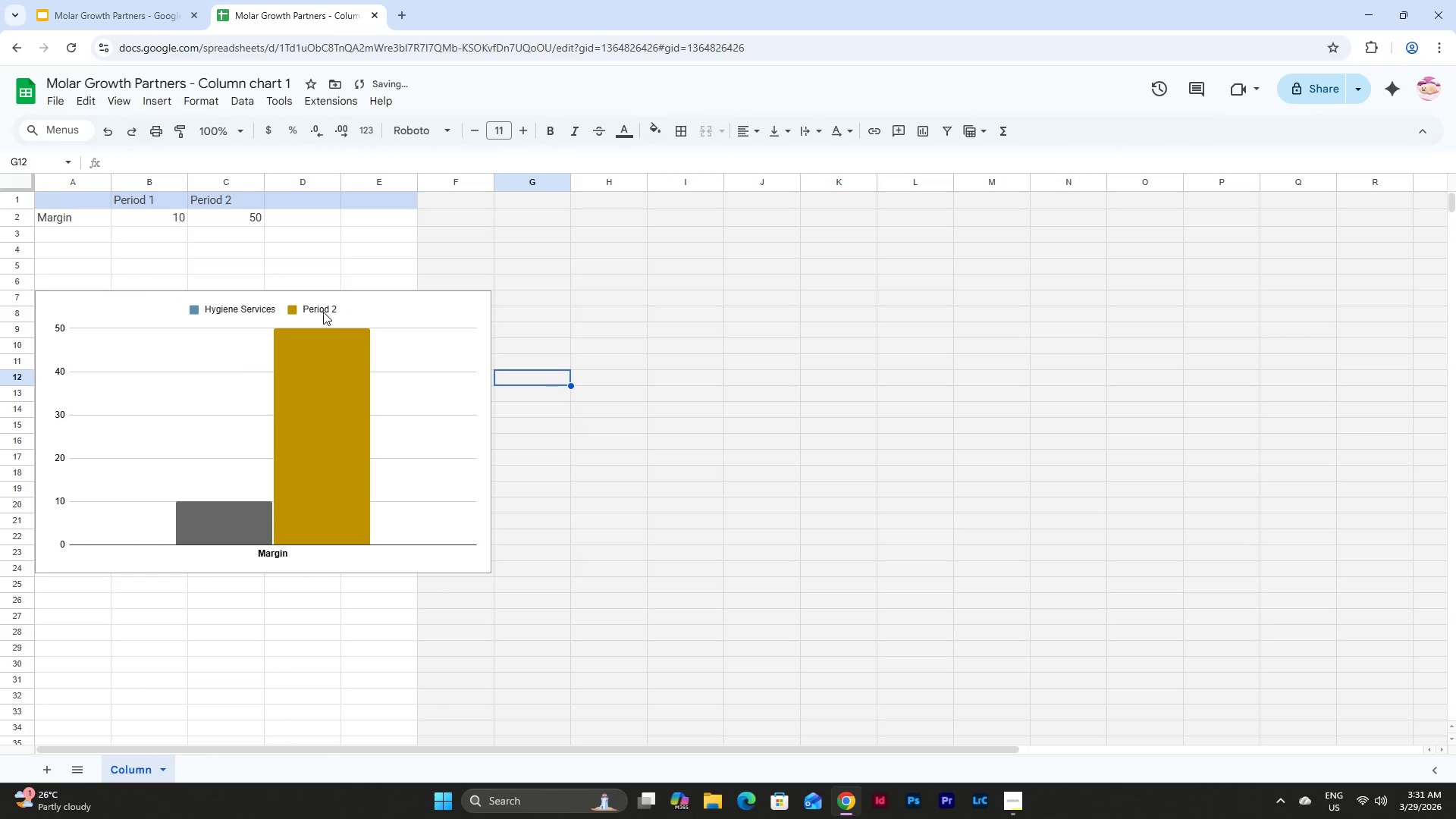 
key(Control+Z)
 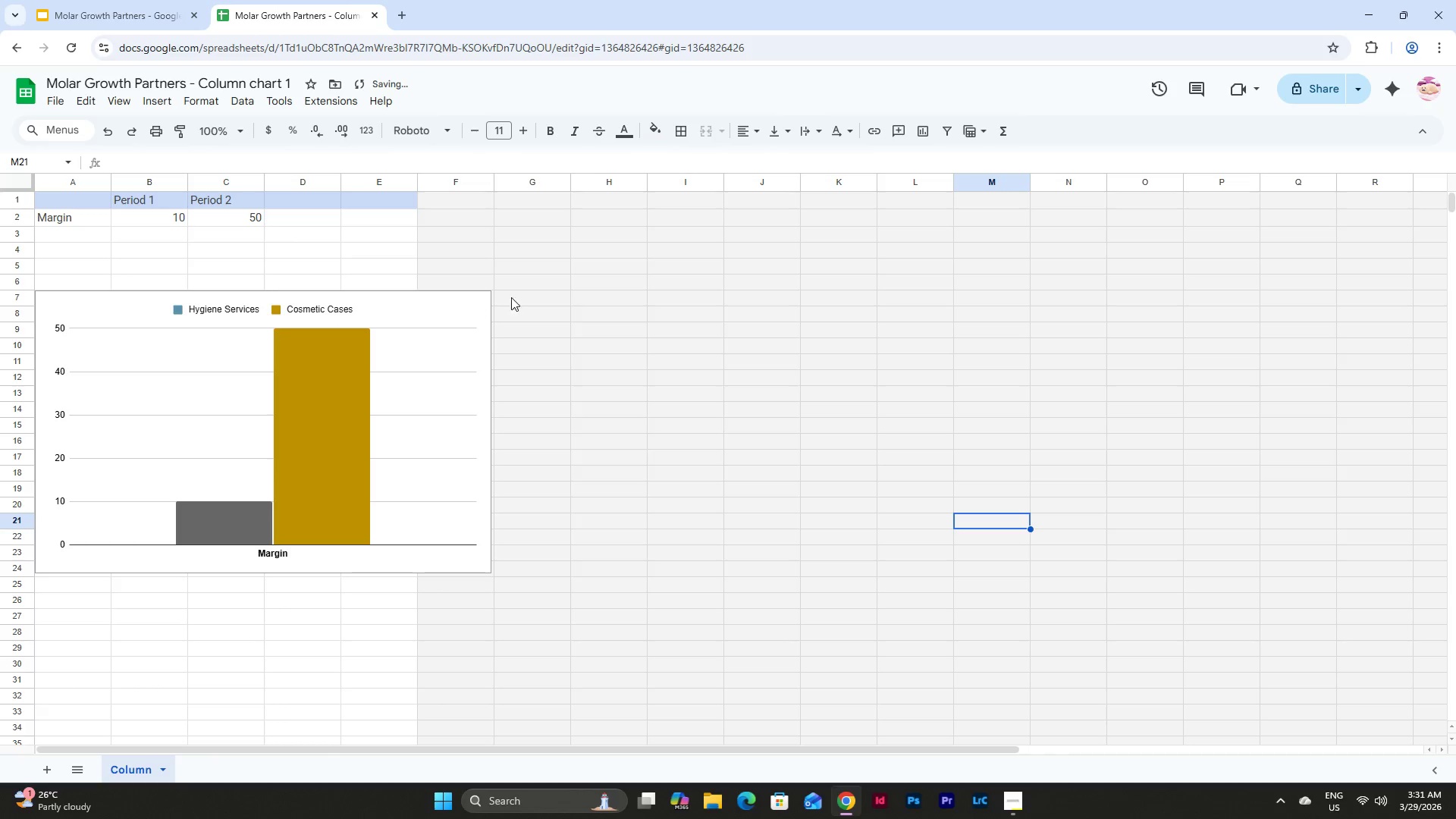 
left_click([567, 290])
 